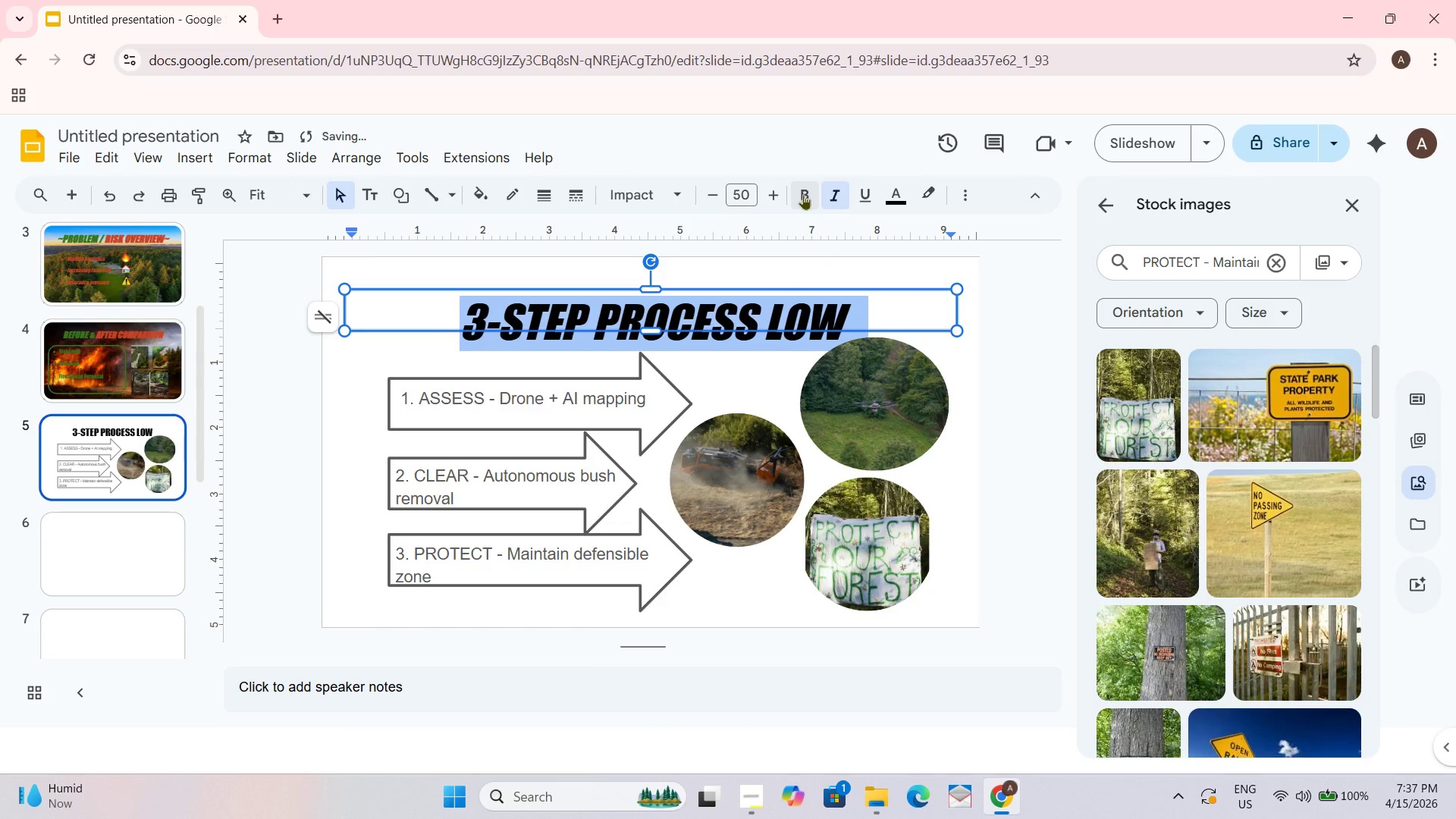 
key(Control+B)
 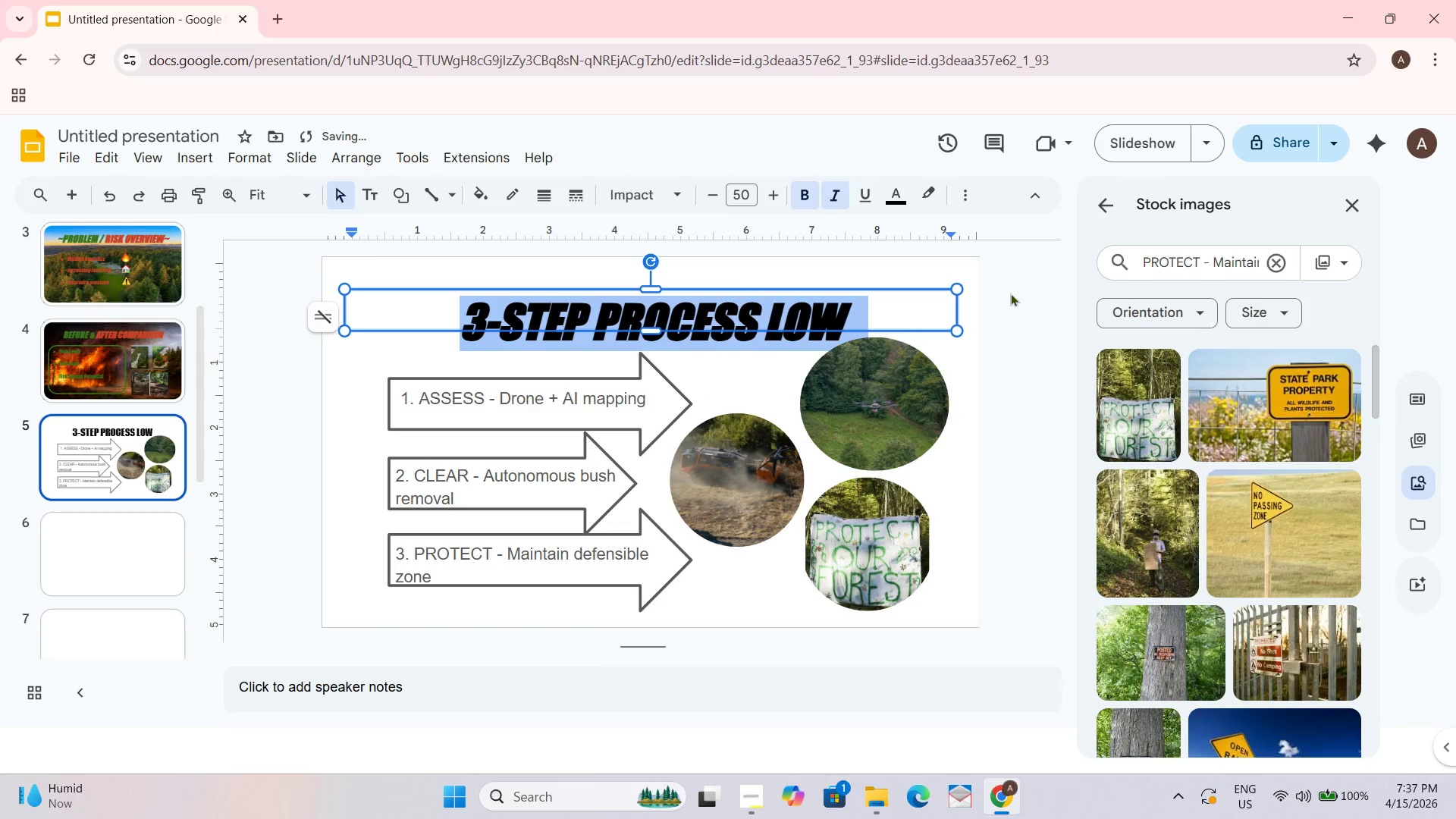 
left_click([993, 293])
 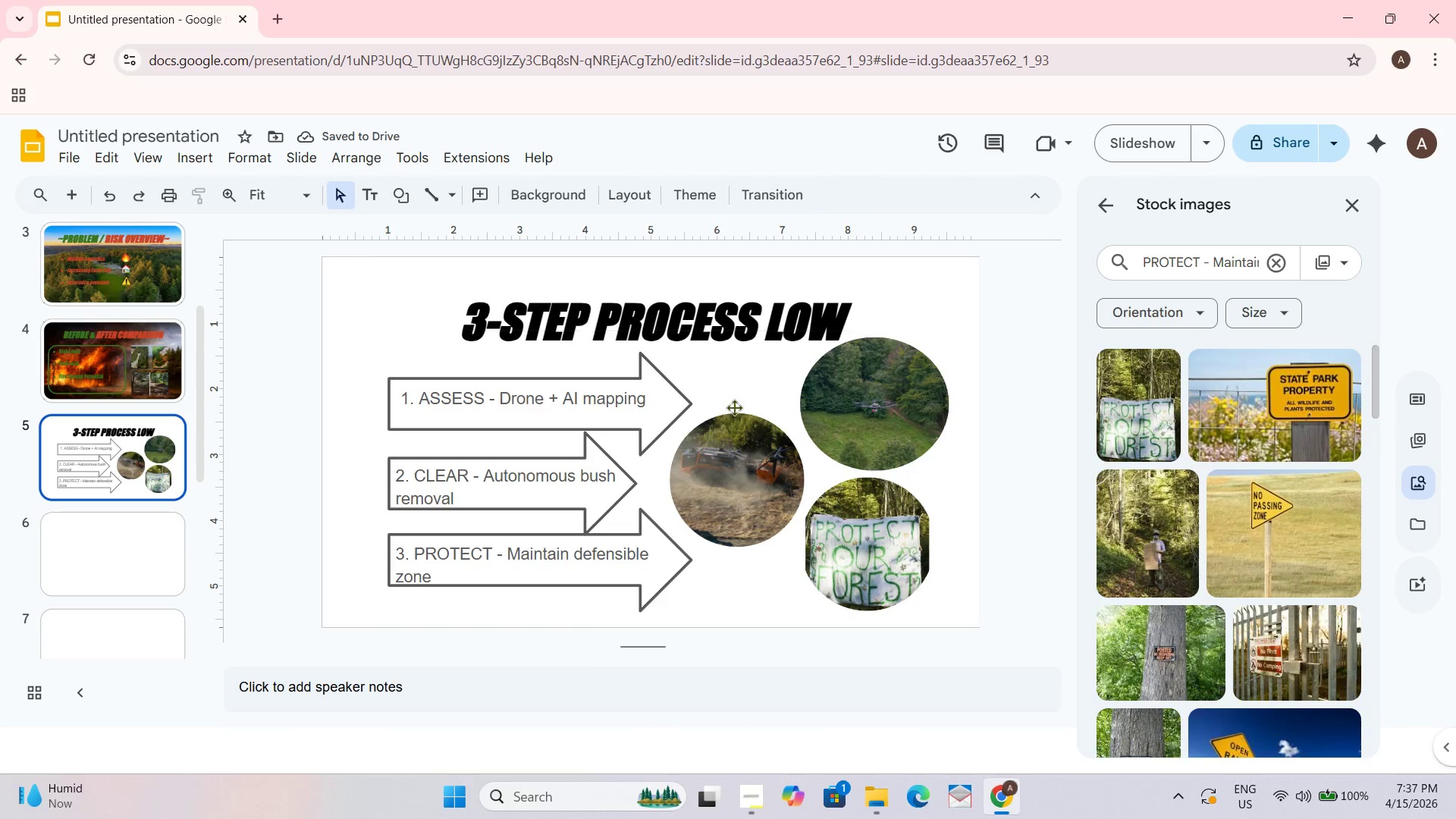 
left_click([483, 421])
 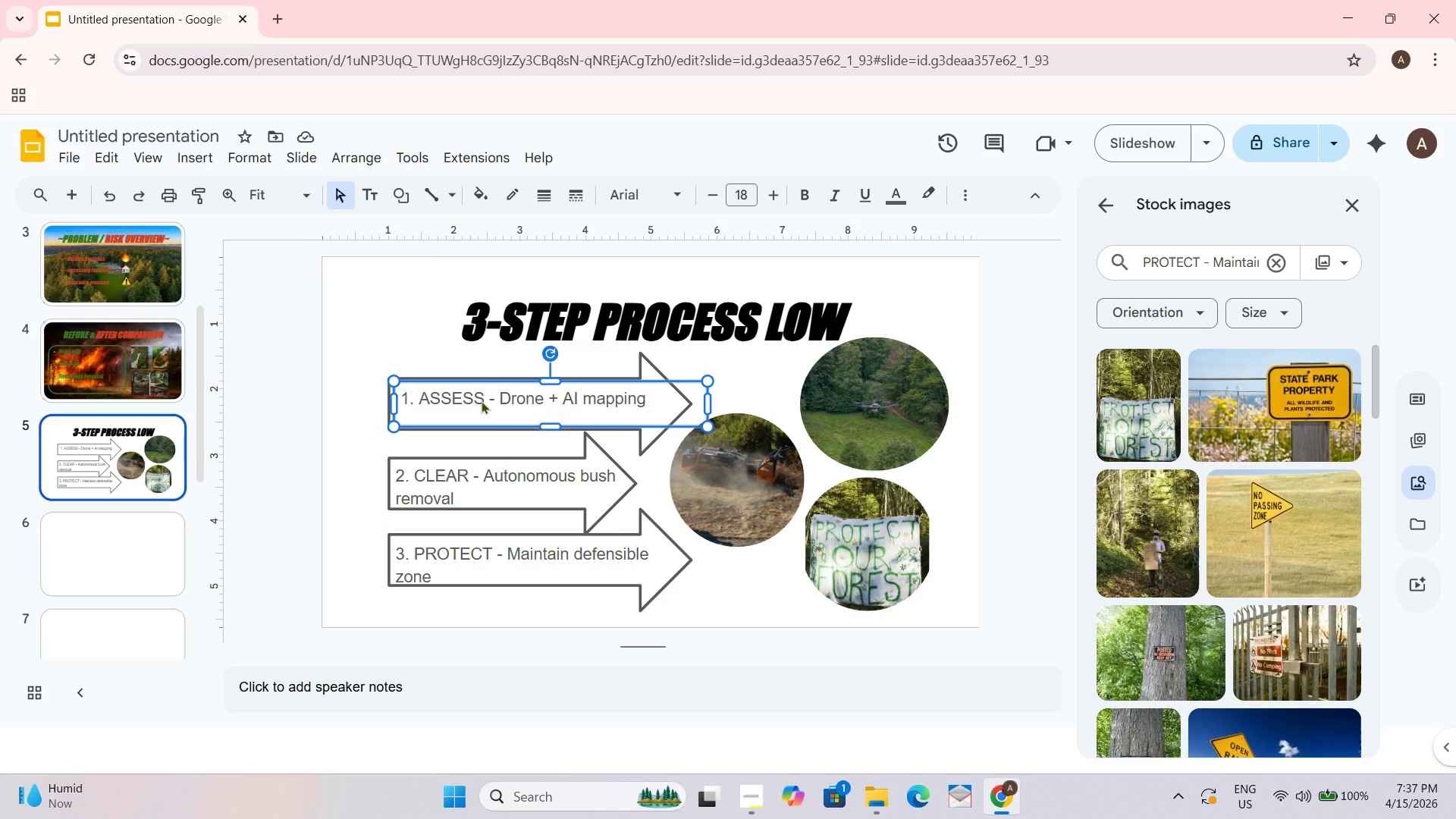 
left_click([481, 400])
 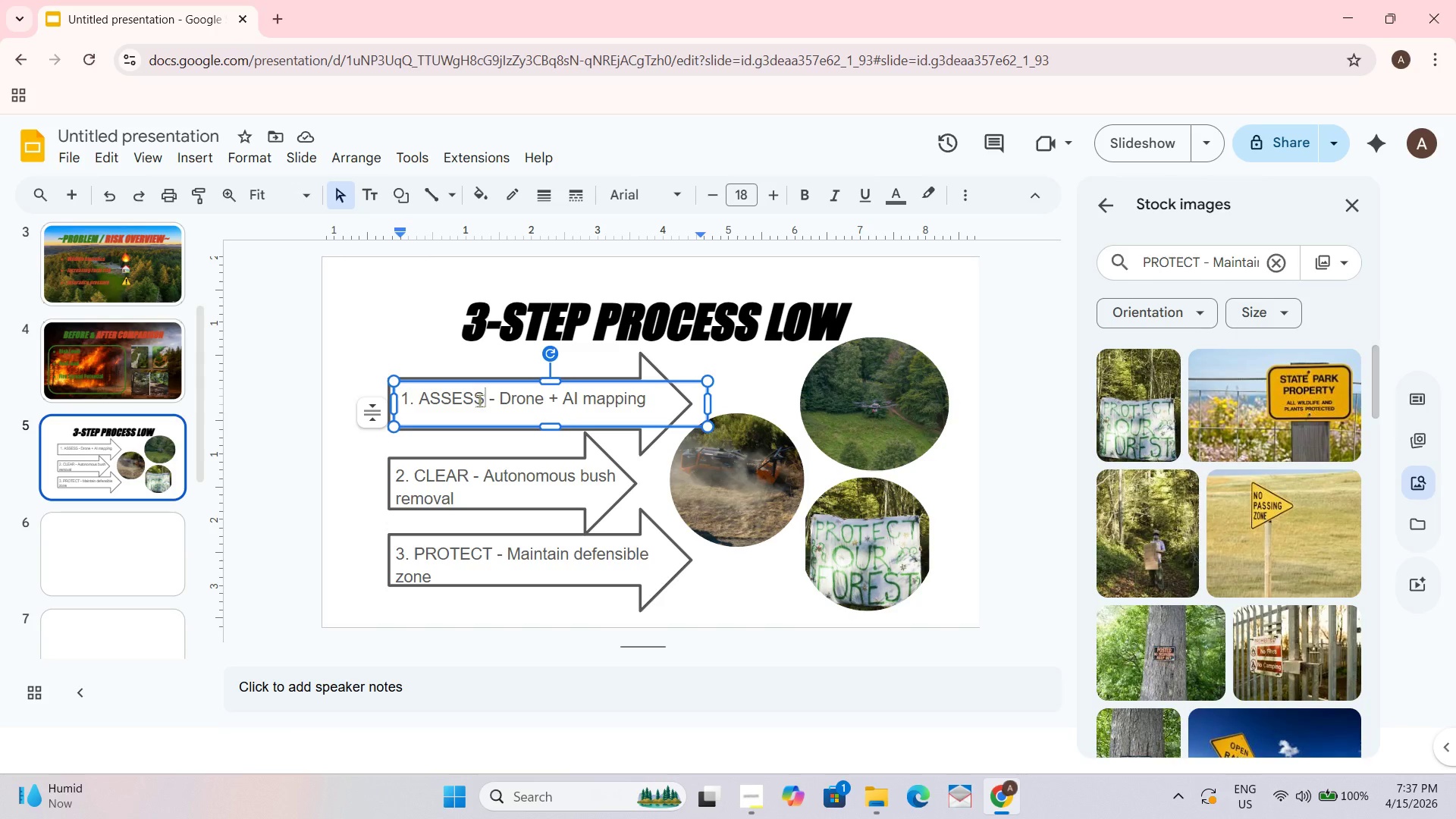 
key(Control+A)
 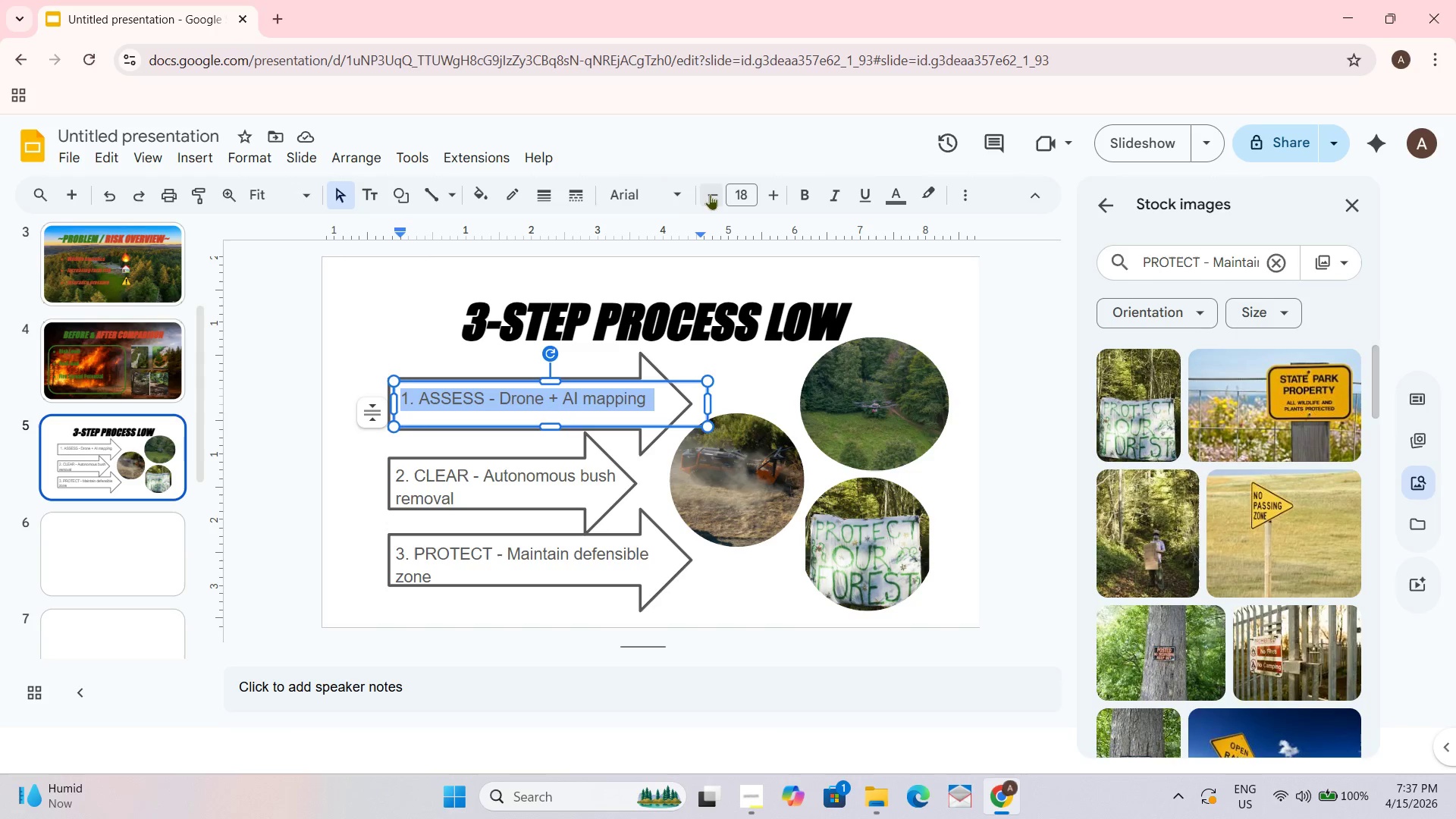 
left_click([671, 202])
 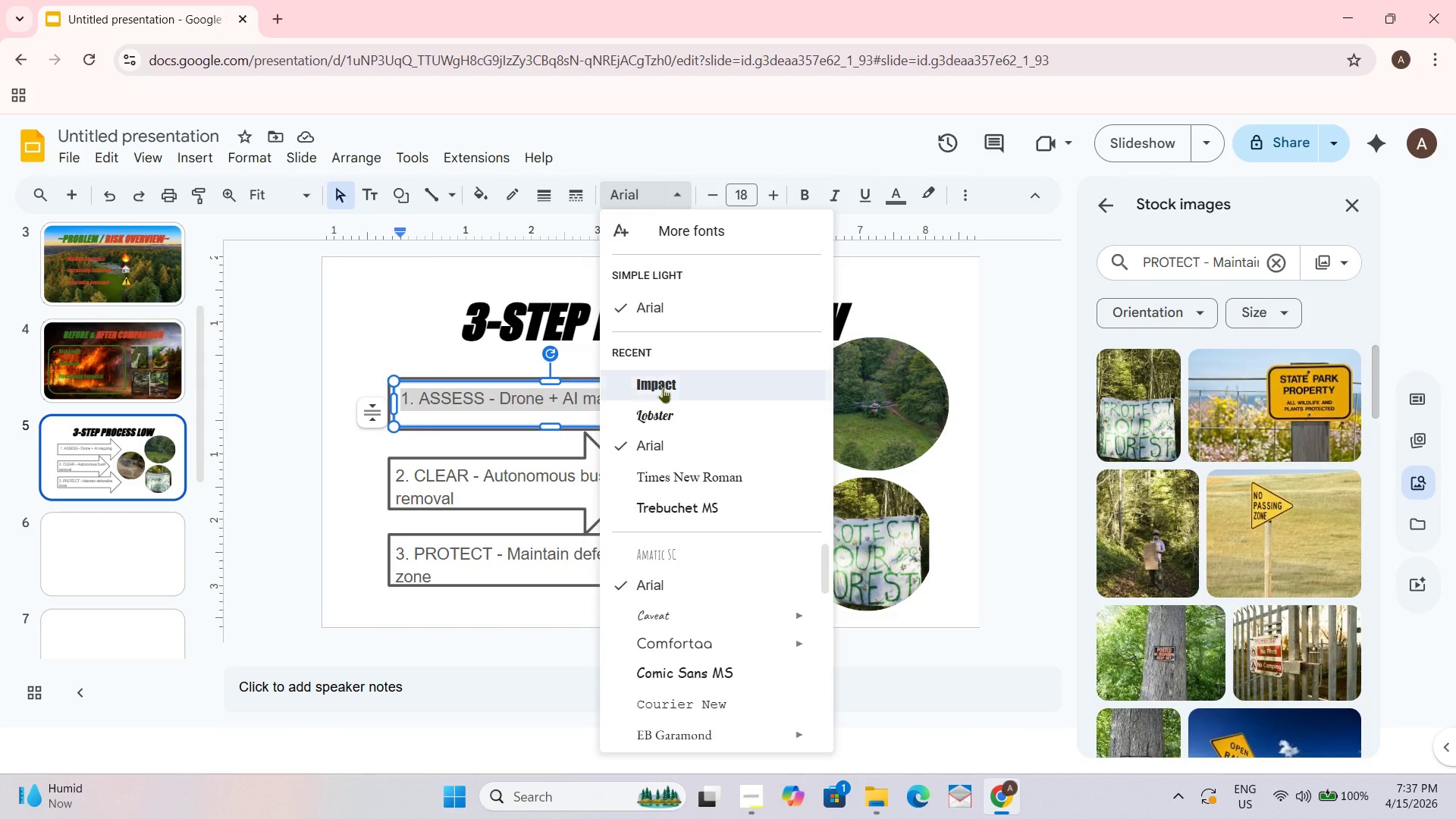 
double_click([496, 484])
 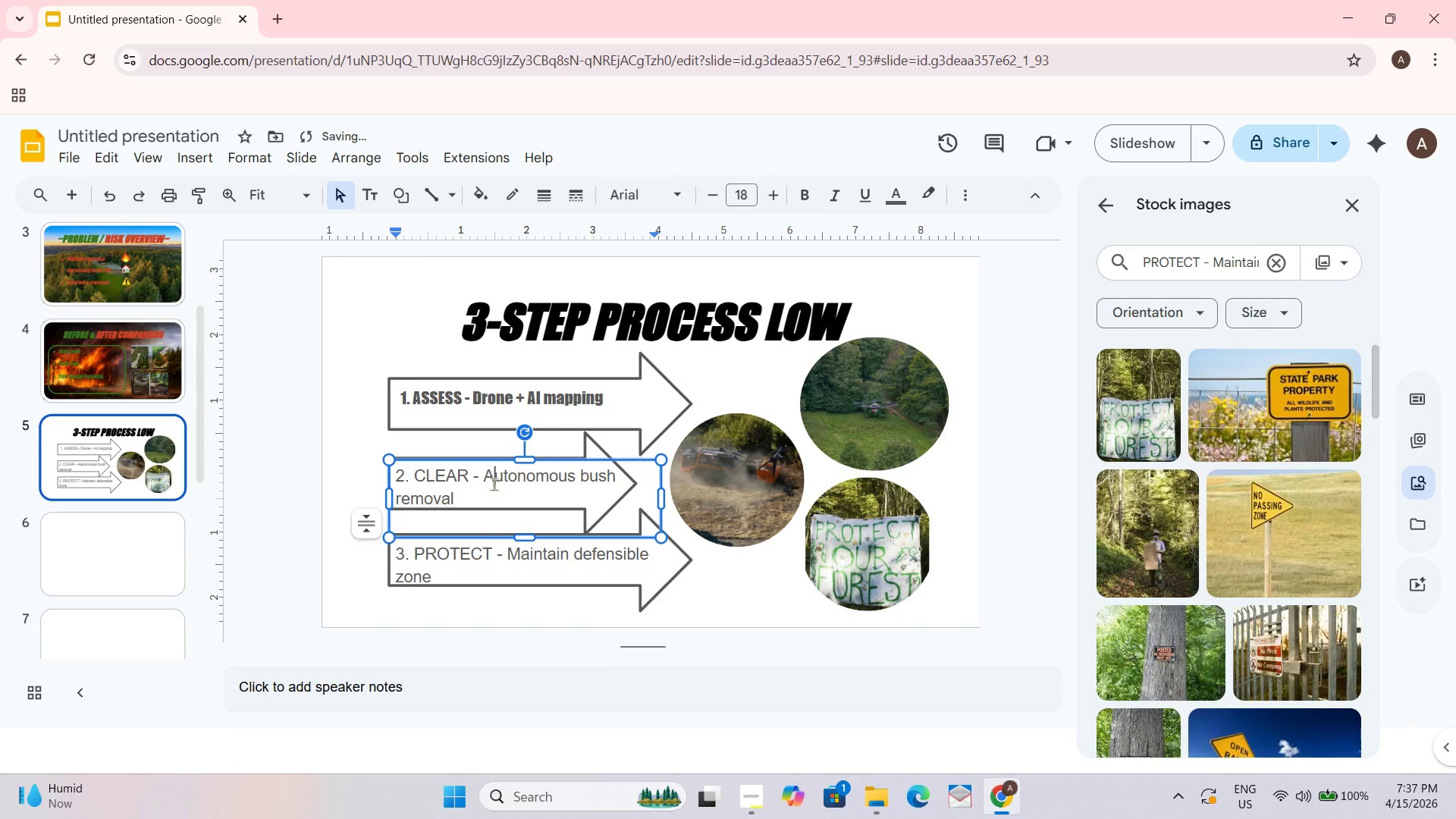 
key(Control+A)
 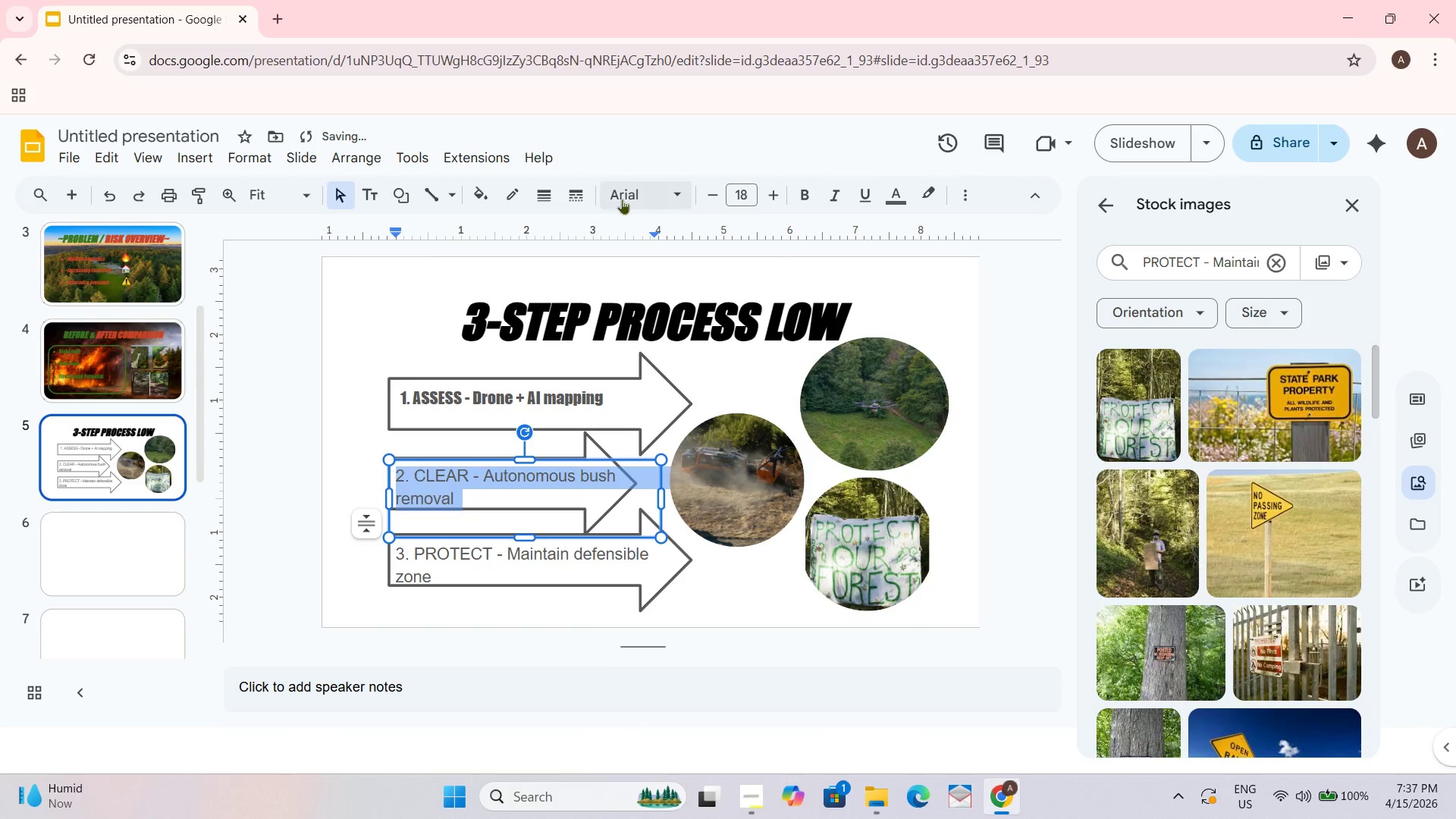 
left_click([632, 185])
 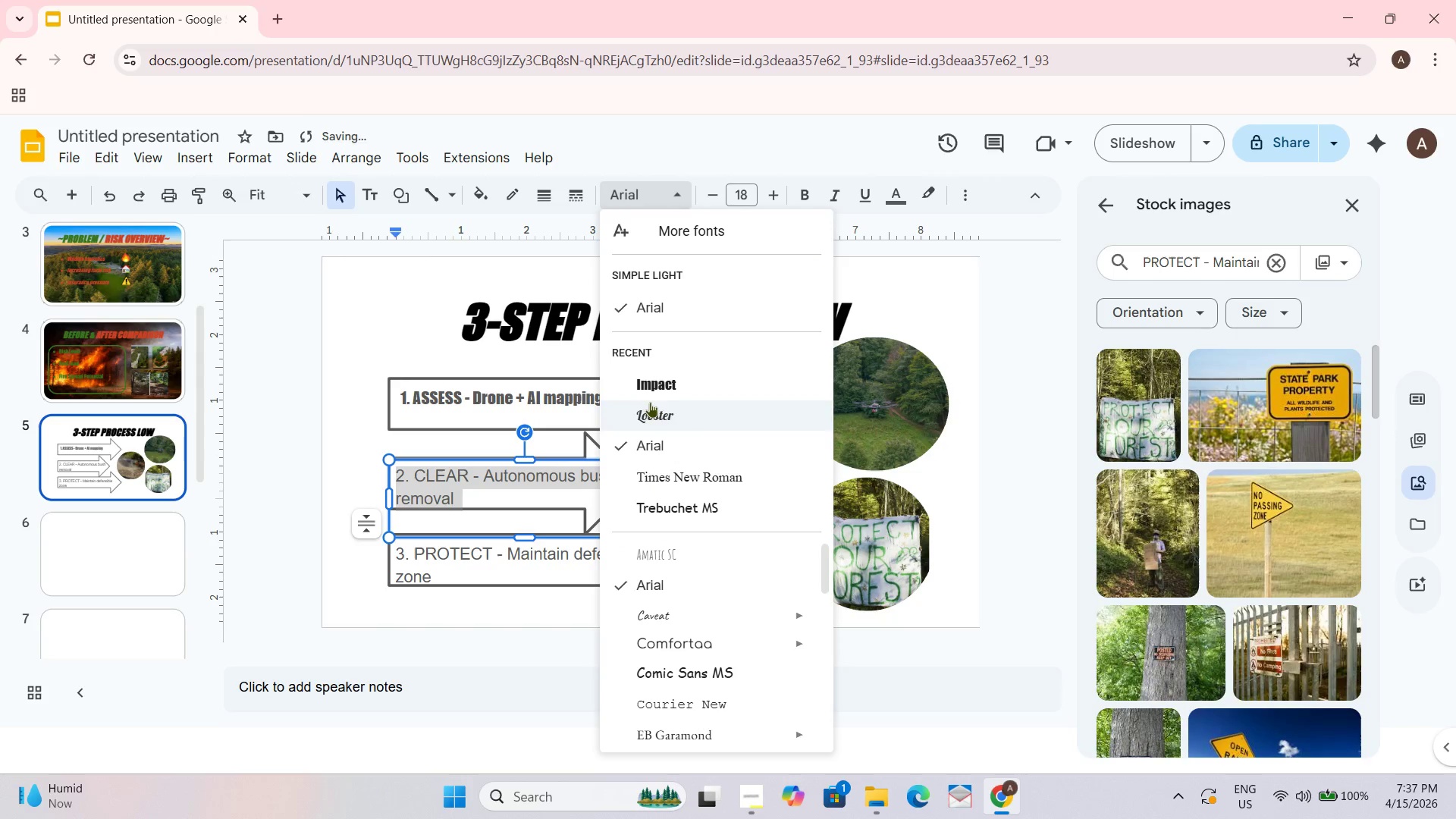 
left_click([654, 387])
 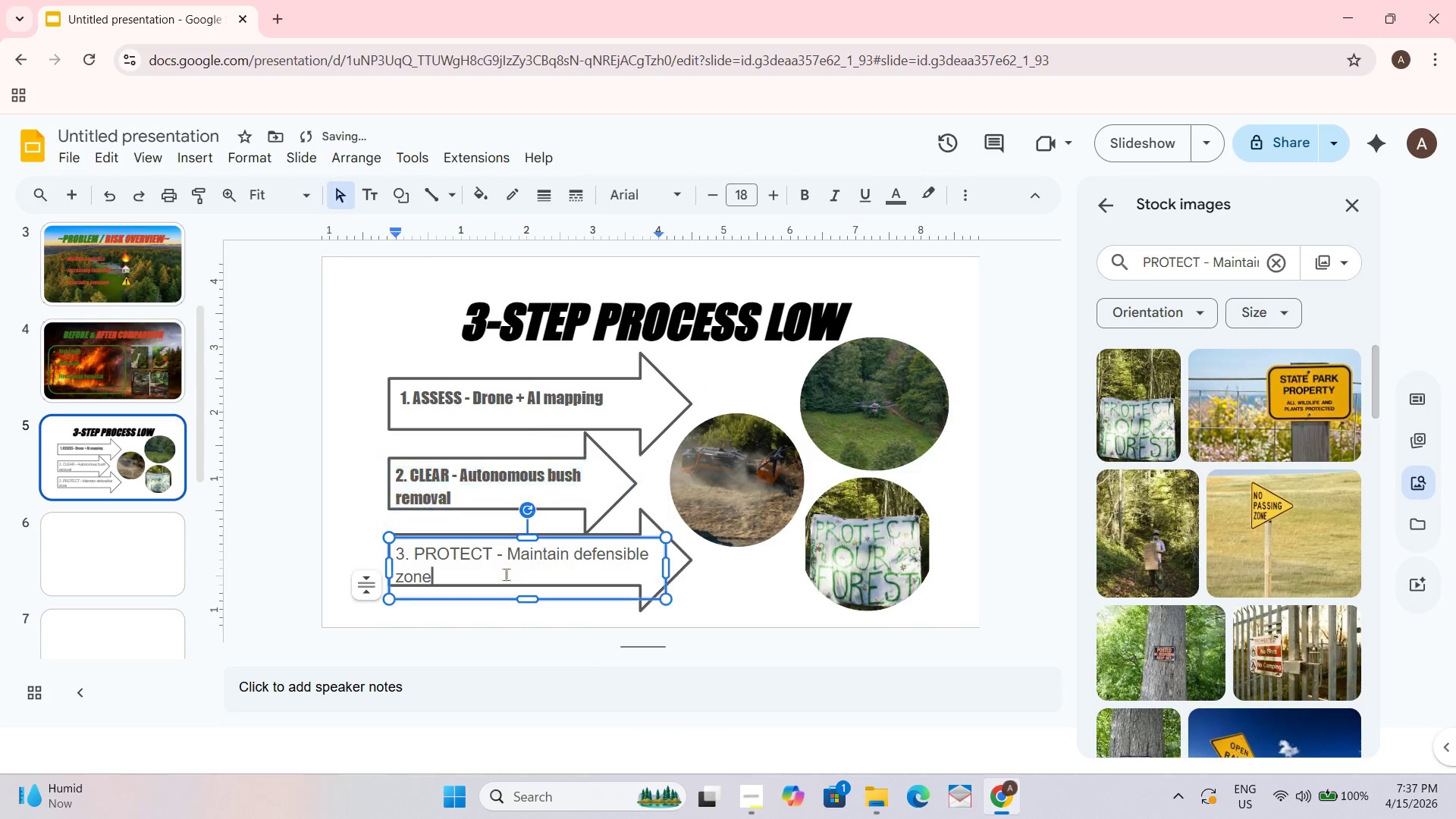 
double_click([494, 551])
 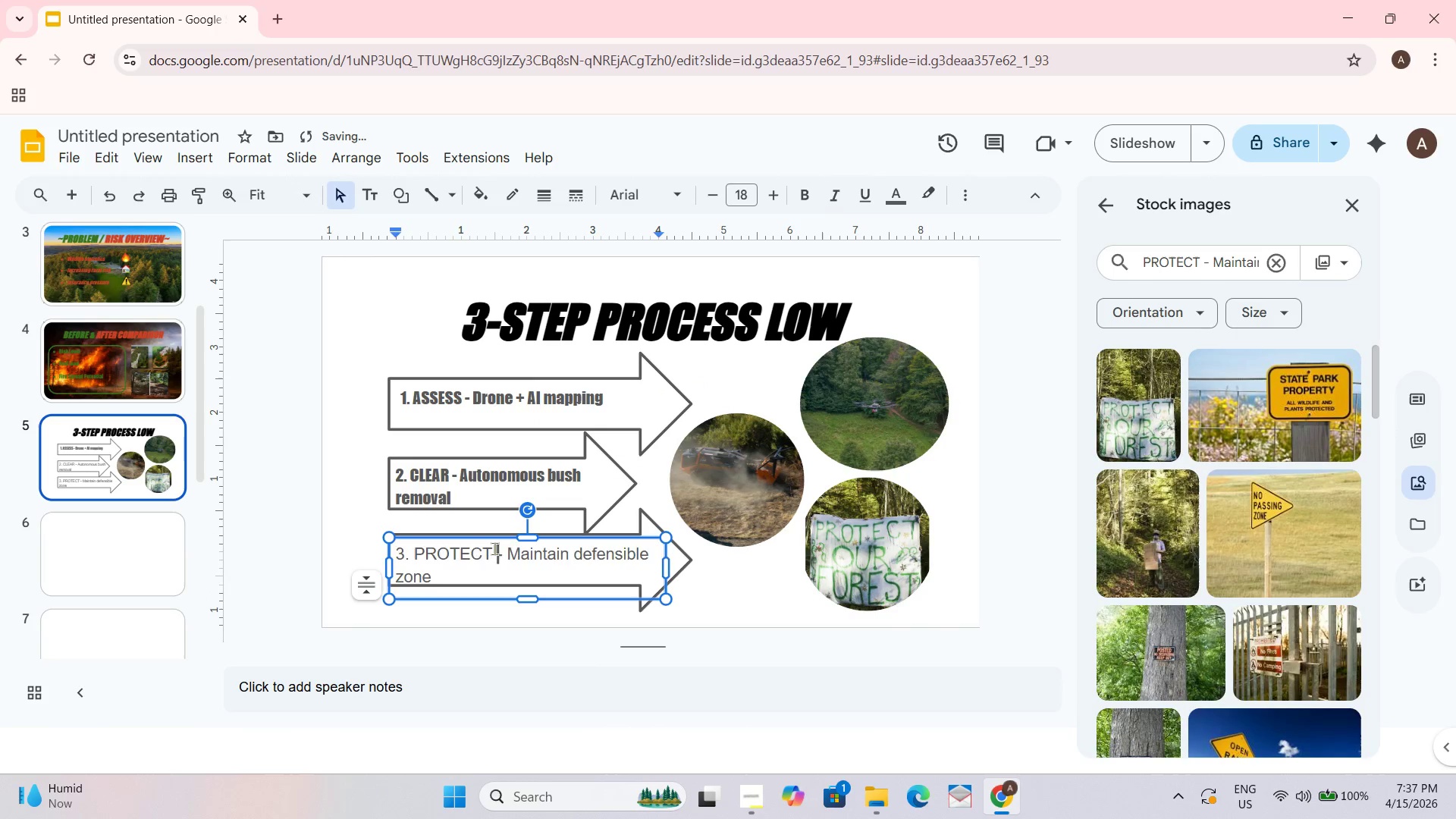 
key(Control+ControlLeft)
 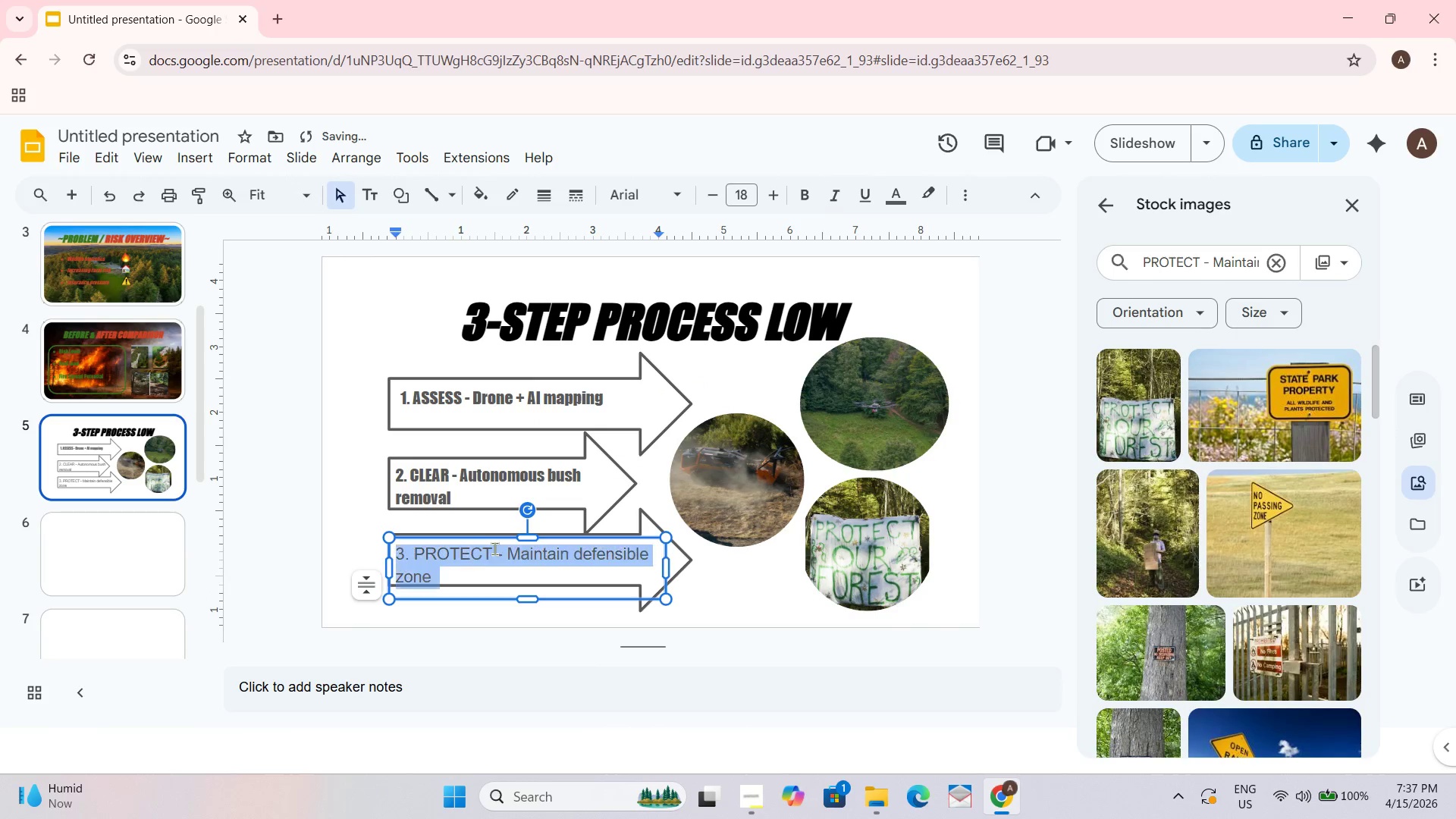 
key(Control+A)
 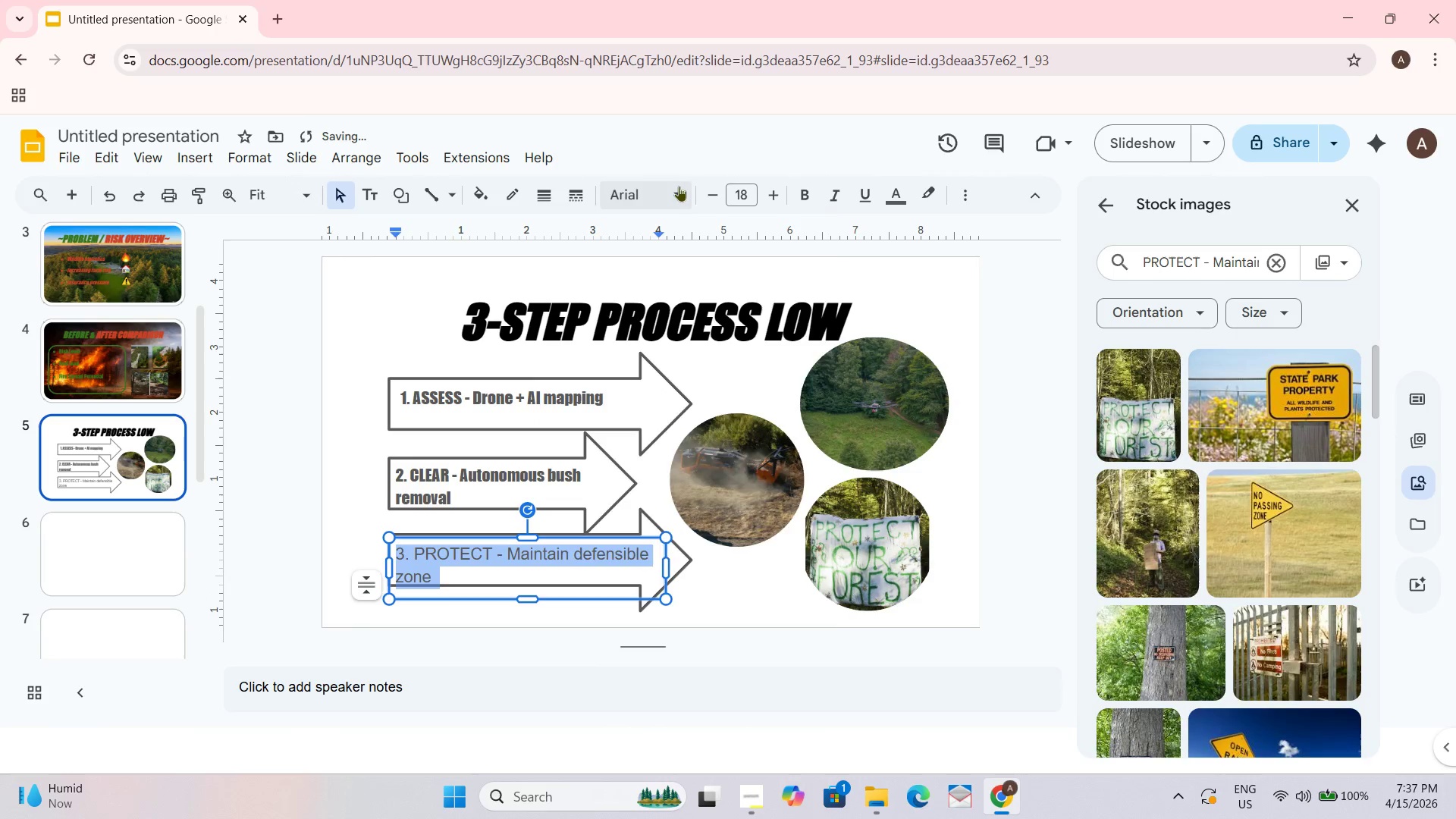 
left_click([679, 186])
 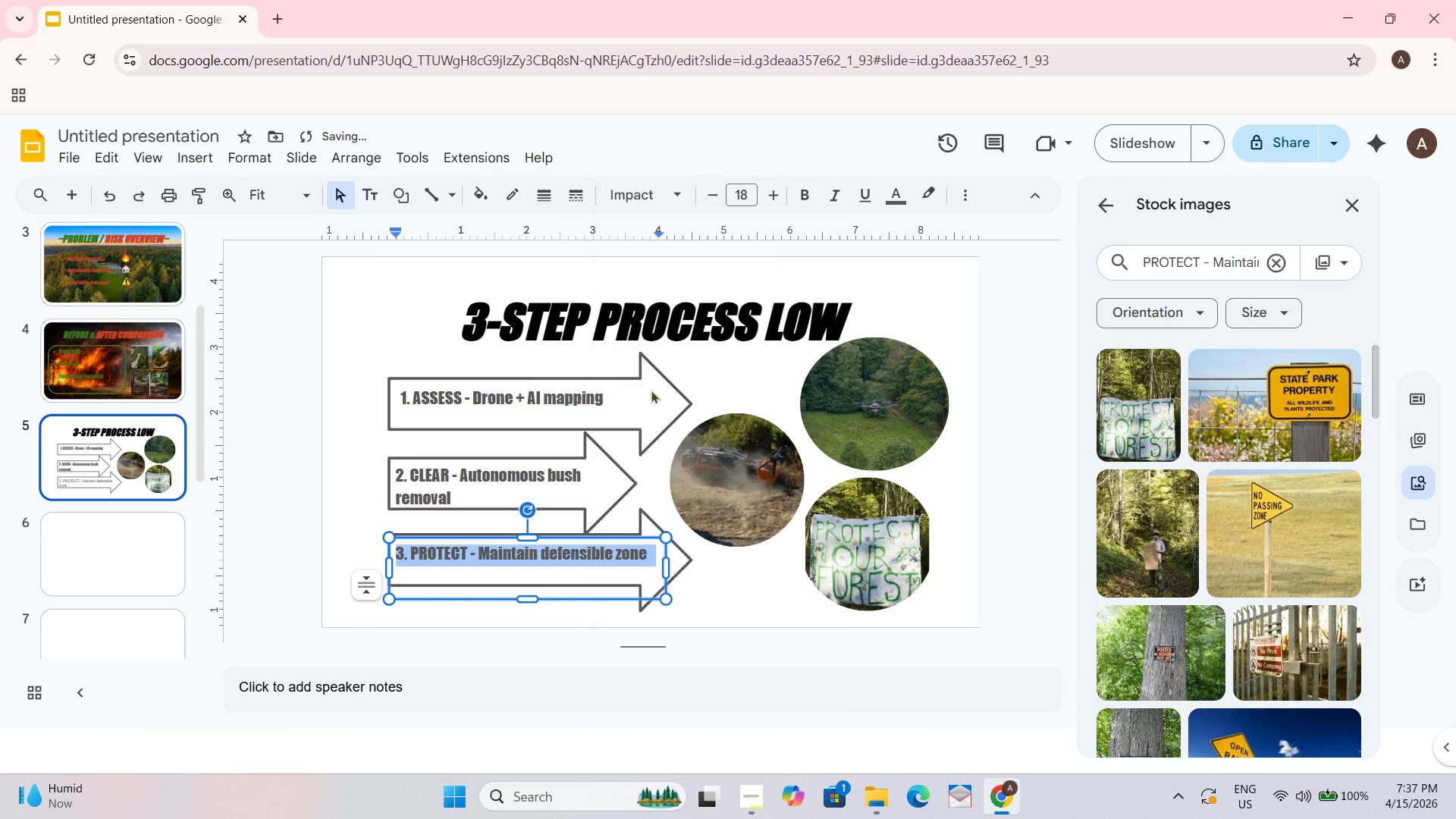 
double_click([516, 410])
 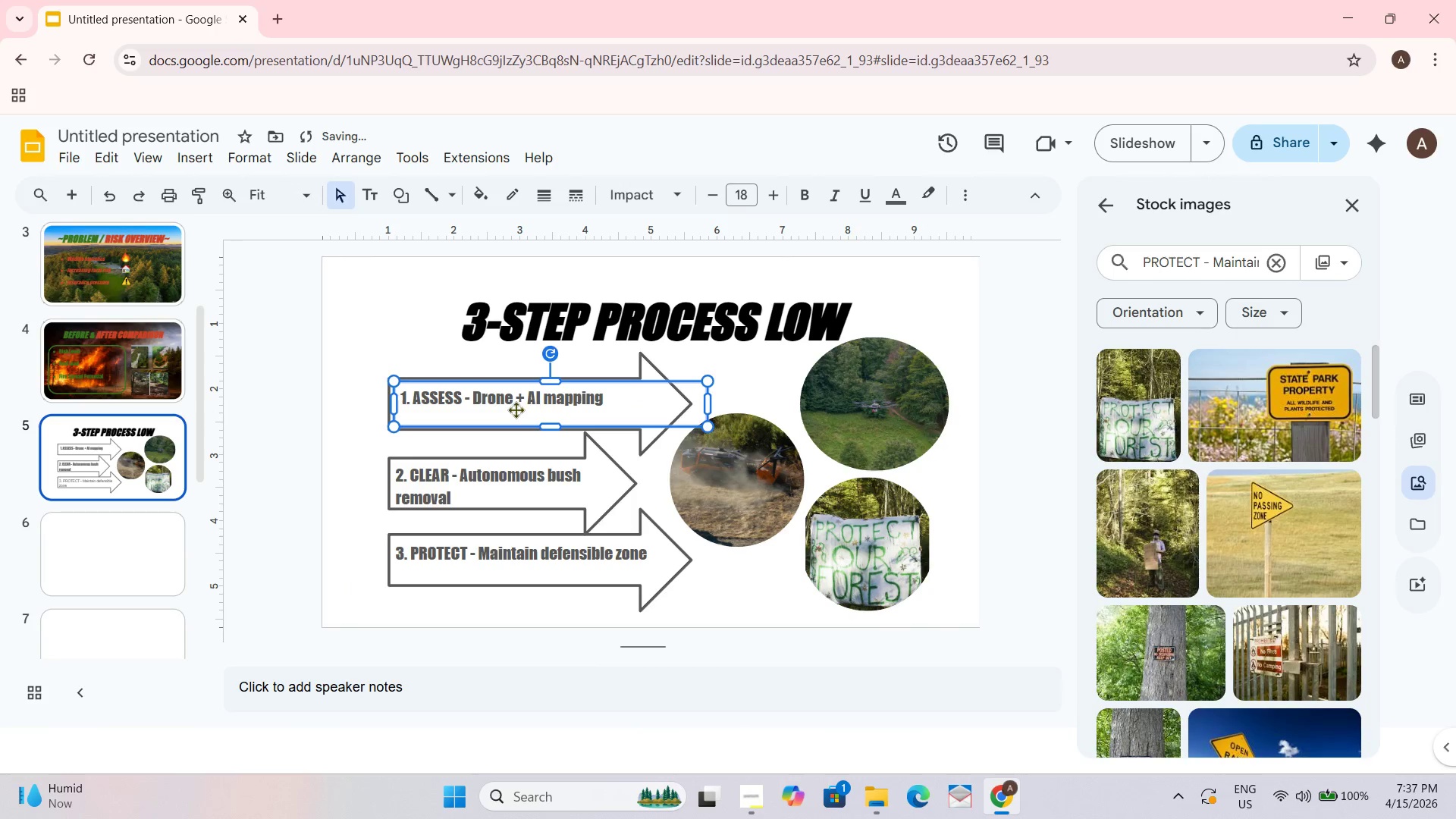 
key(Control+ControlLeft)
 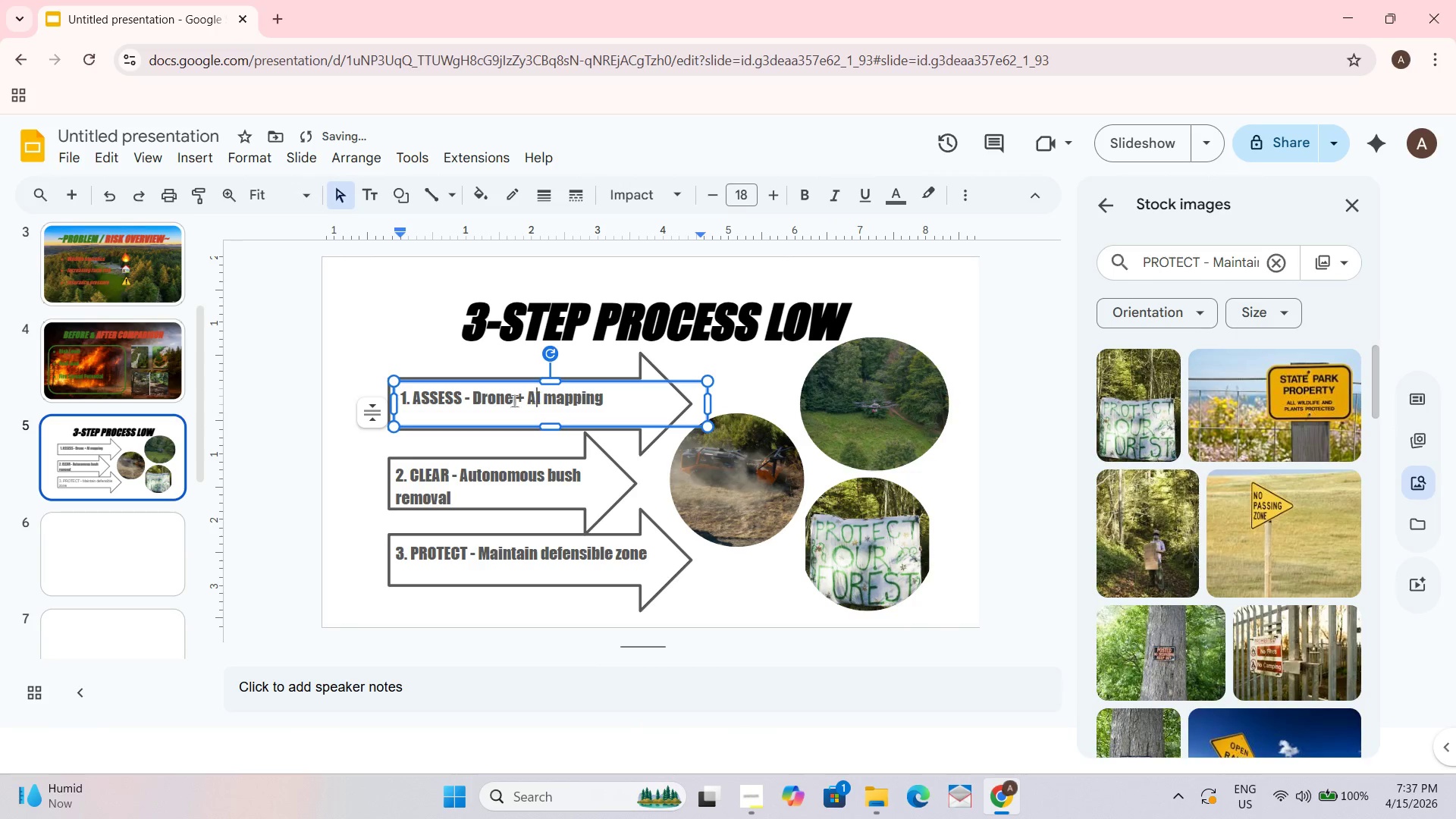 
double_click([505, 400])
 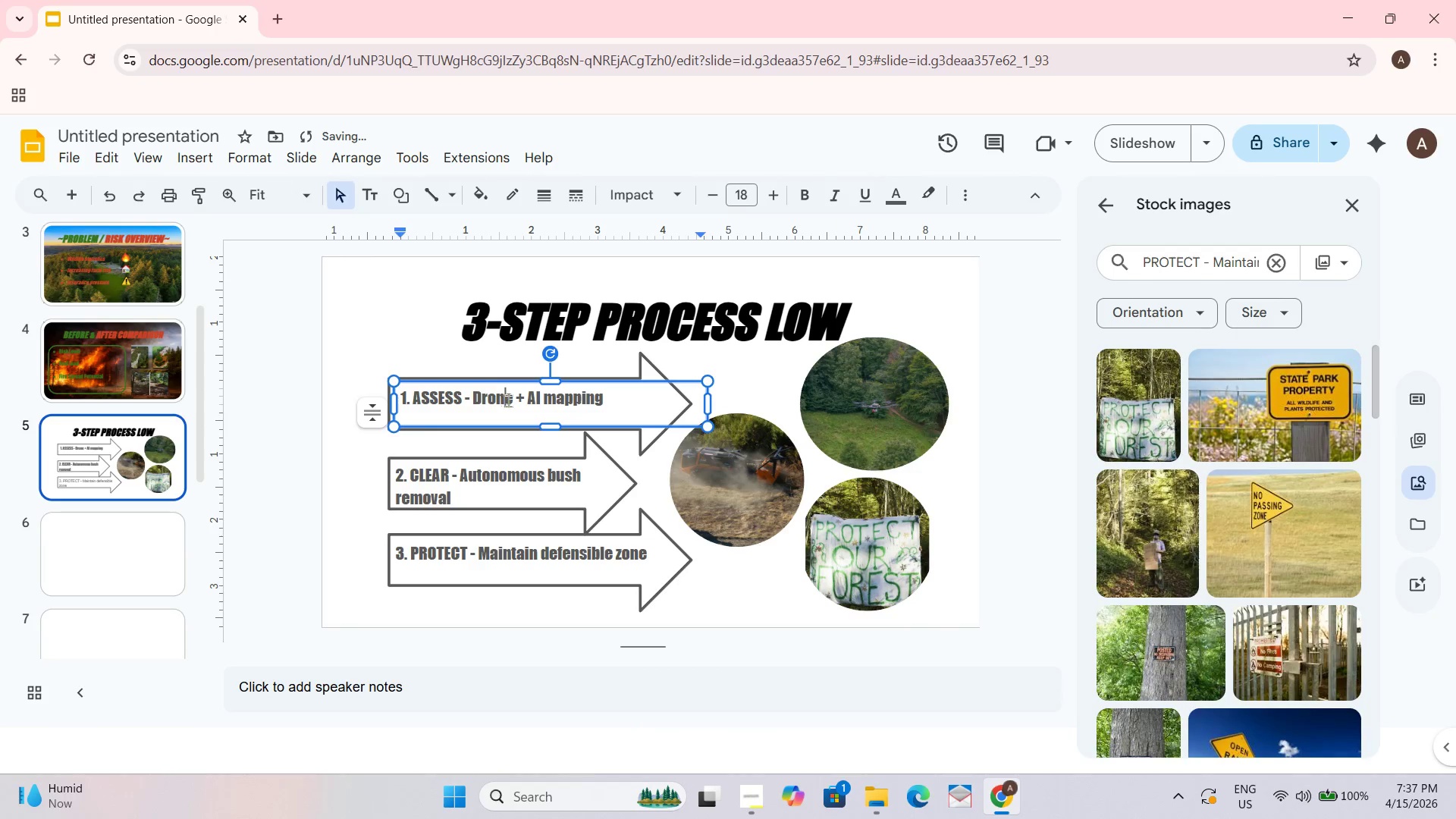 
key(Control+A)
 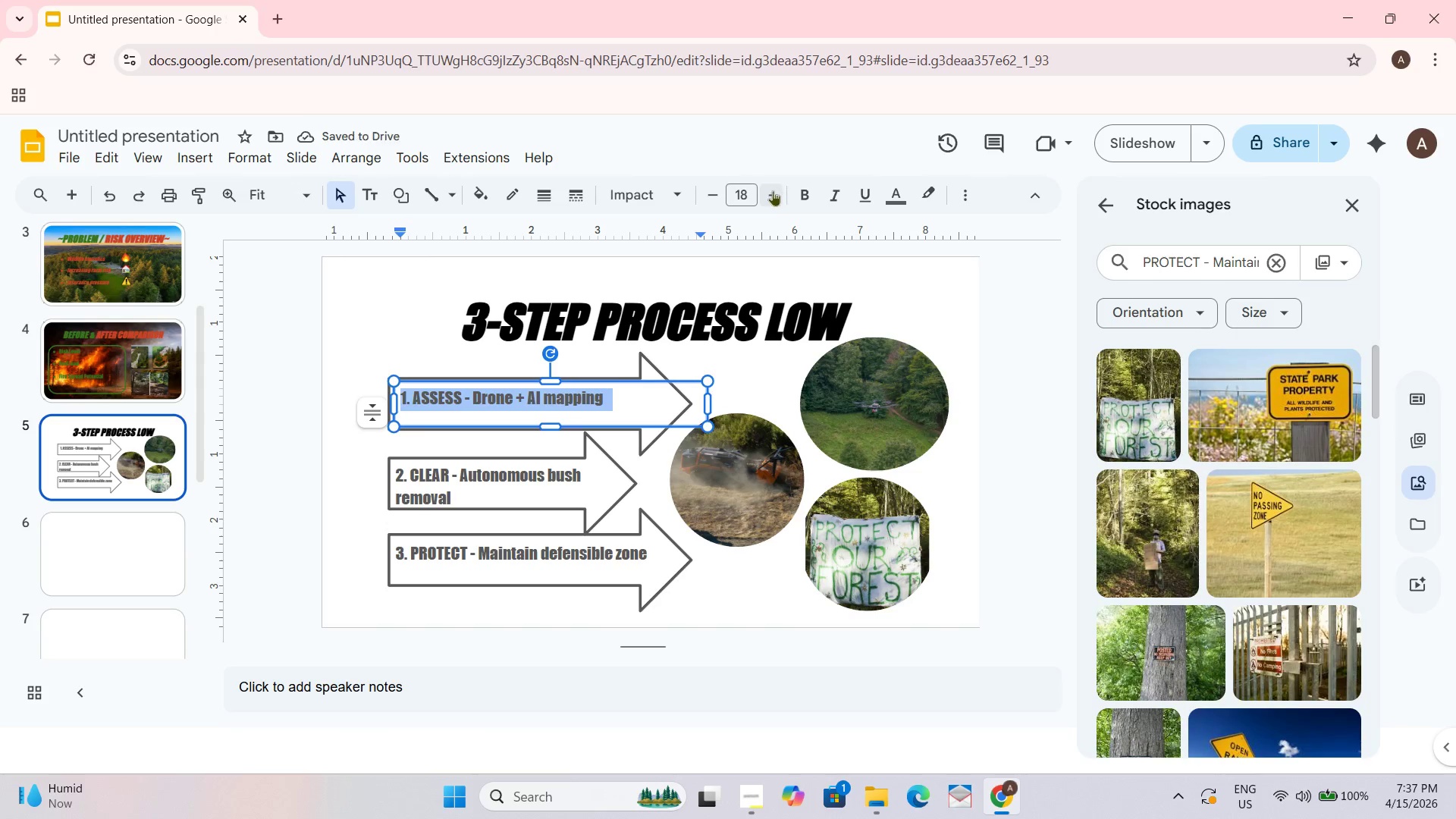 
double_click([773, 190])
 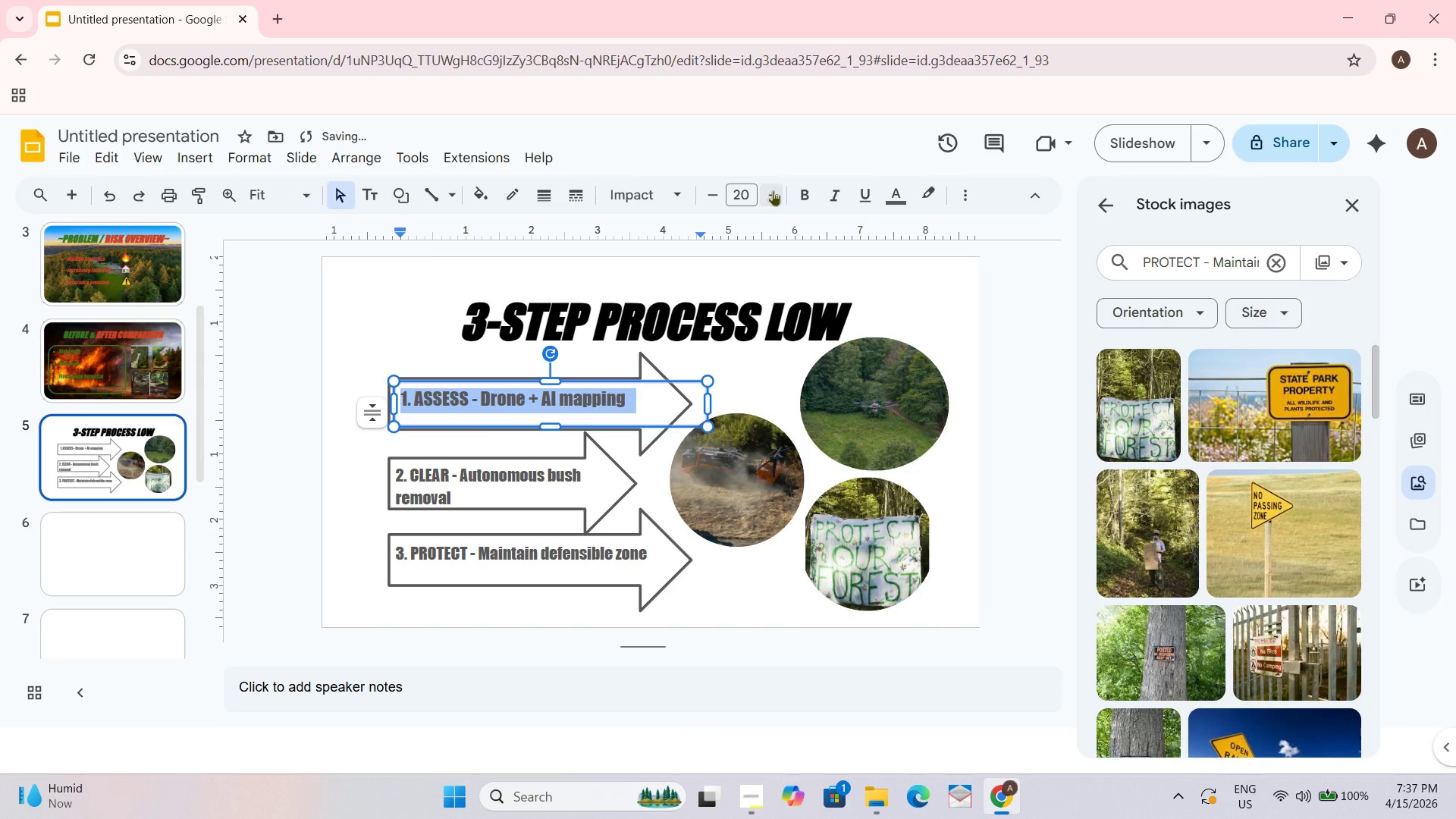 
triple_click([773, 190])
 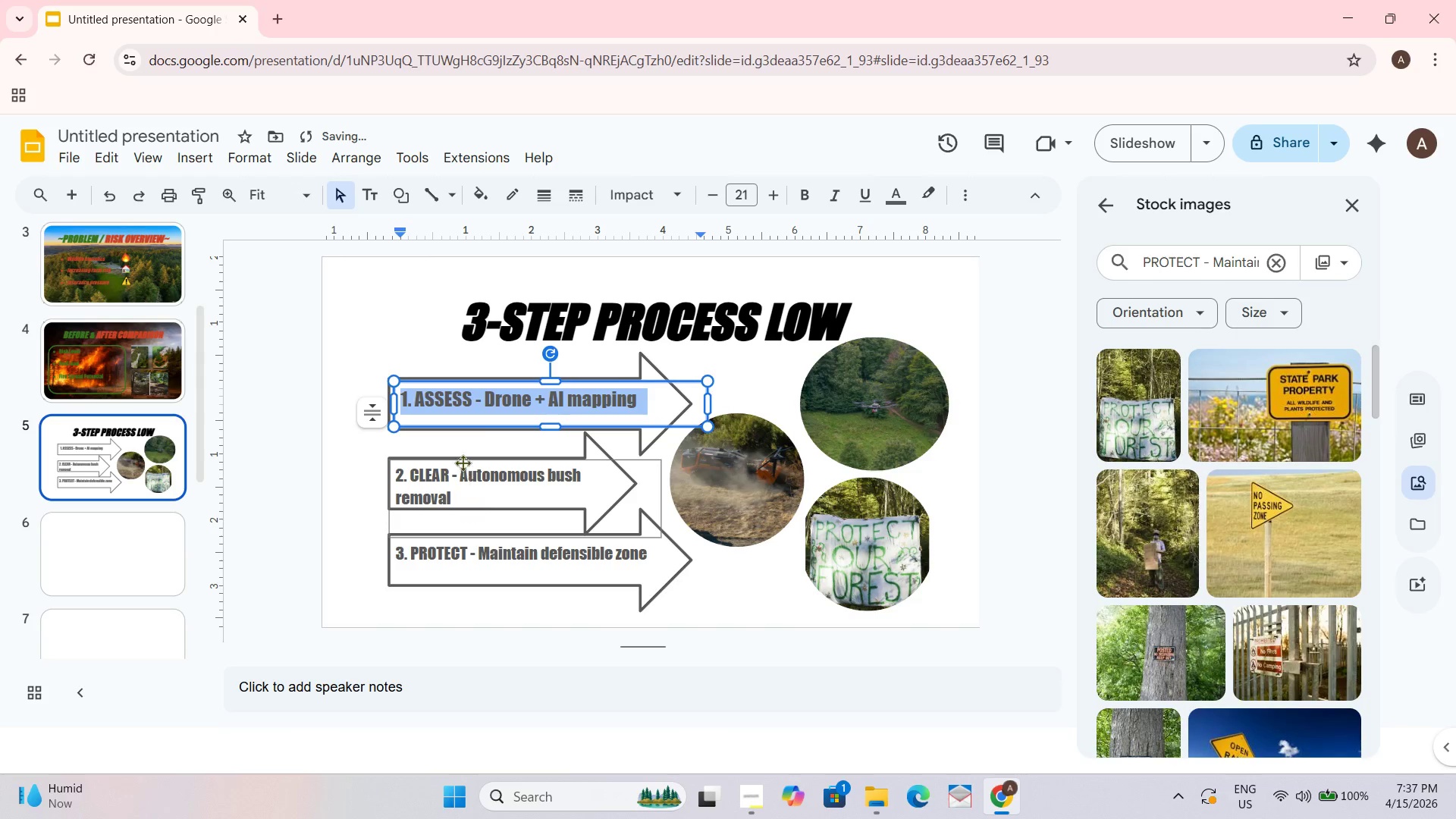 
left_click([462, 479])
 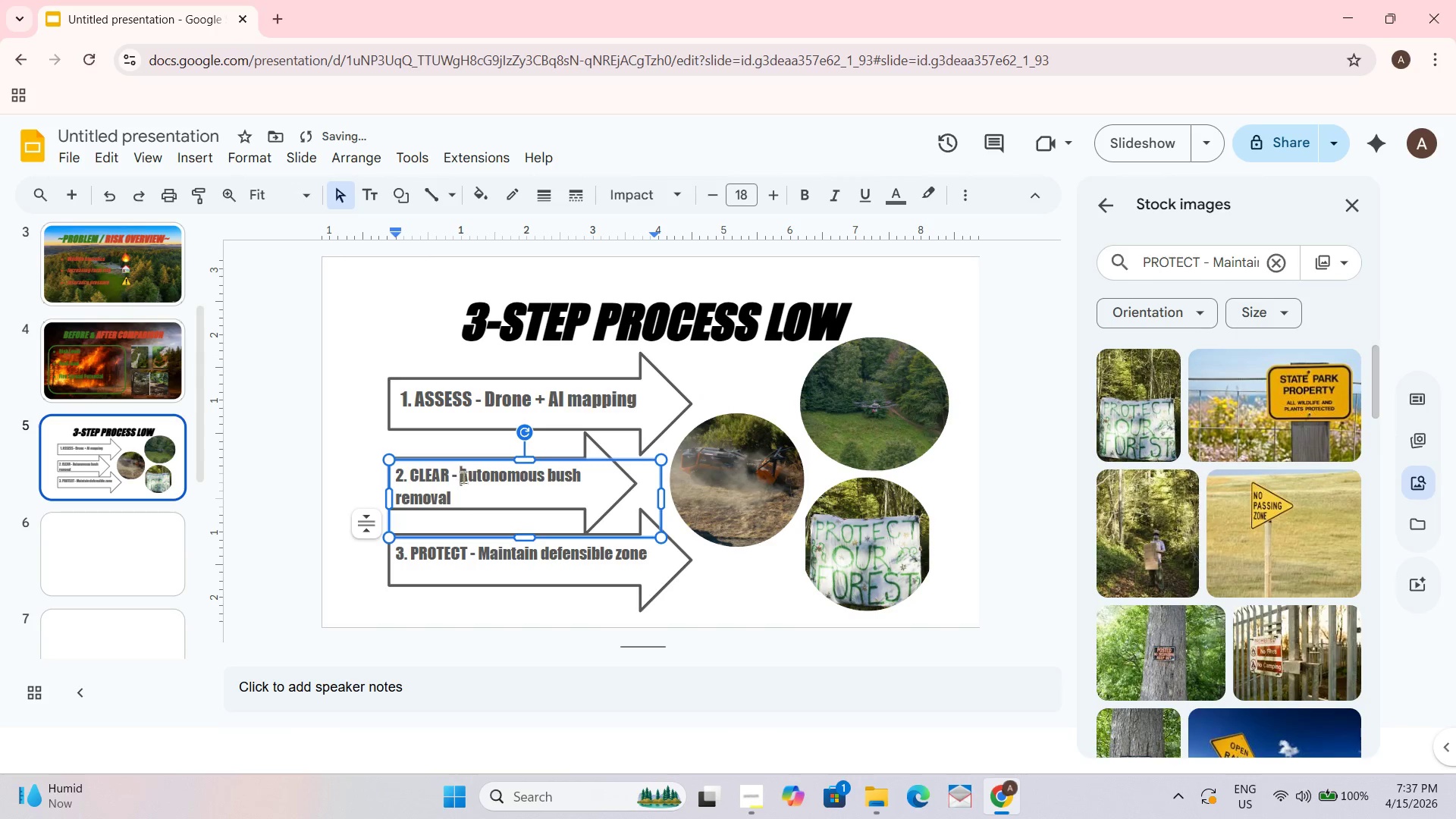 
key(Control+ControlLeft)
 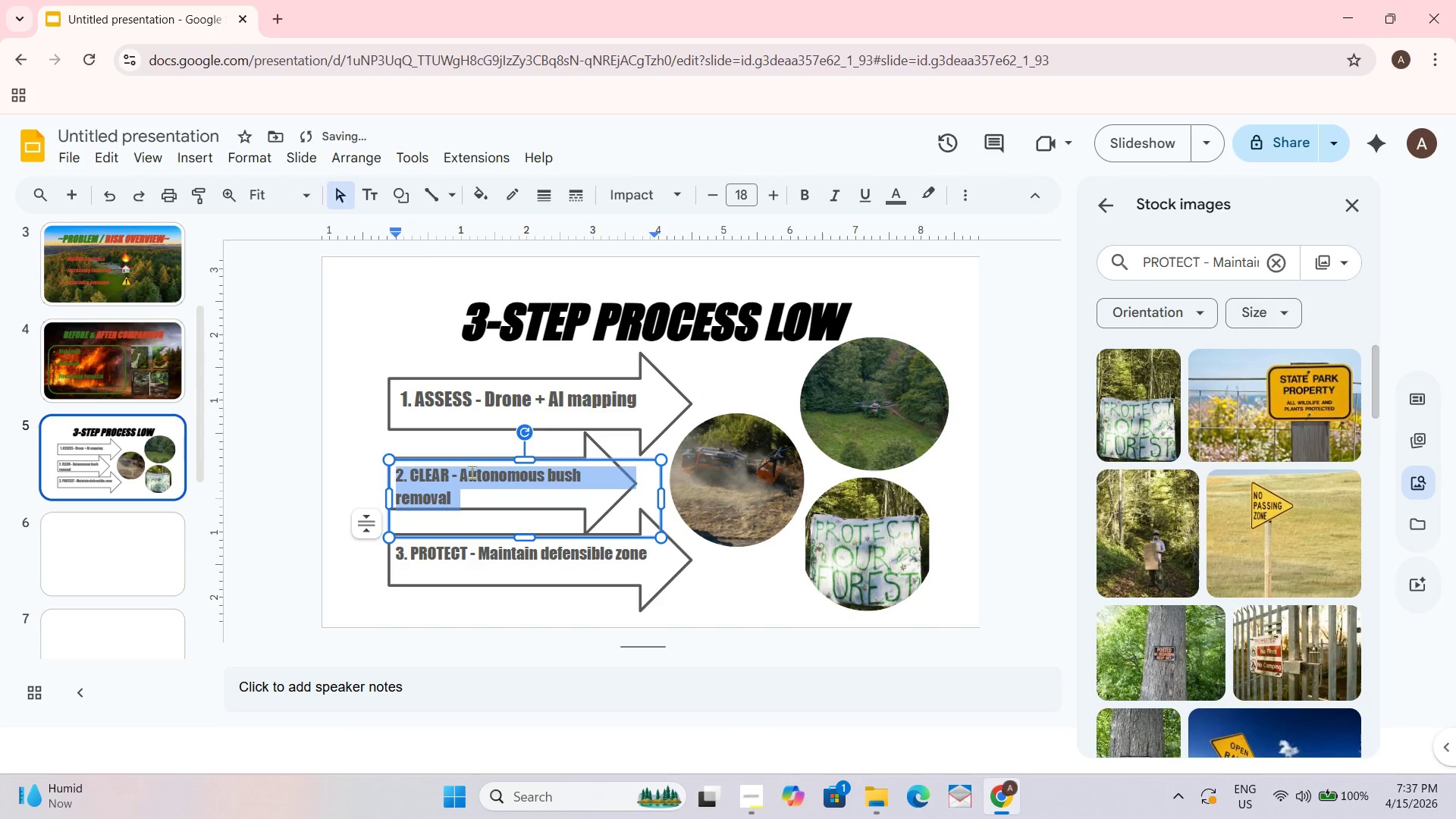 
key(Control+A)
 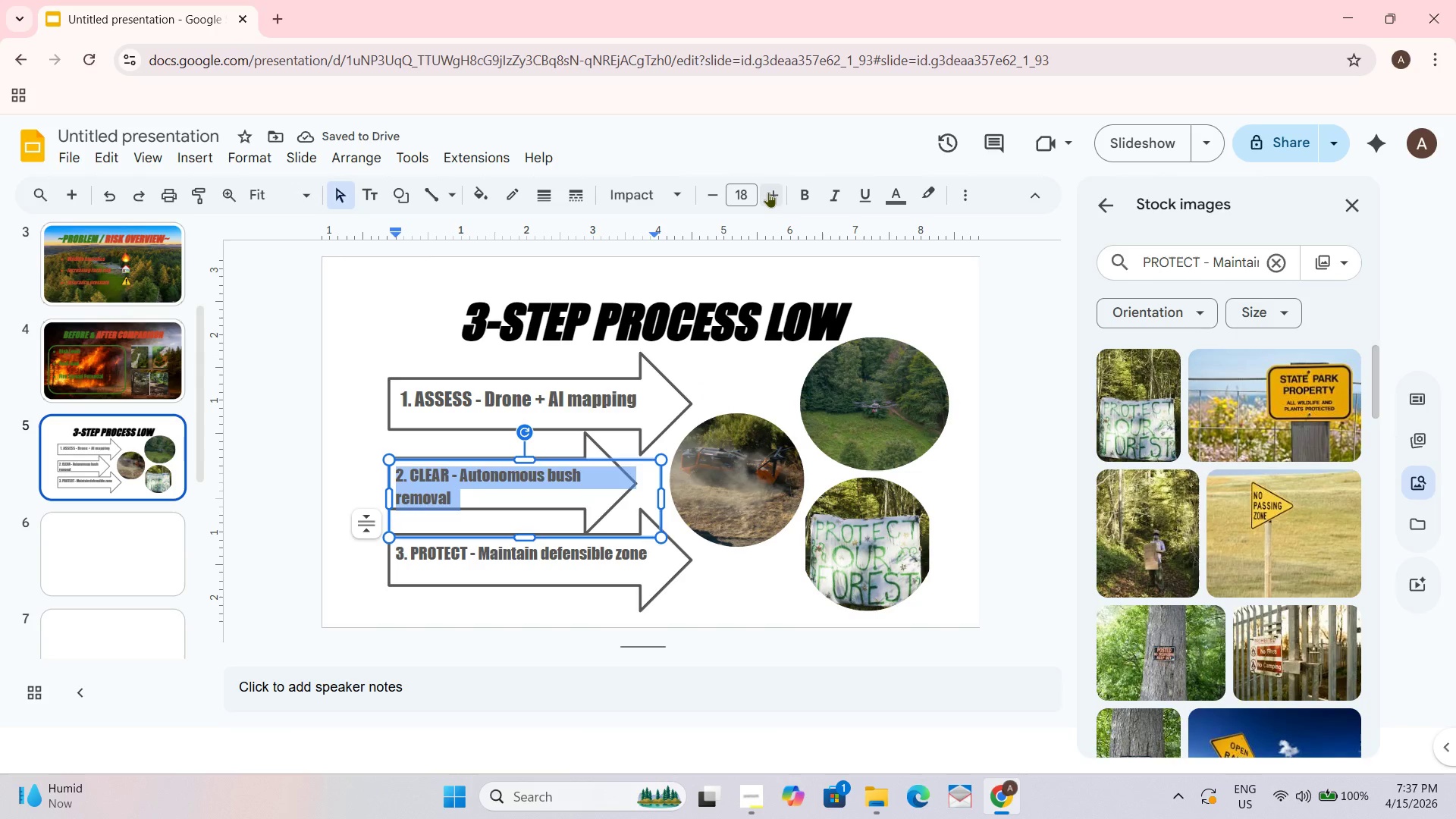 
double_click([768, 193])
 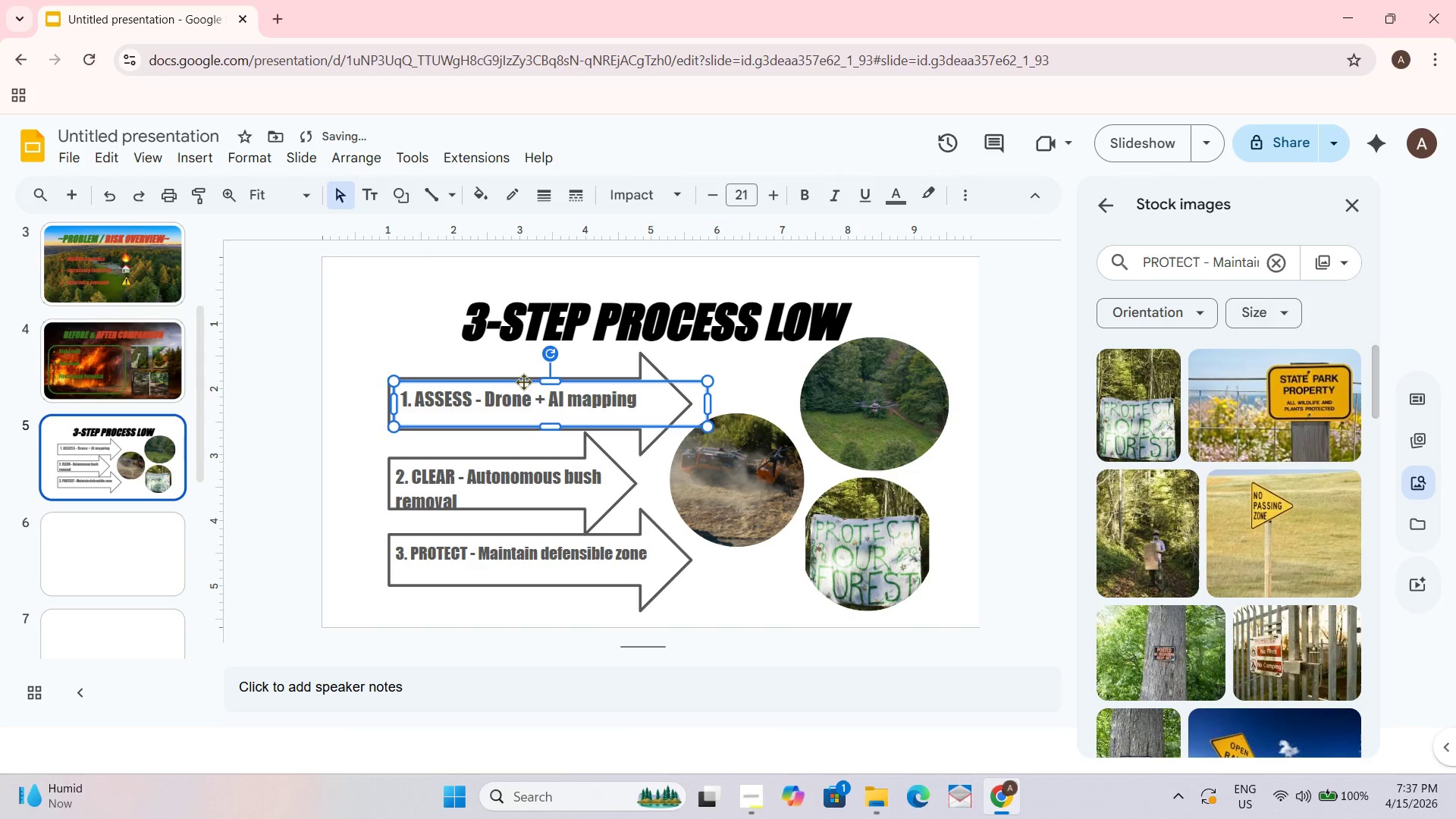 
double_click([523, 407])
 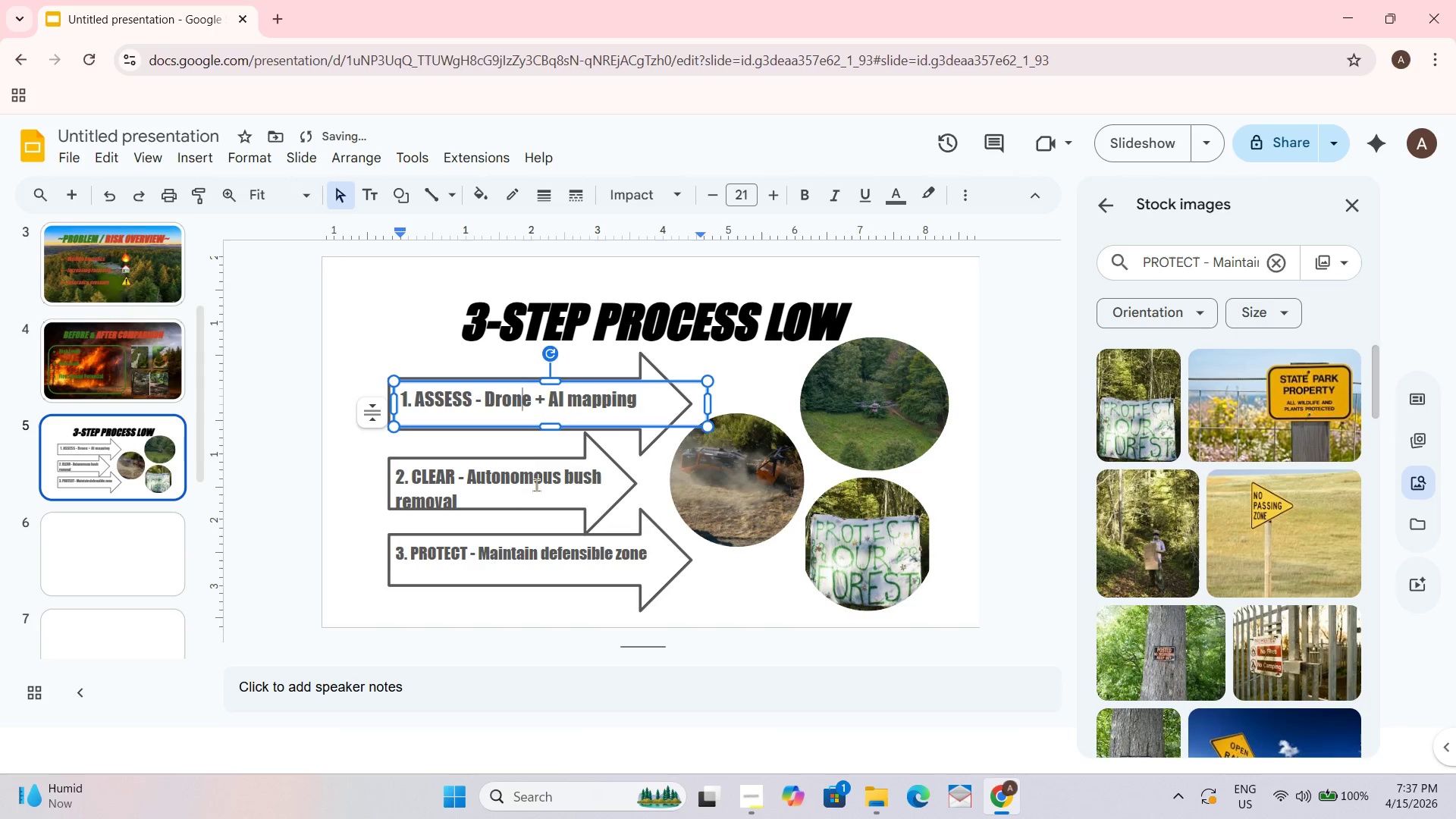 
left_click([520, 497])
 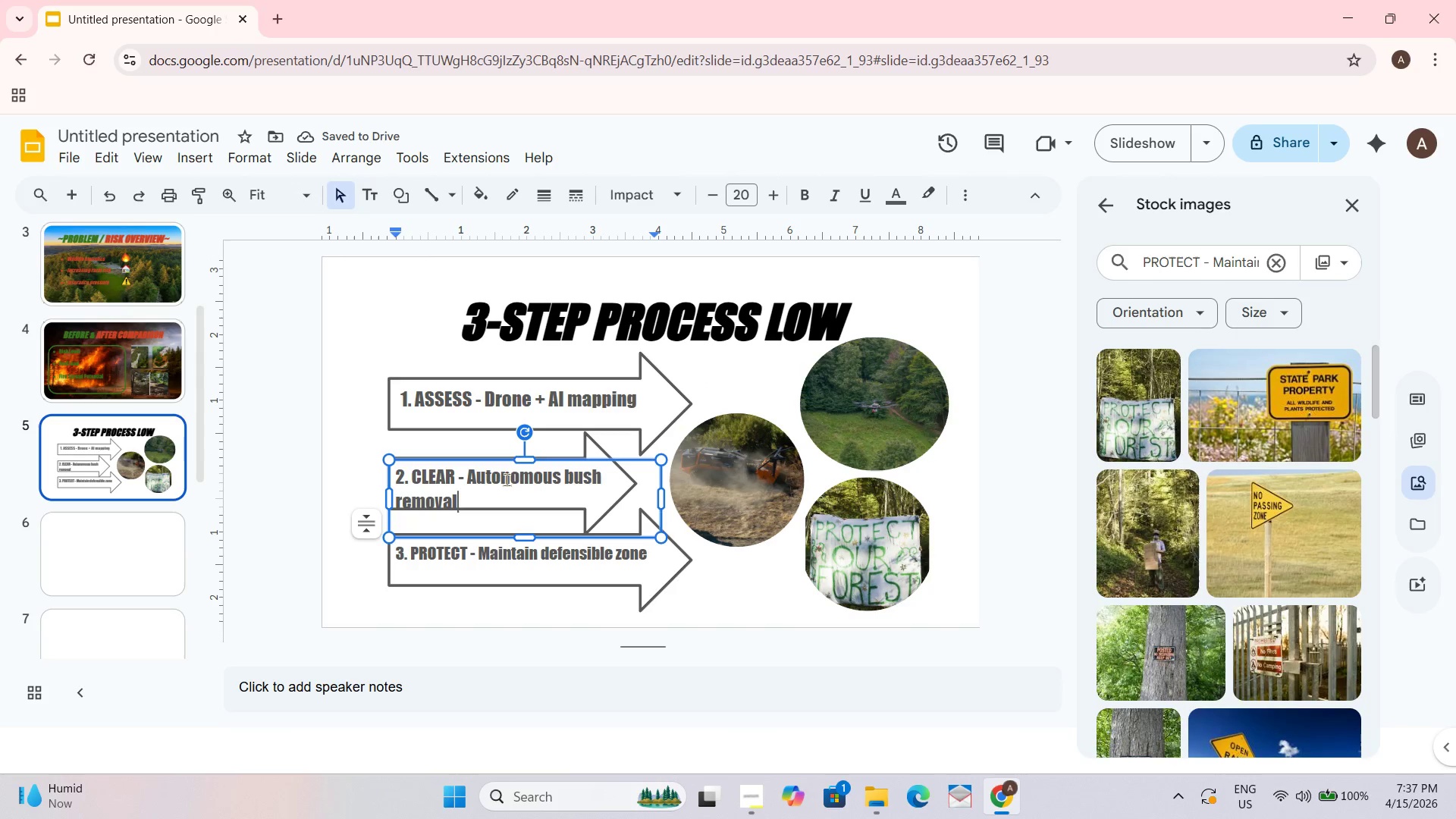 
left_click([504, 475])
 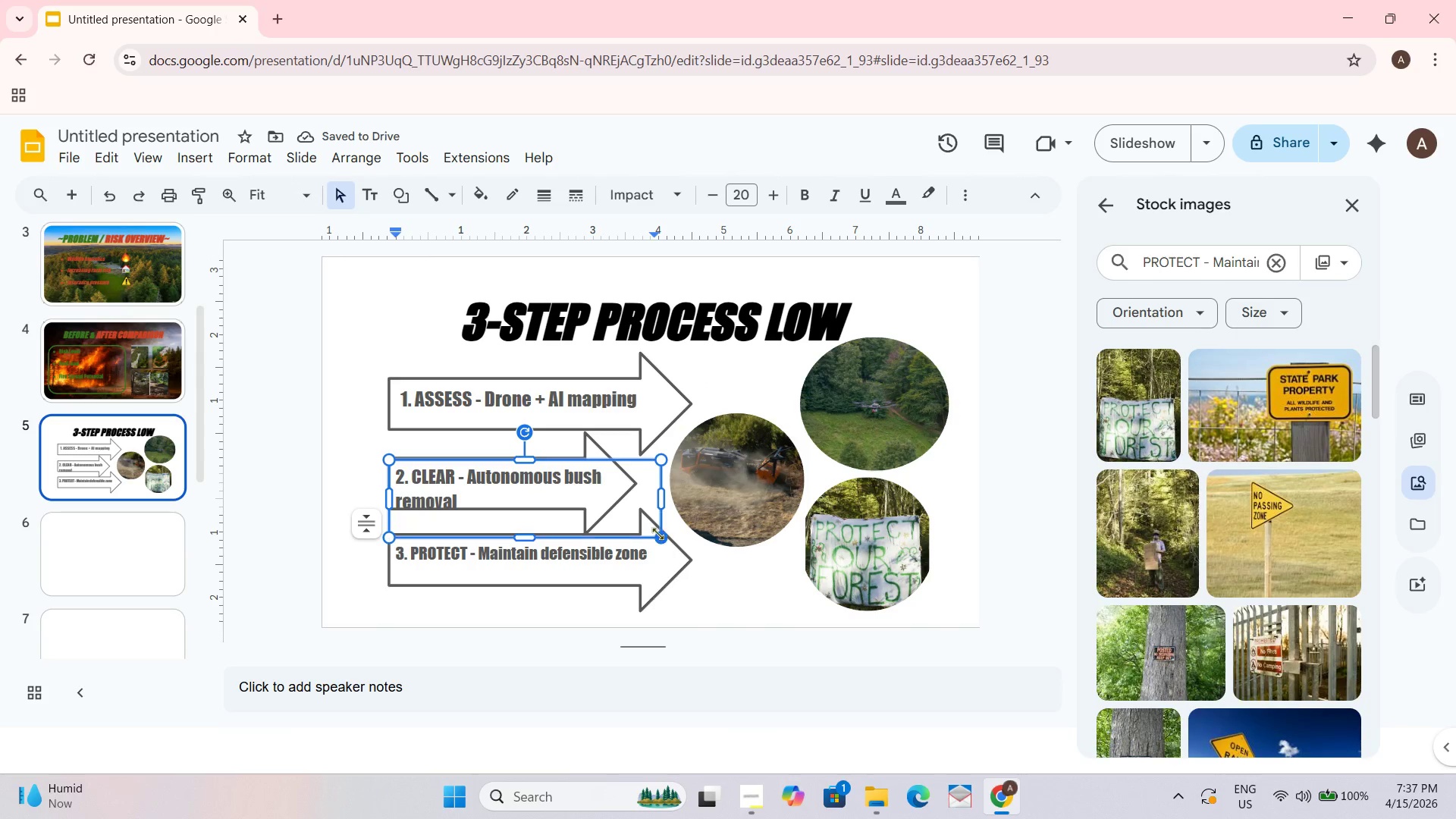 
left_click_drag(start_coordinate=[659, 537], to_coordinate=[626, 521])
 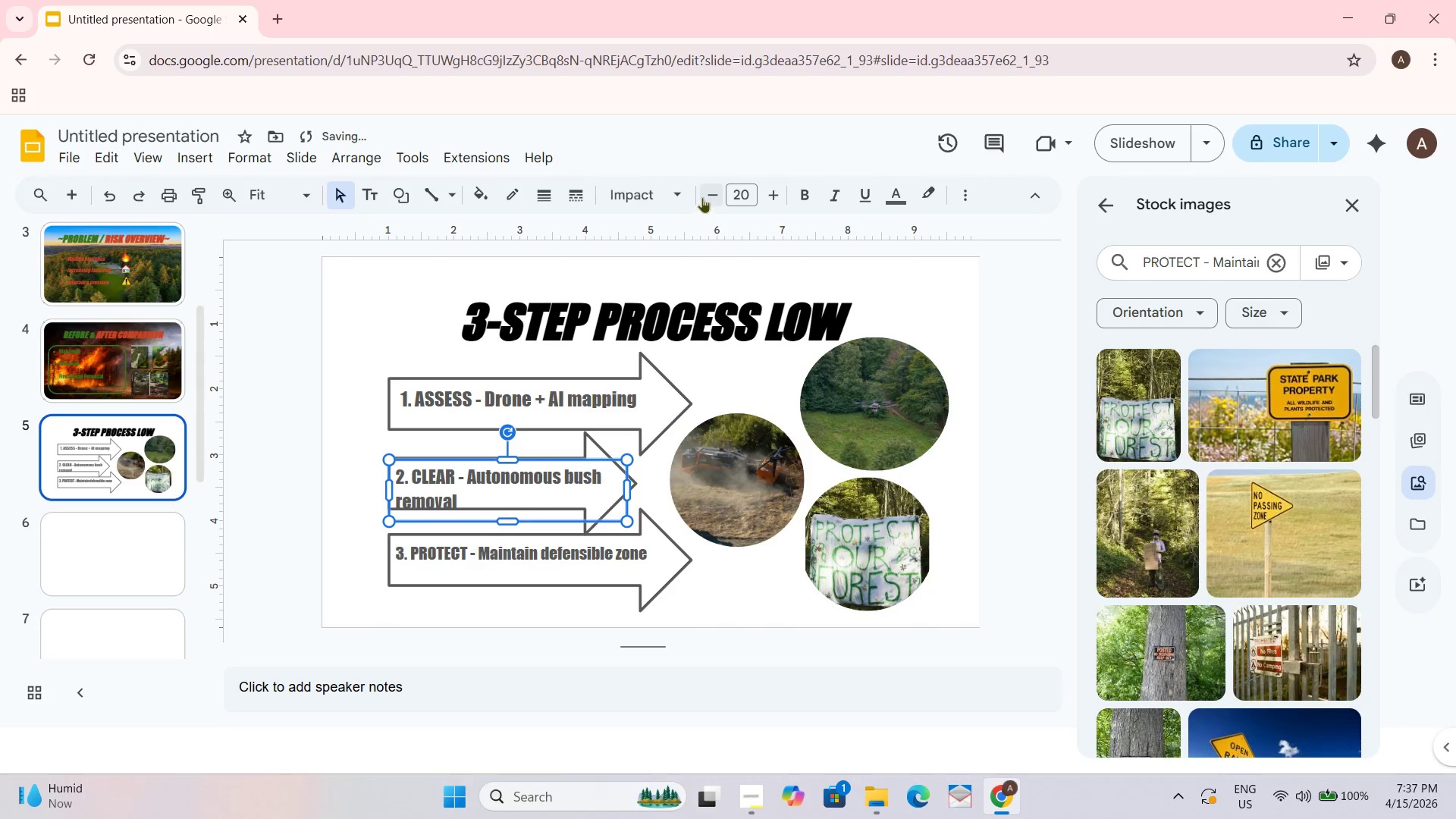 
left_click([707, 190])
 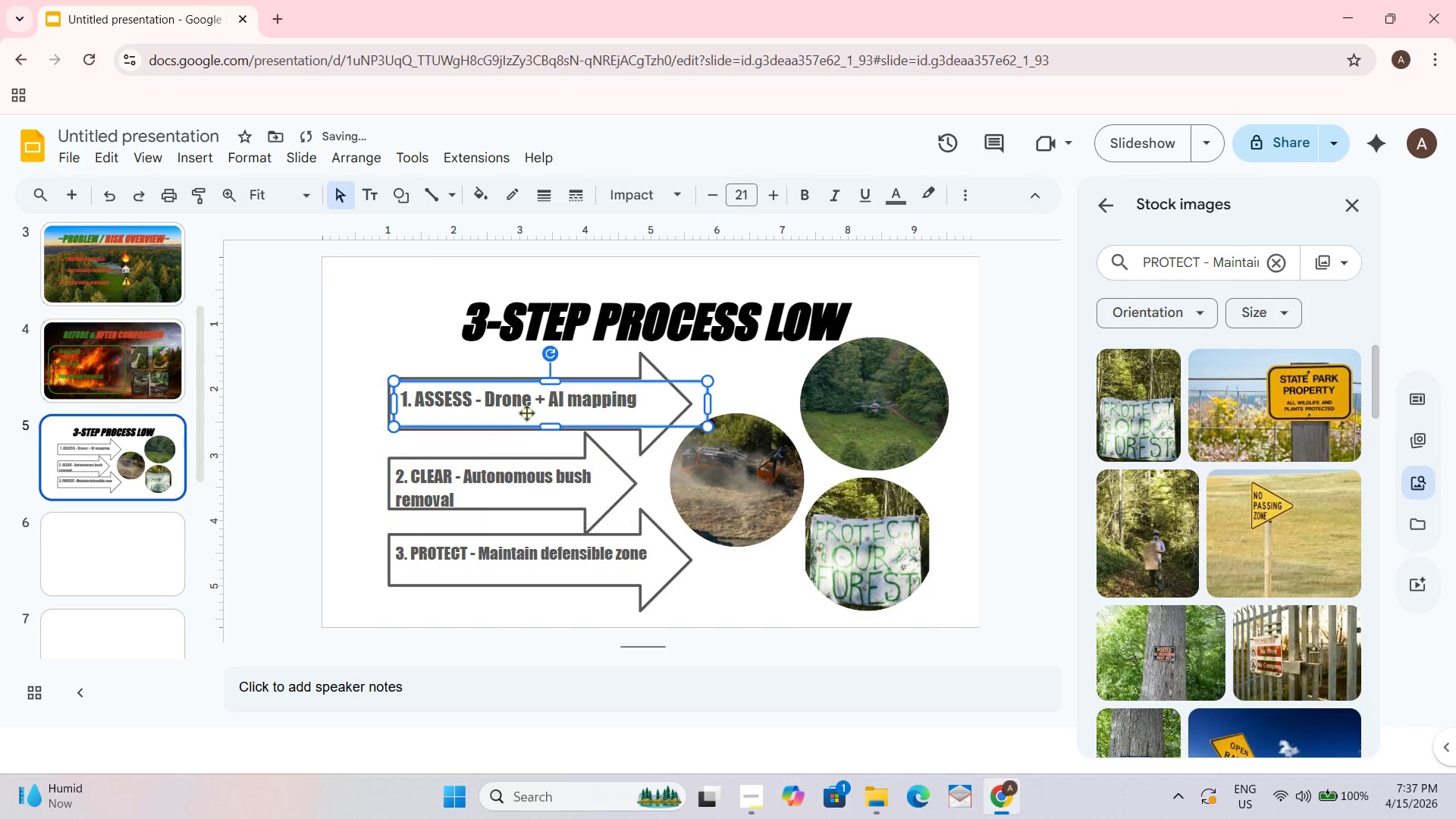 
double_click([576, 406])
 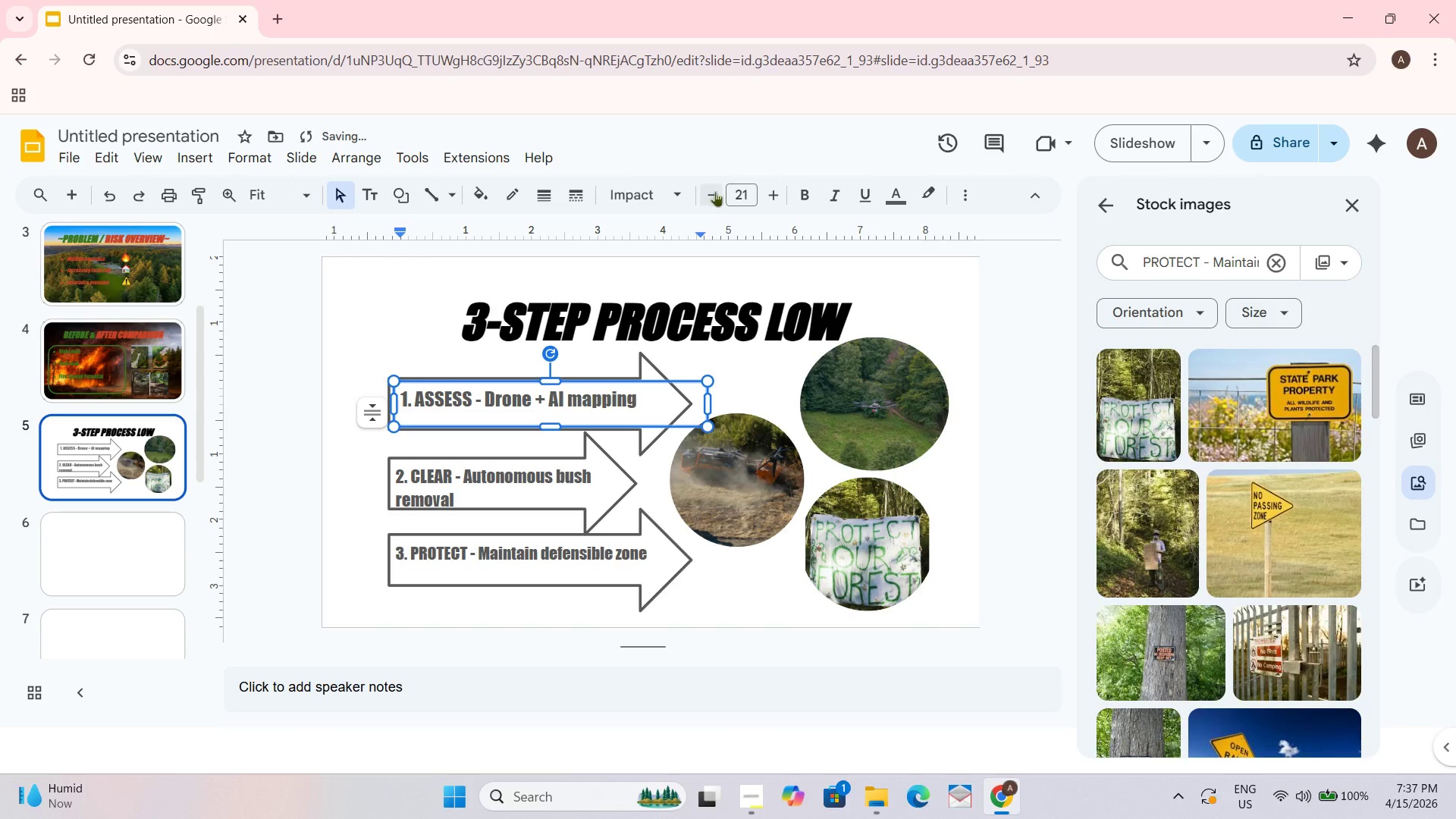 
left_click([717, 186])
 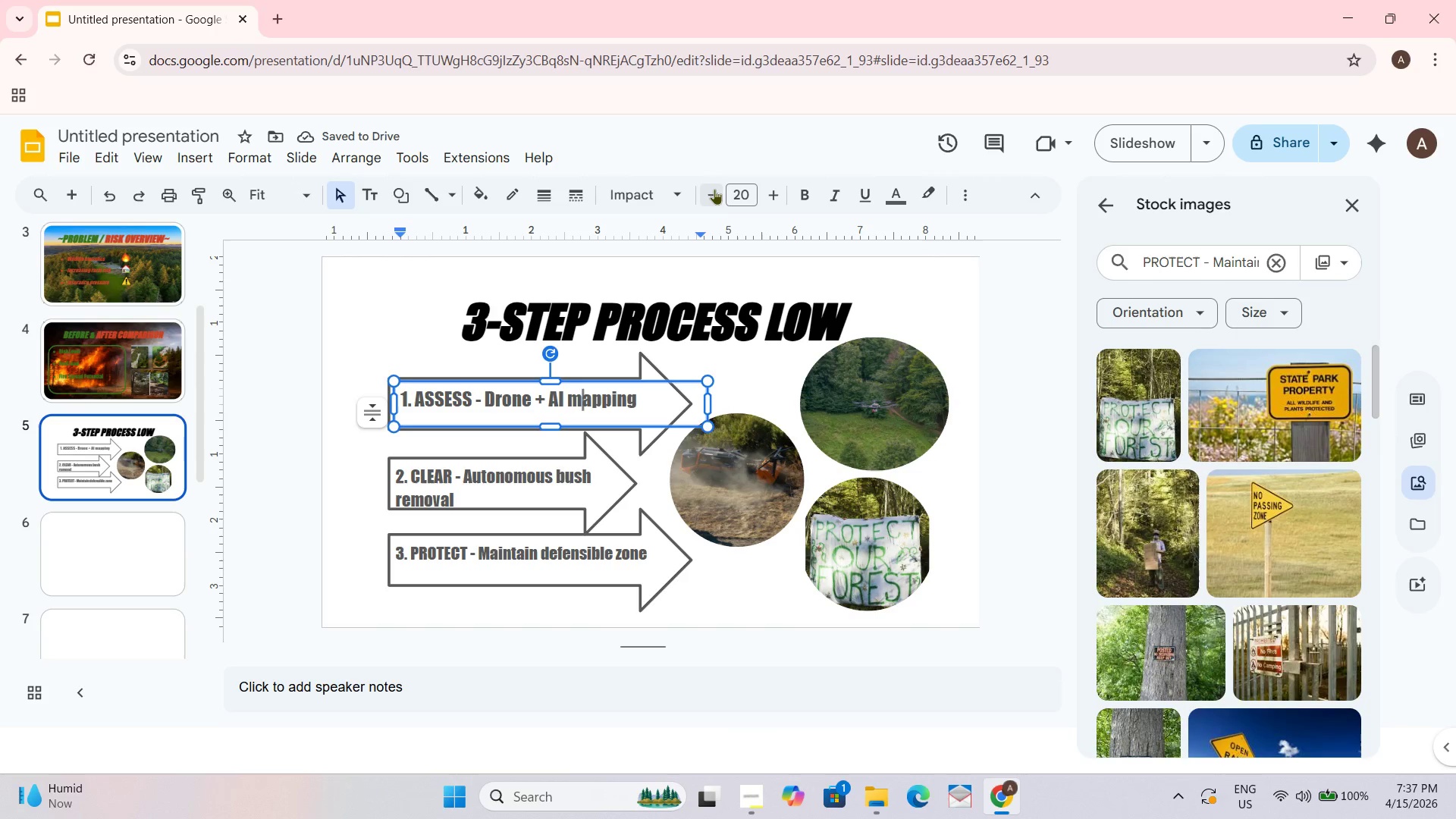 
key(Control+A)
 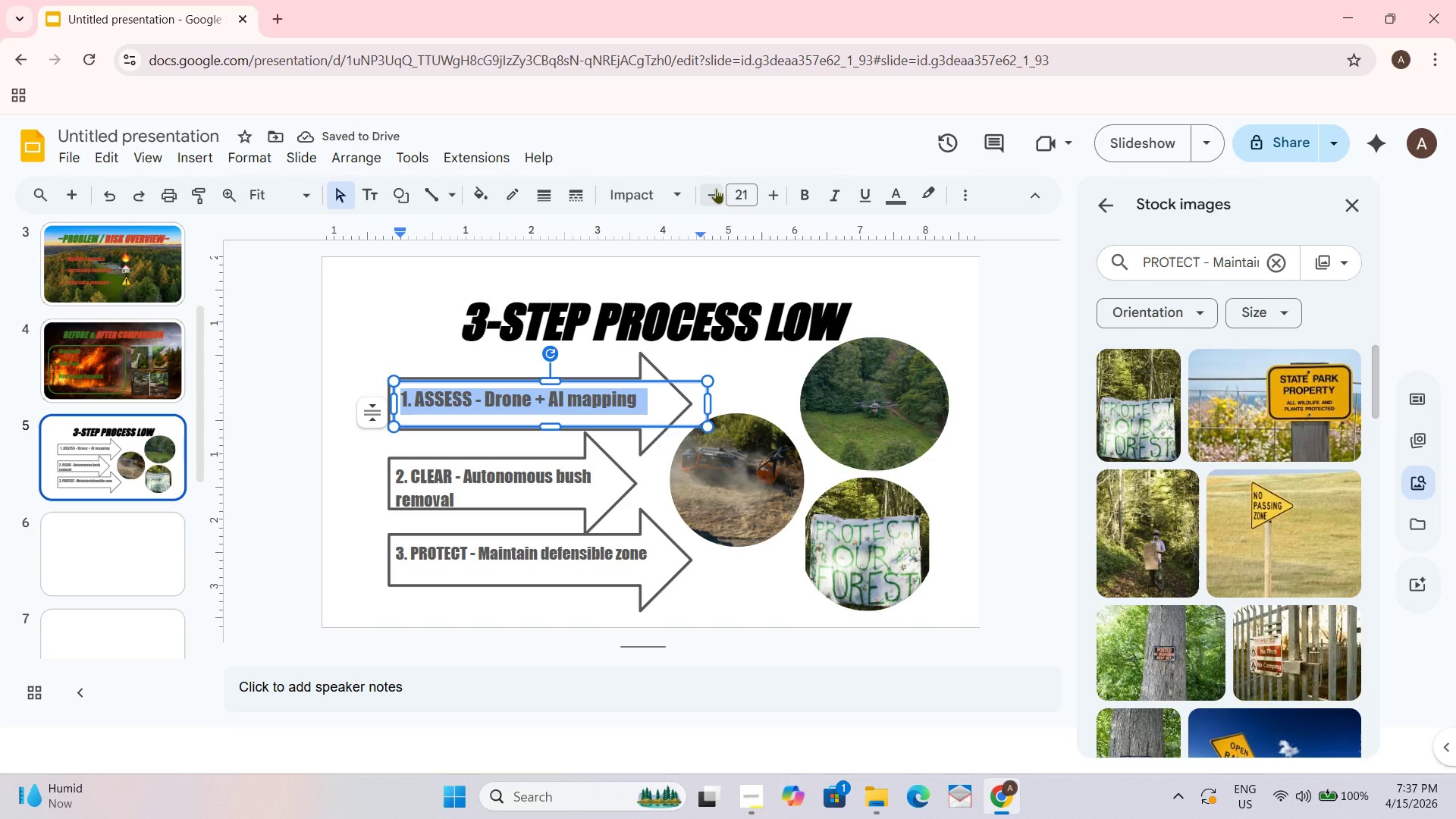 
left_click([716, 188])
 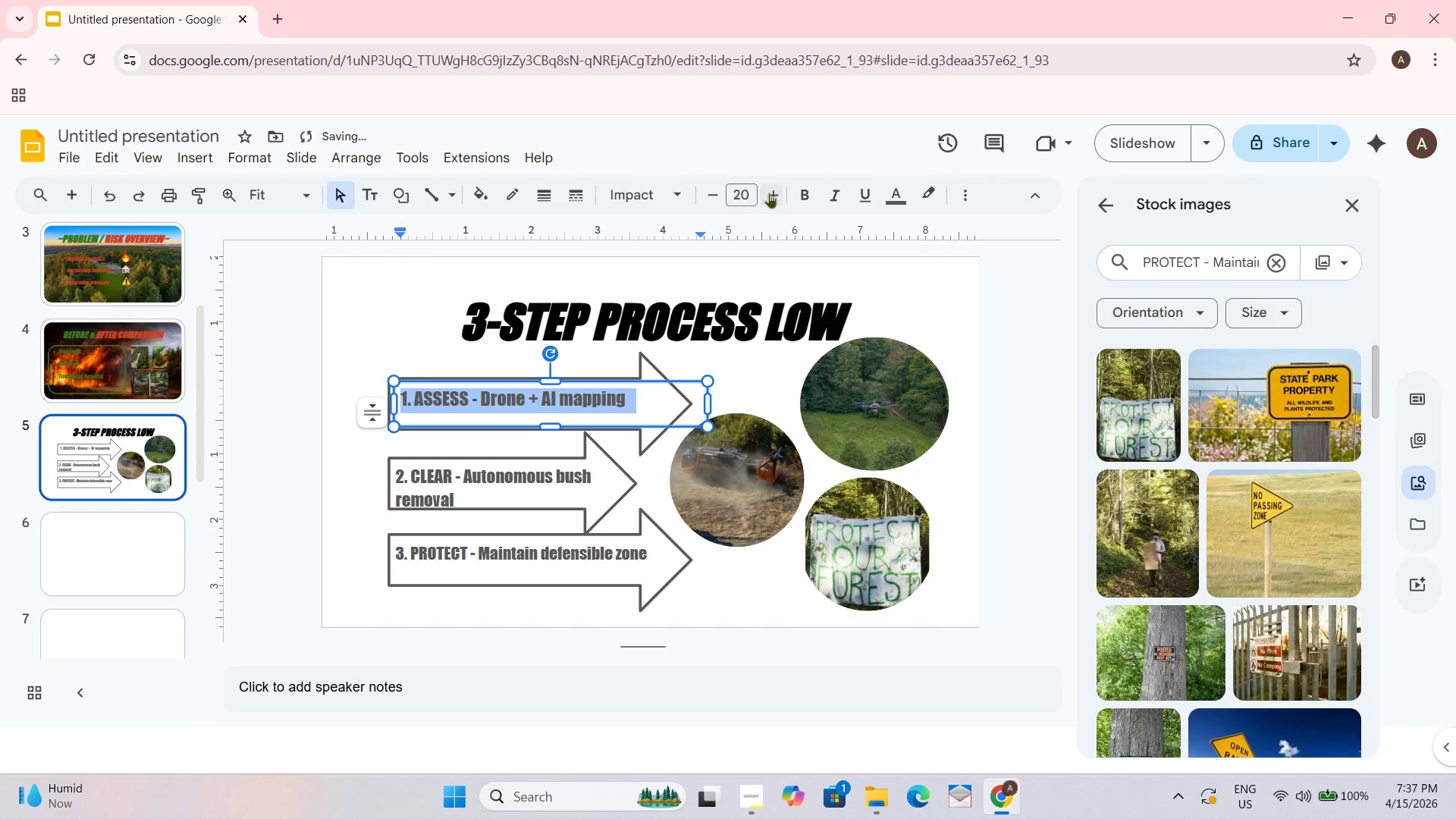 
left_click([769, 193])
 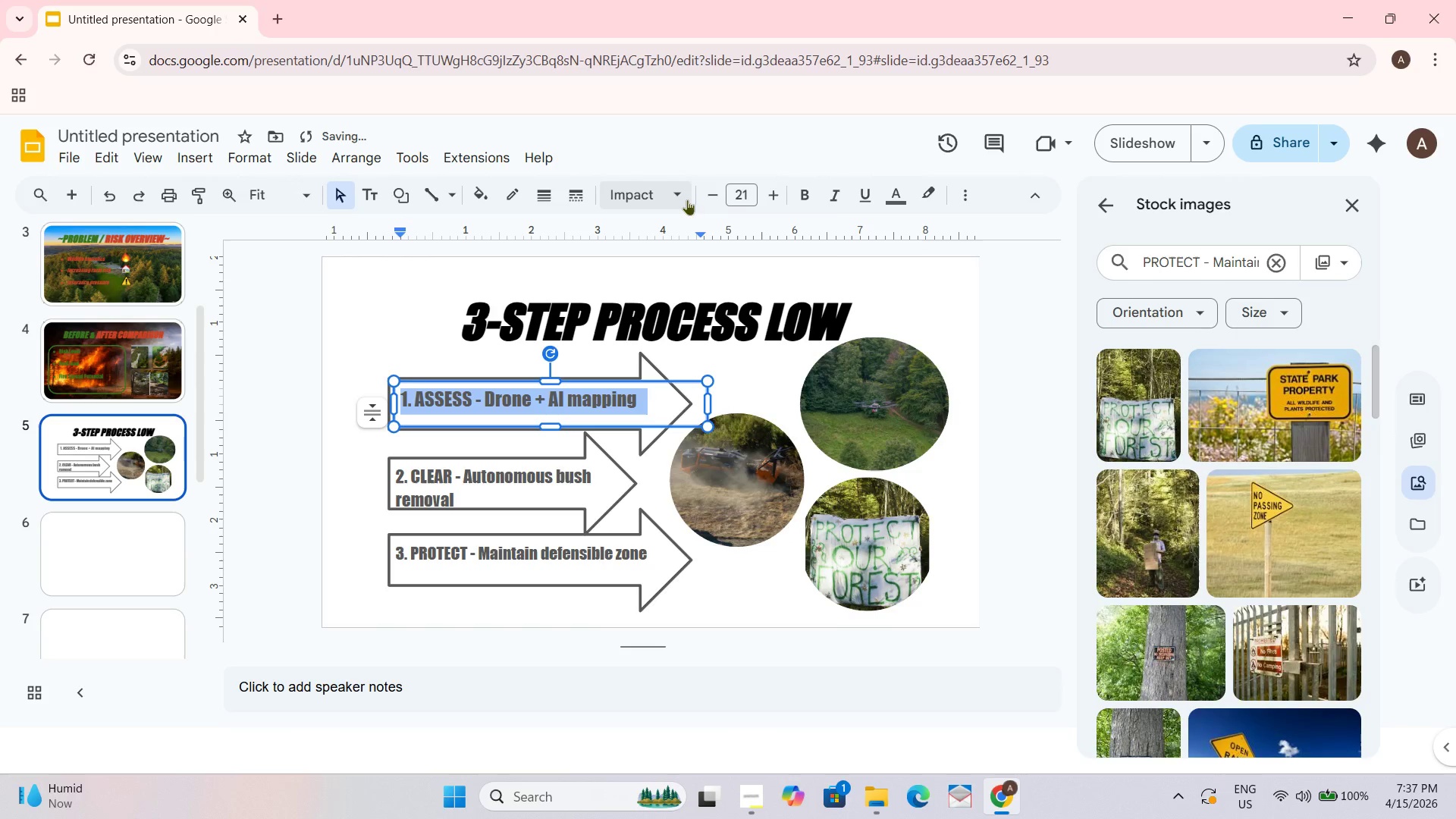 
left_click([687, 199])
 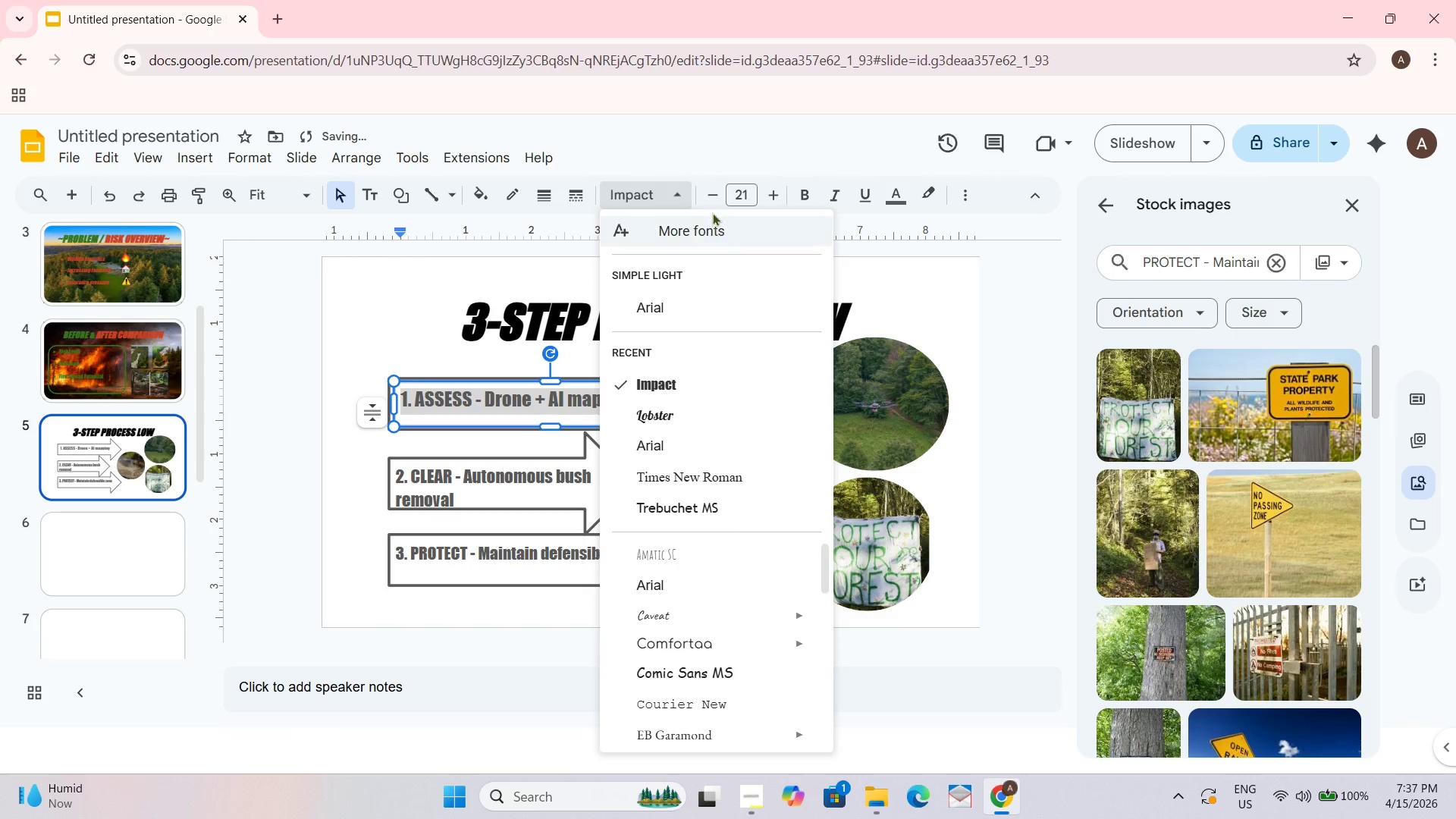 
left_click([709, 195])
 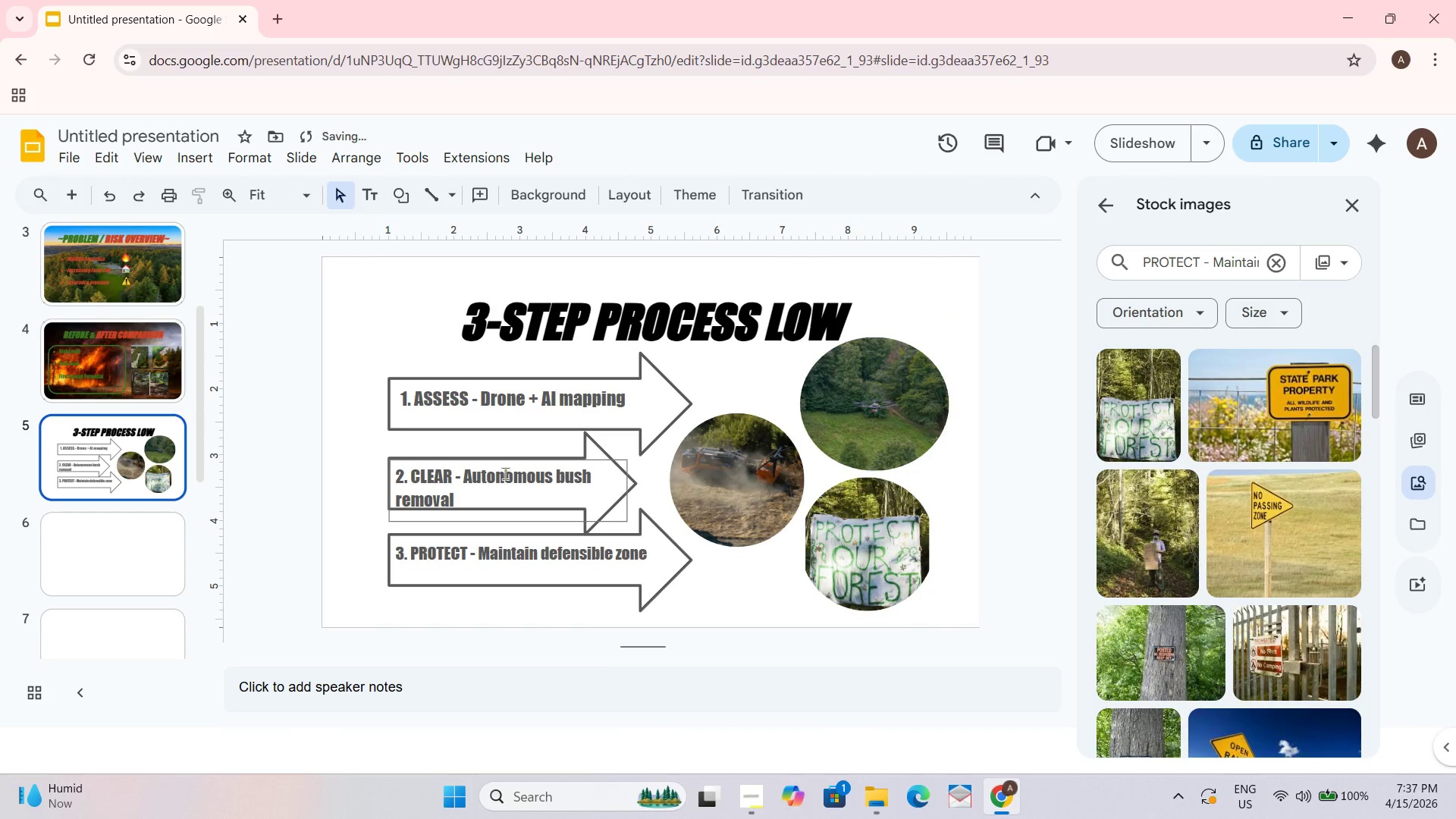 
left_click([505, 473])
 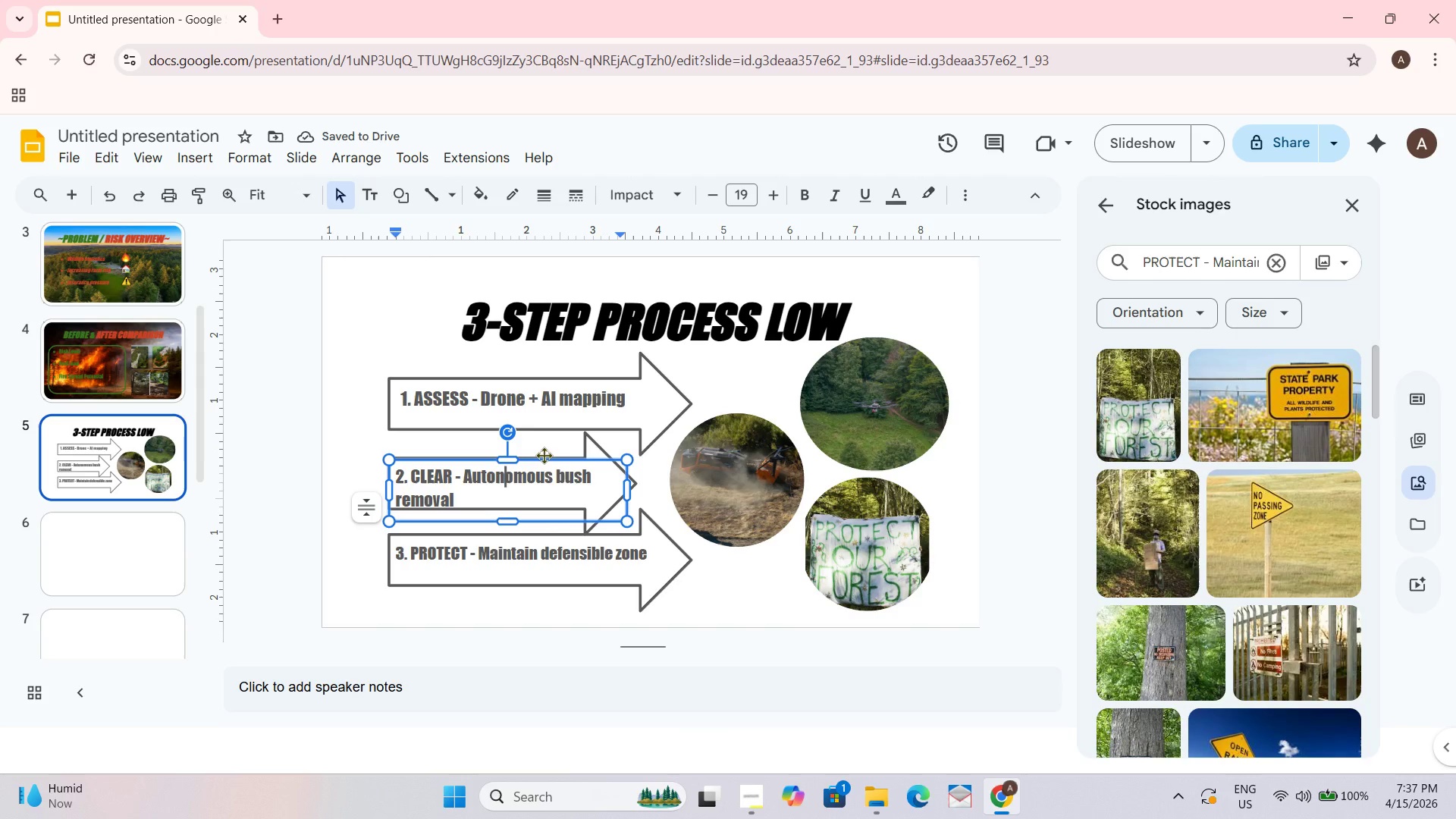 
left_click_drag(start_coordinate=[544, 457], to_coordinate=[545, 450])
 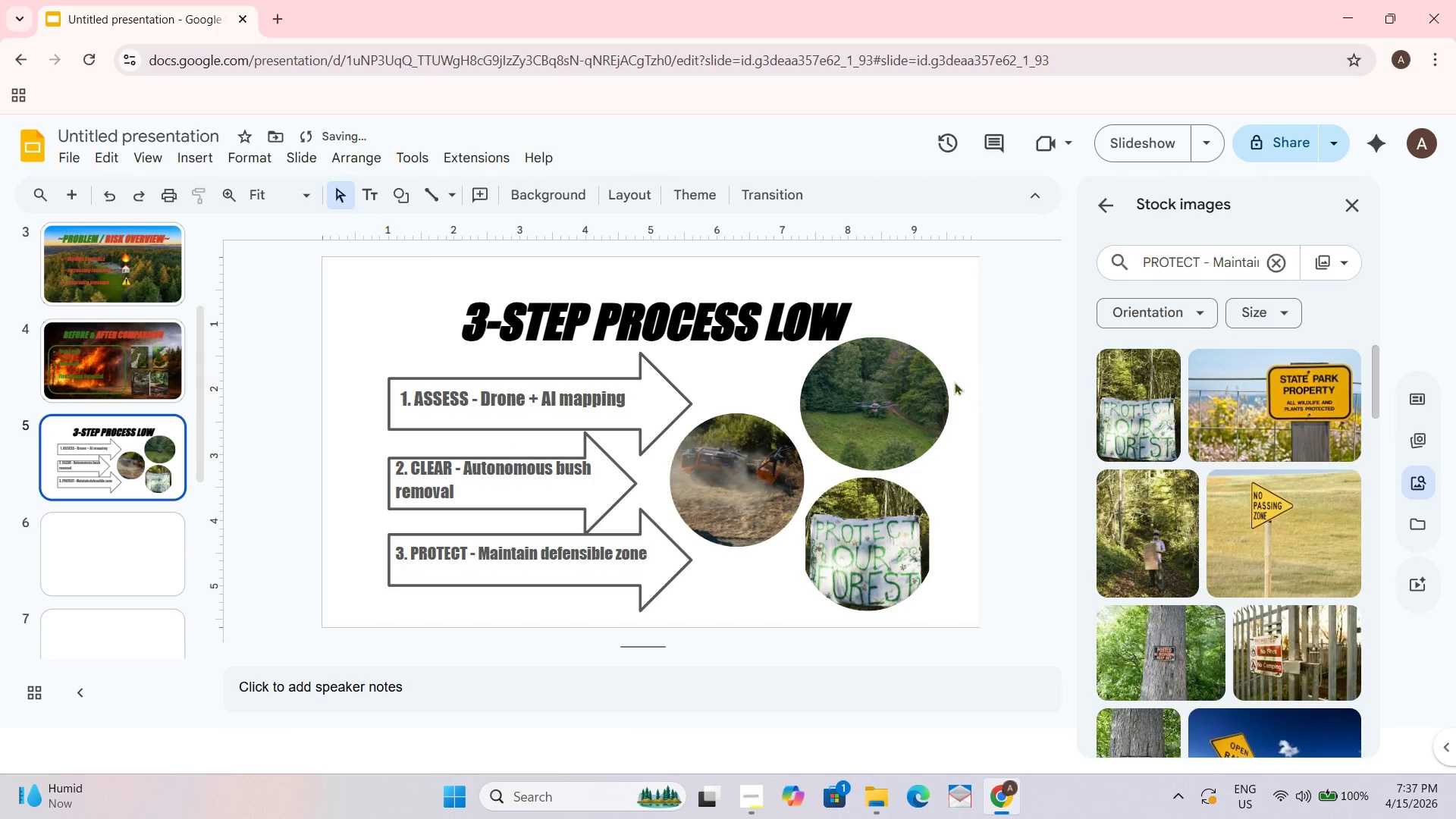 
left_click([522, 479])
 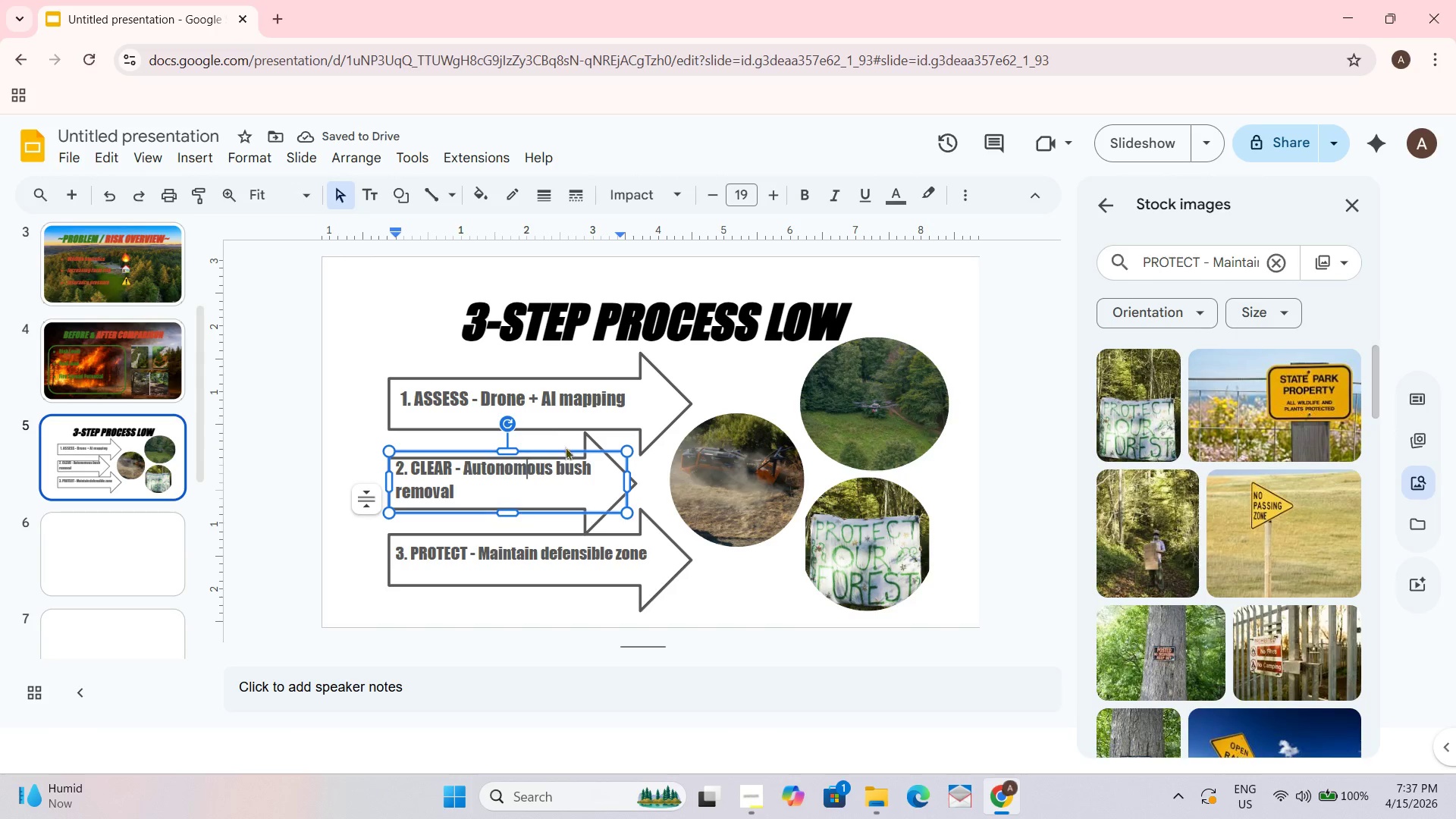 
left_click_drag(start_coordinate=[565, 447], to_coordinate=[563, 454])
 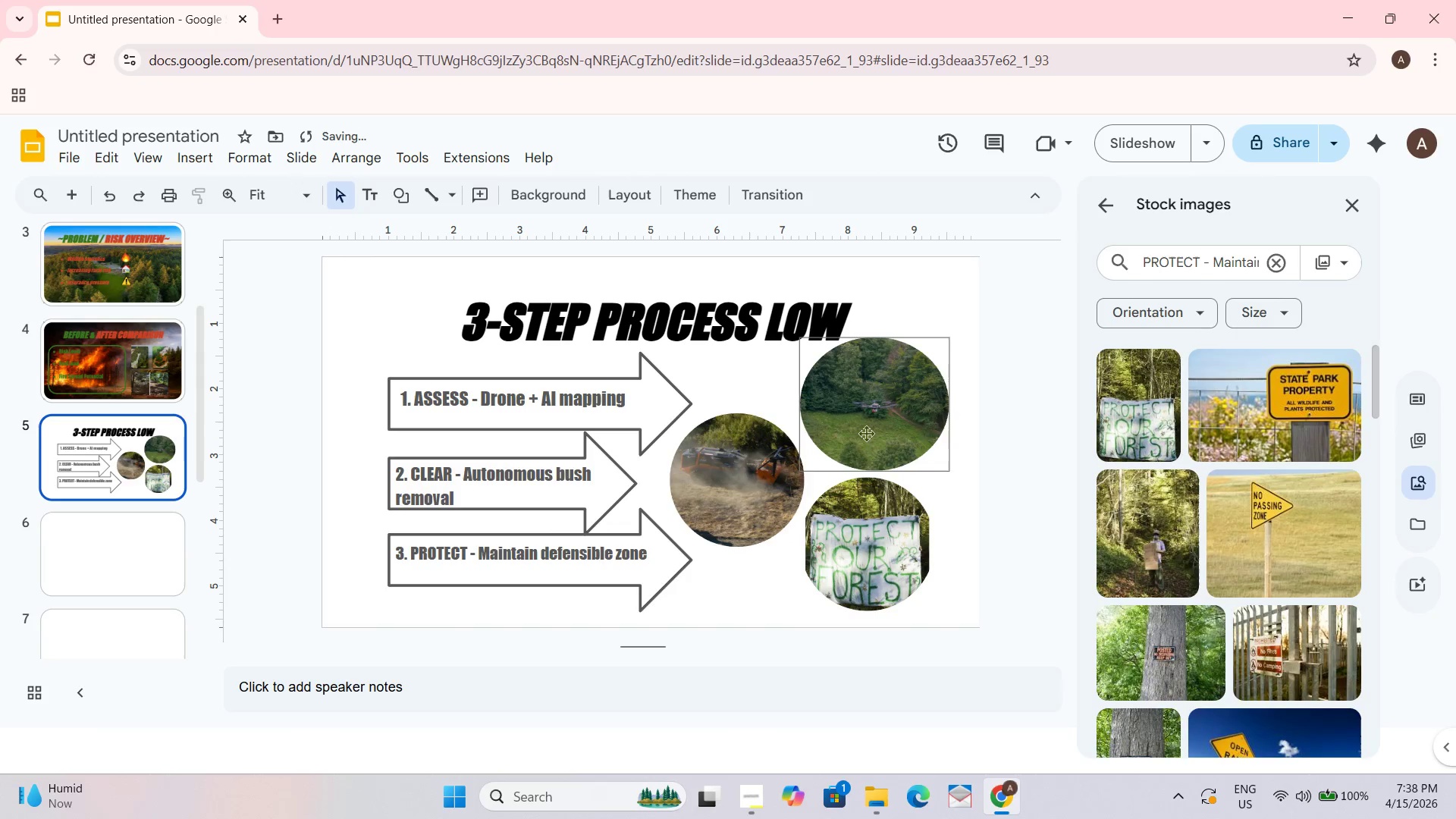 
left_click([479, 557])
 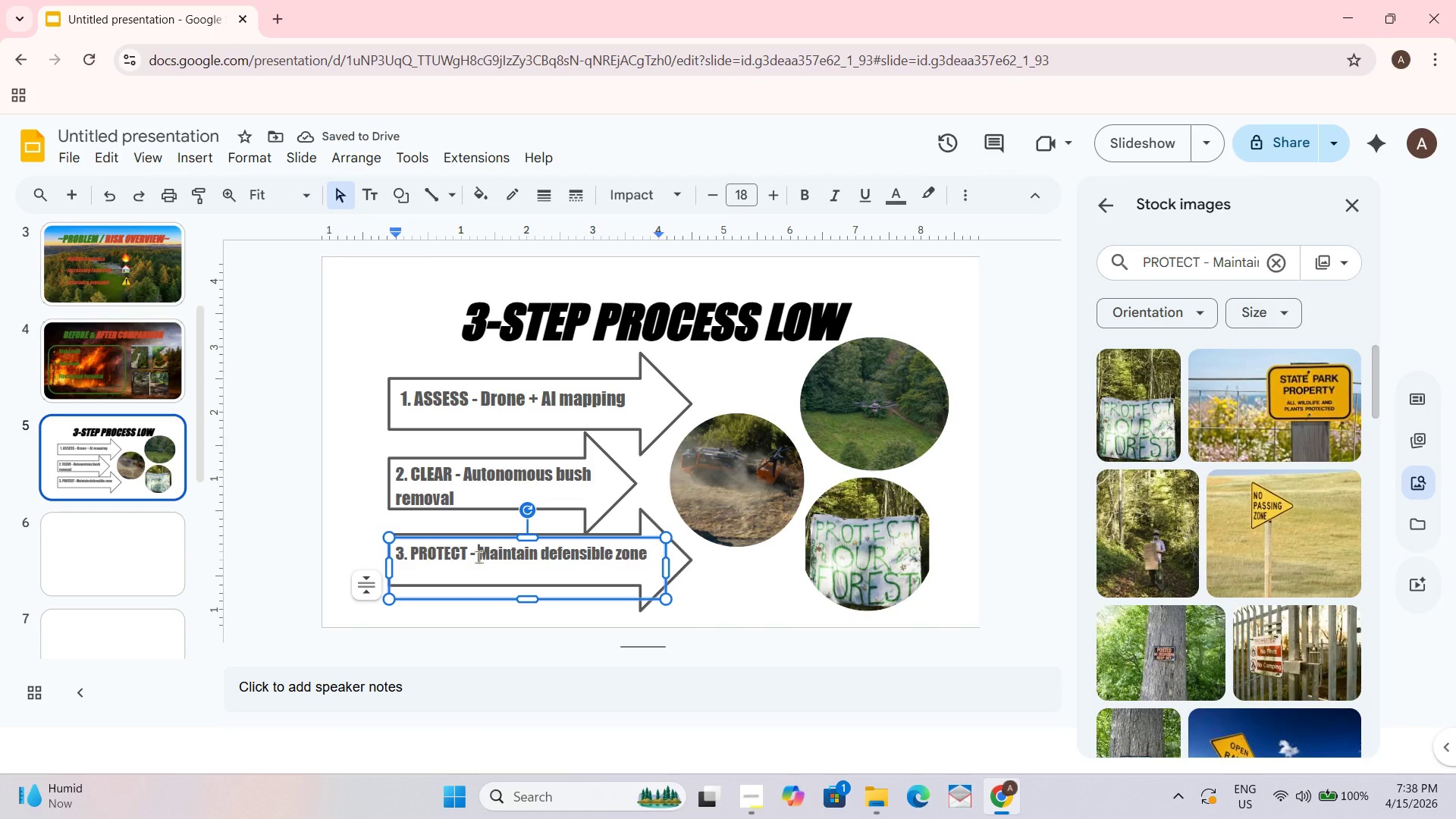 
key(Control+A)
 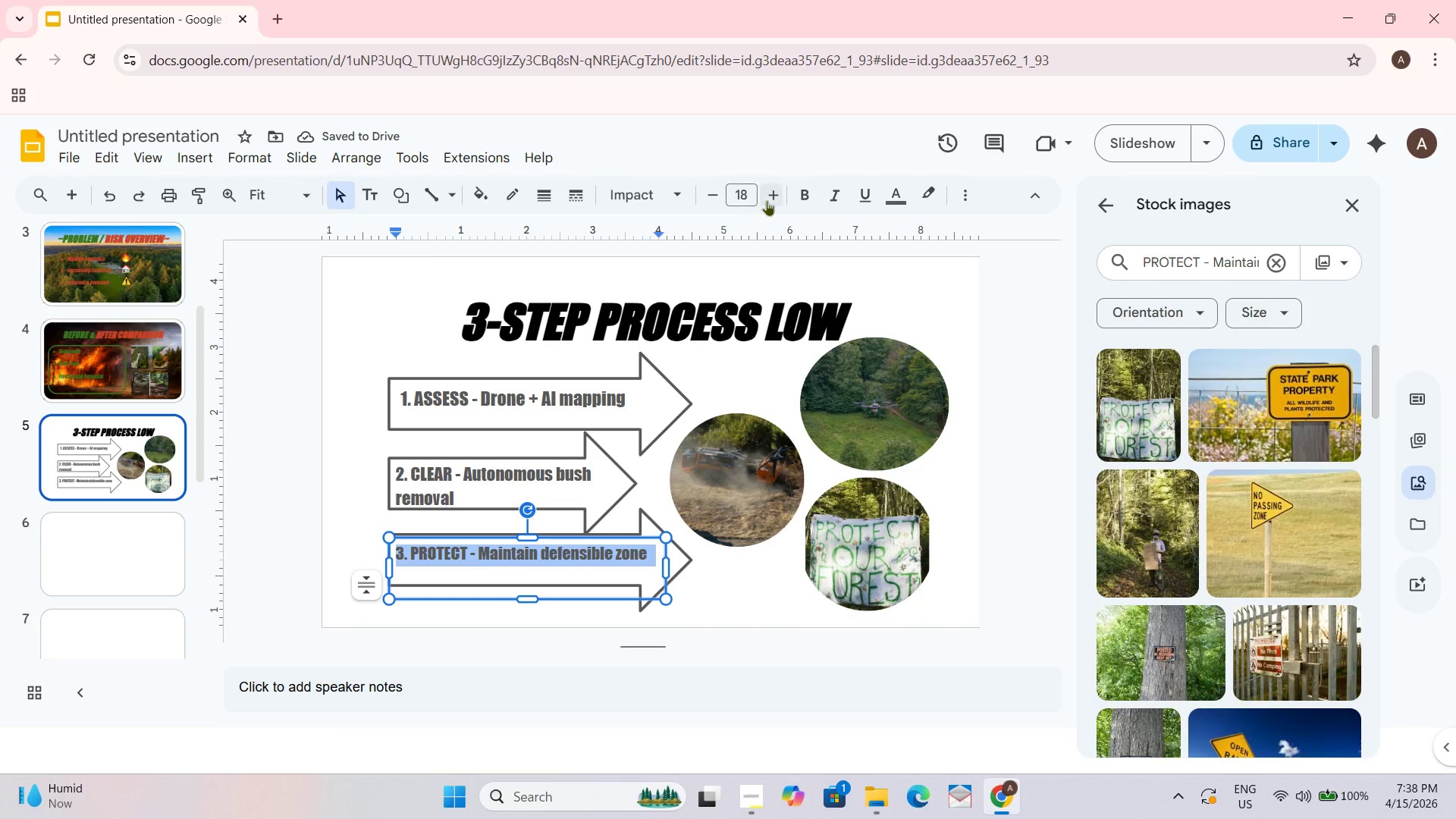 
double_click([767, 200])
 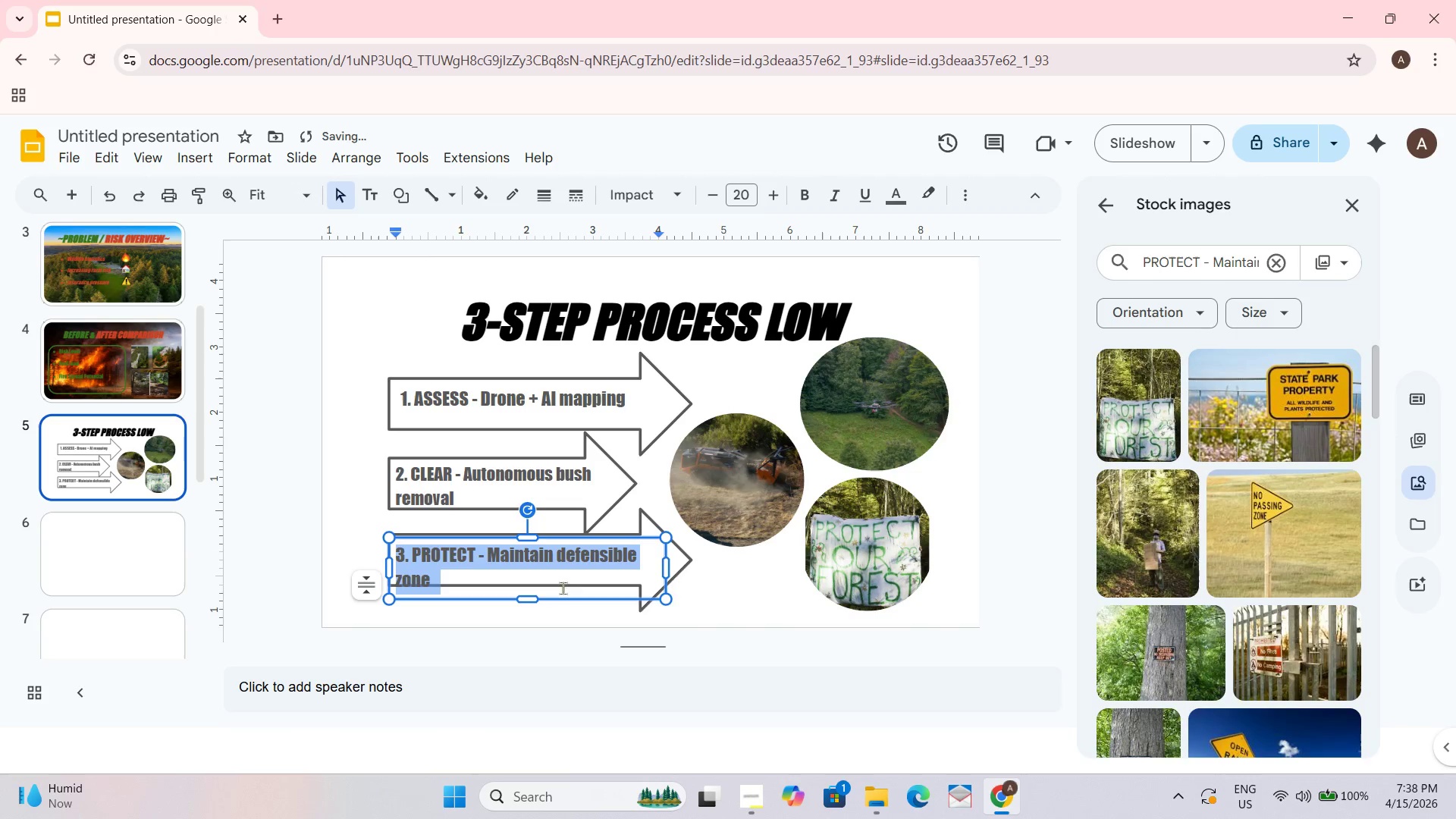 
left_click_drag(start_coordinate=[661, 563], to_coordinate=[669, 562])
 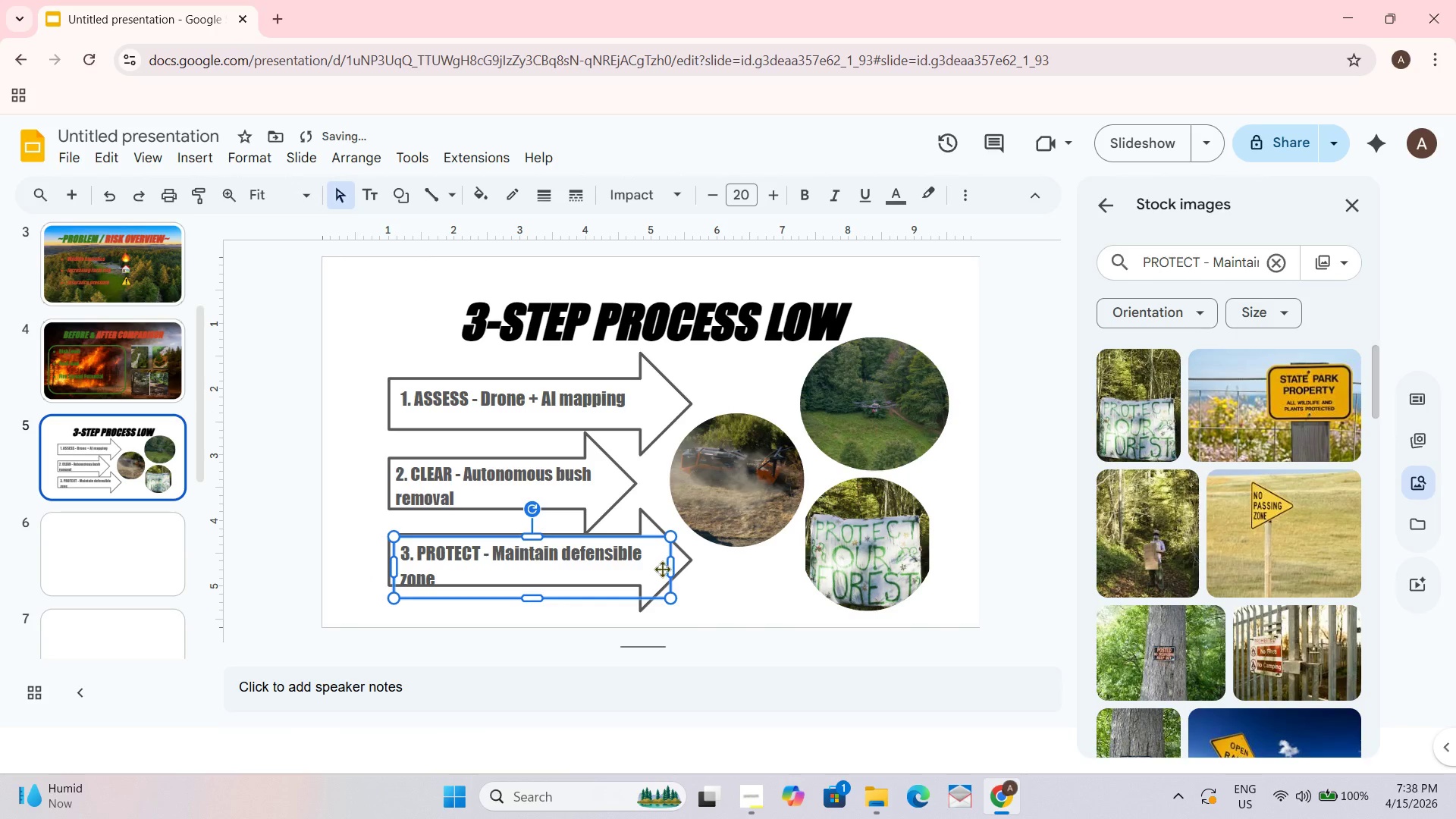 
key(Control+Z)
 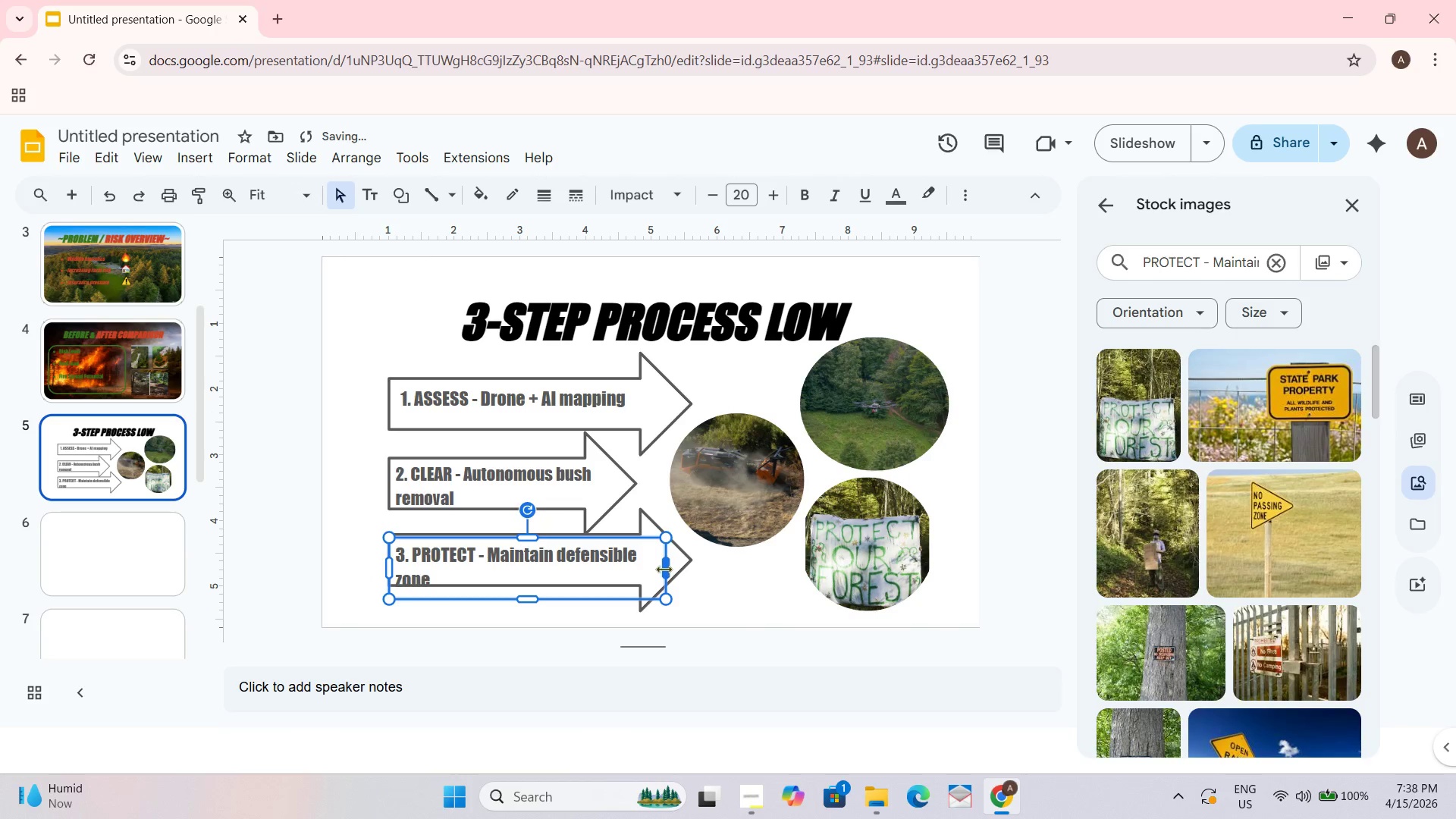 
left_click_drag(start_coordinate=[664, 569], to_coordinate=[678, 563])
 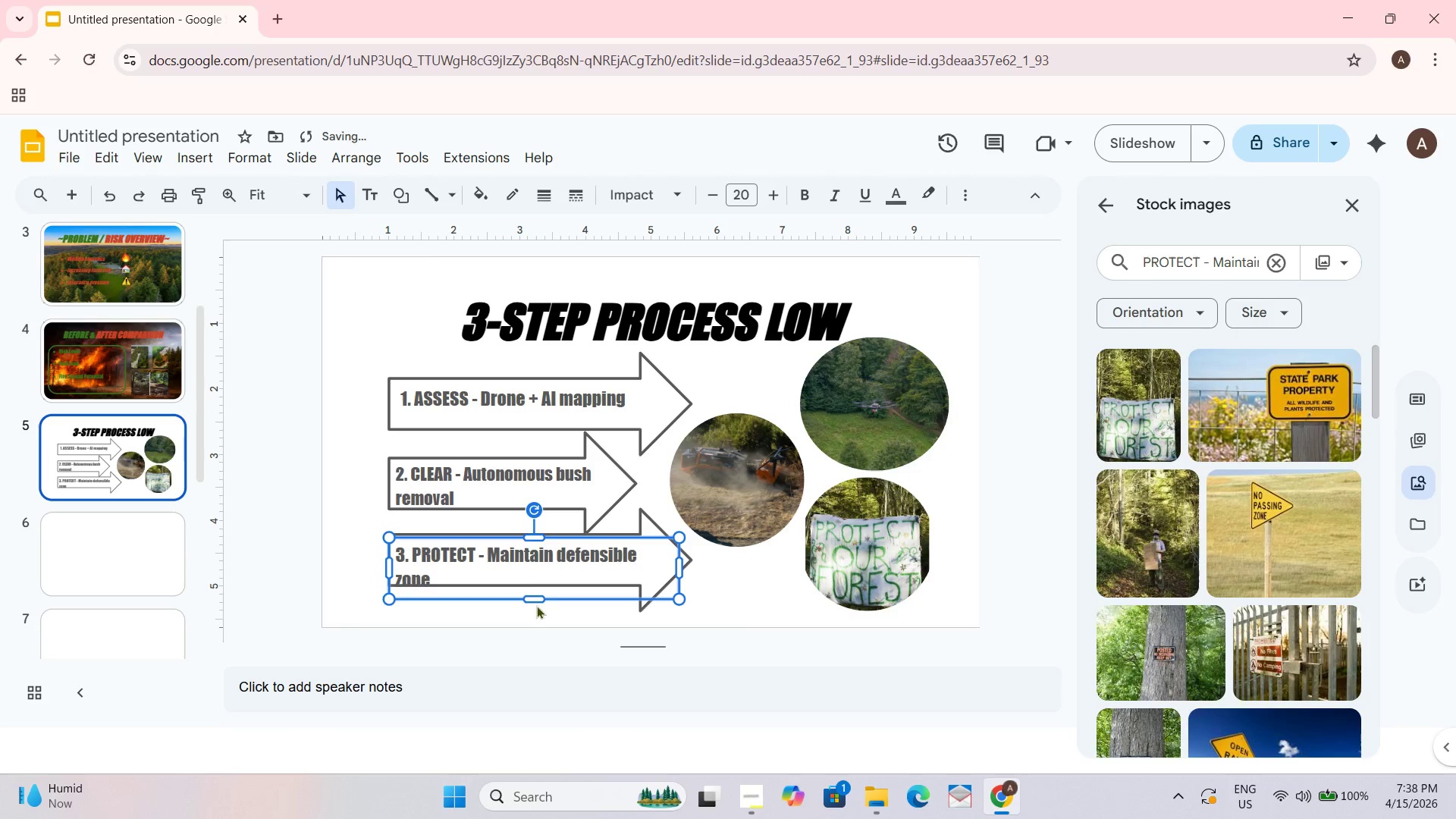 
left_click_drag(start_coordinate=[535, 599], to_coordinate=[535, 592])
 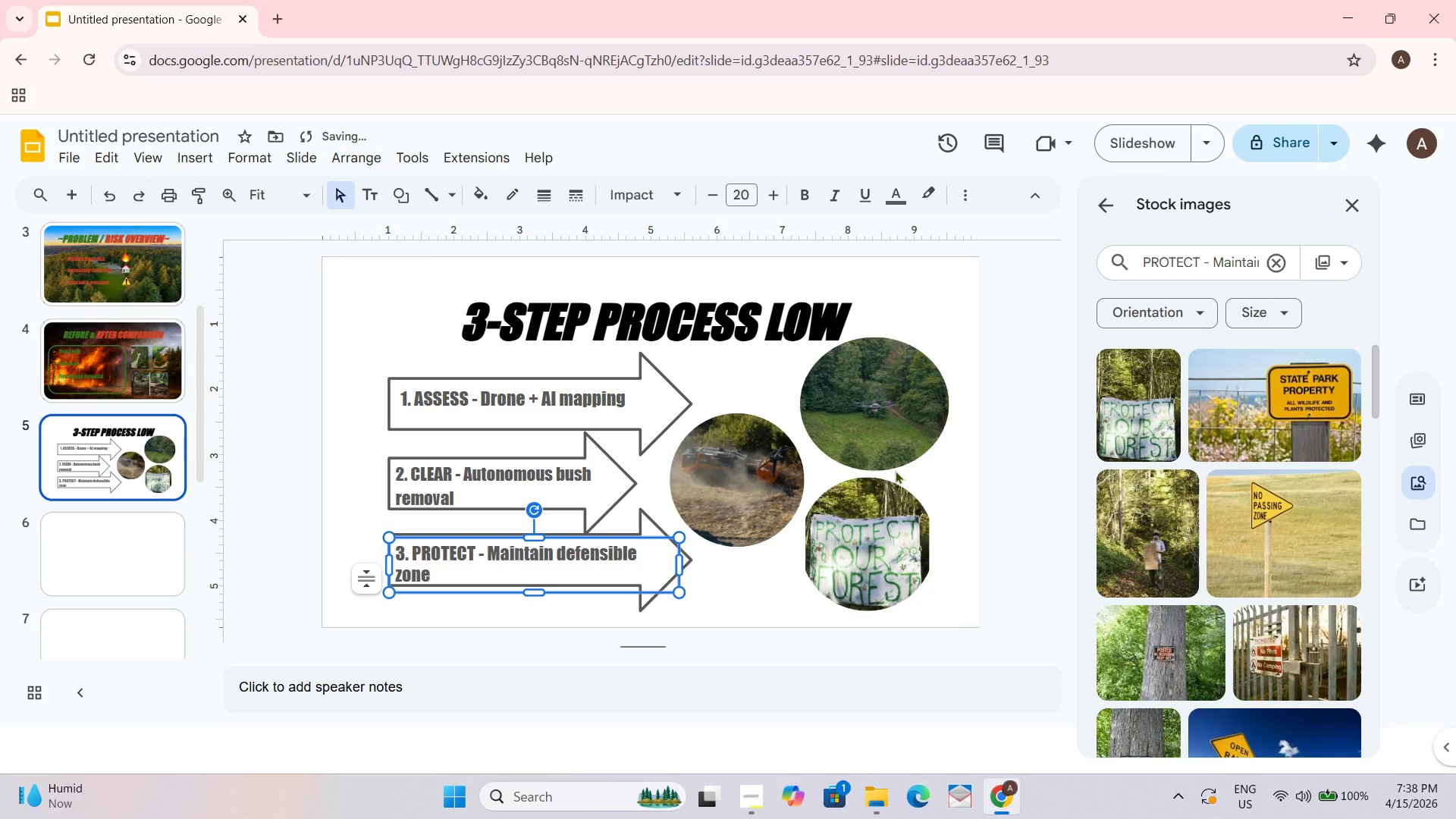 
left_click([1009, 394])
 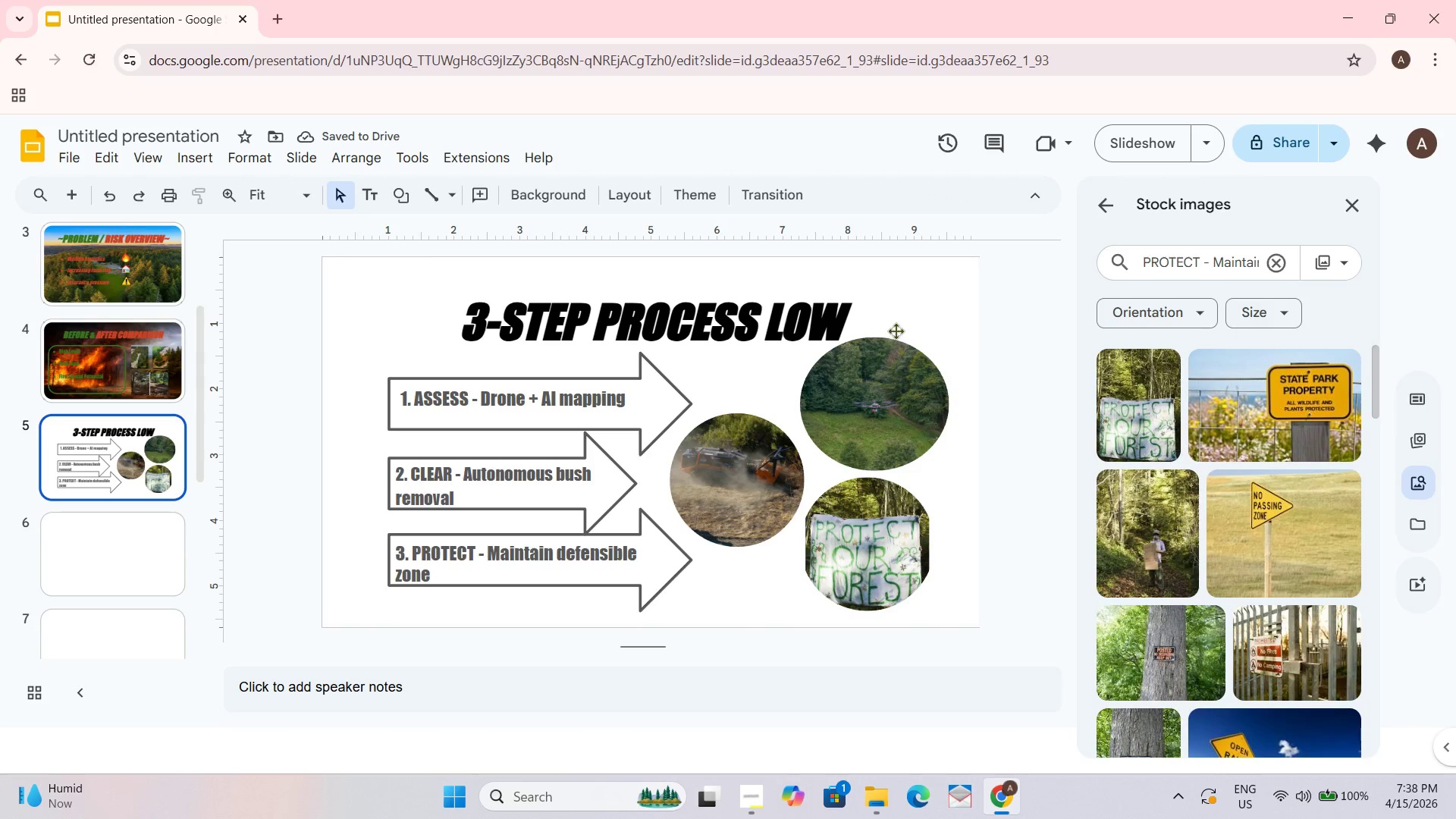 
right_click([350, 342])
 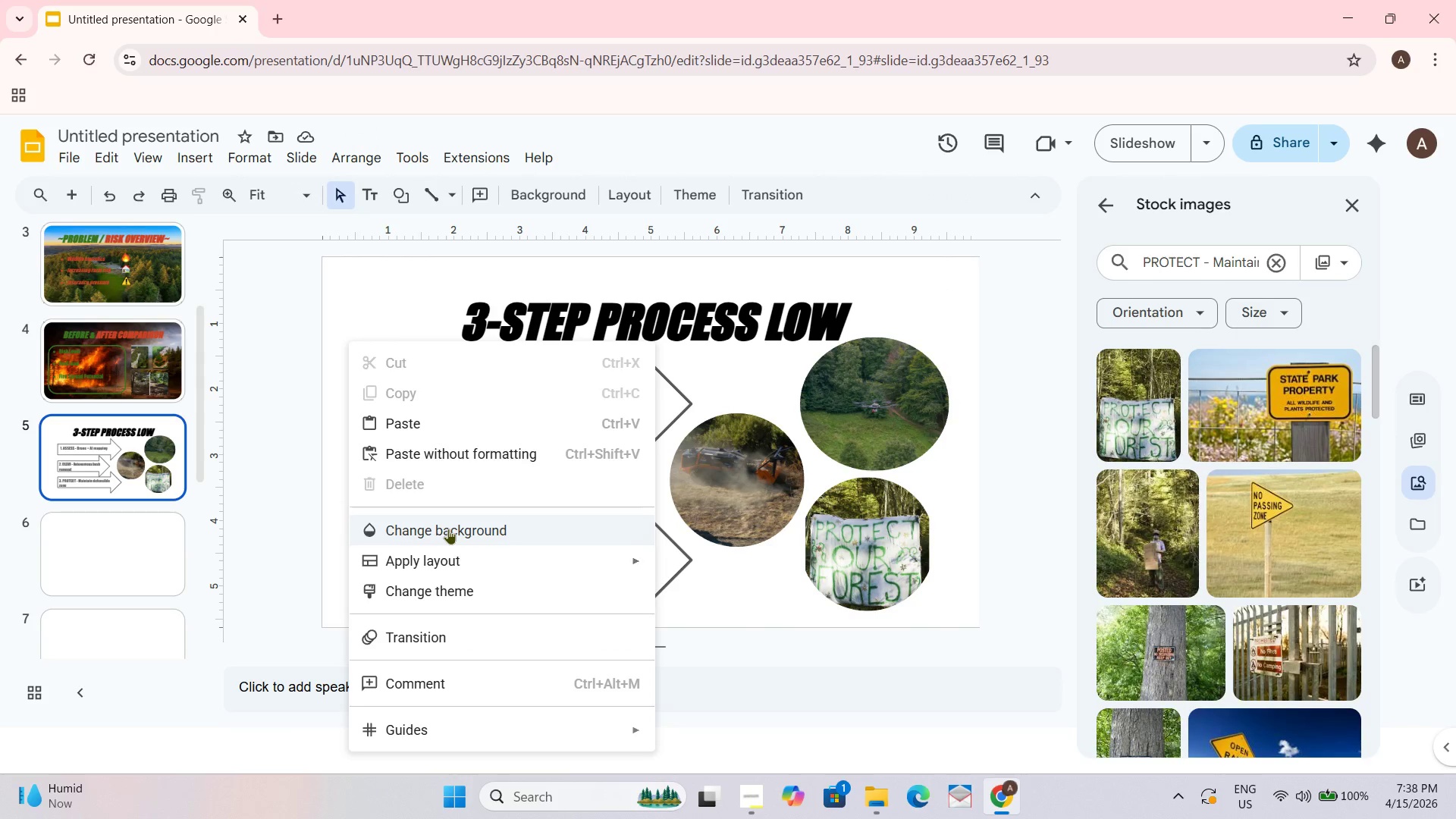 
left_click([448, 527])
 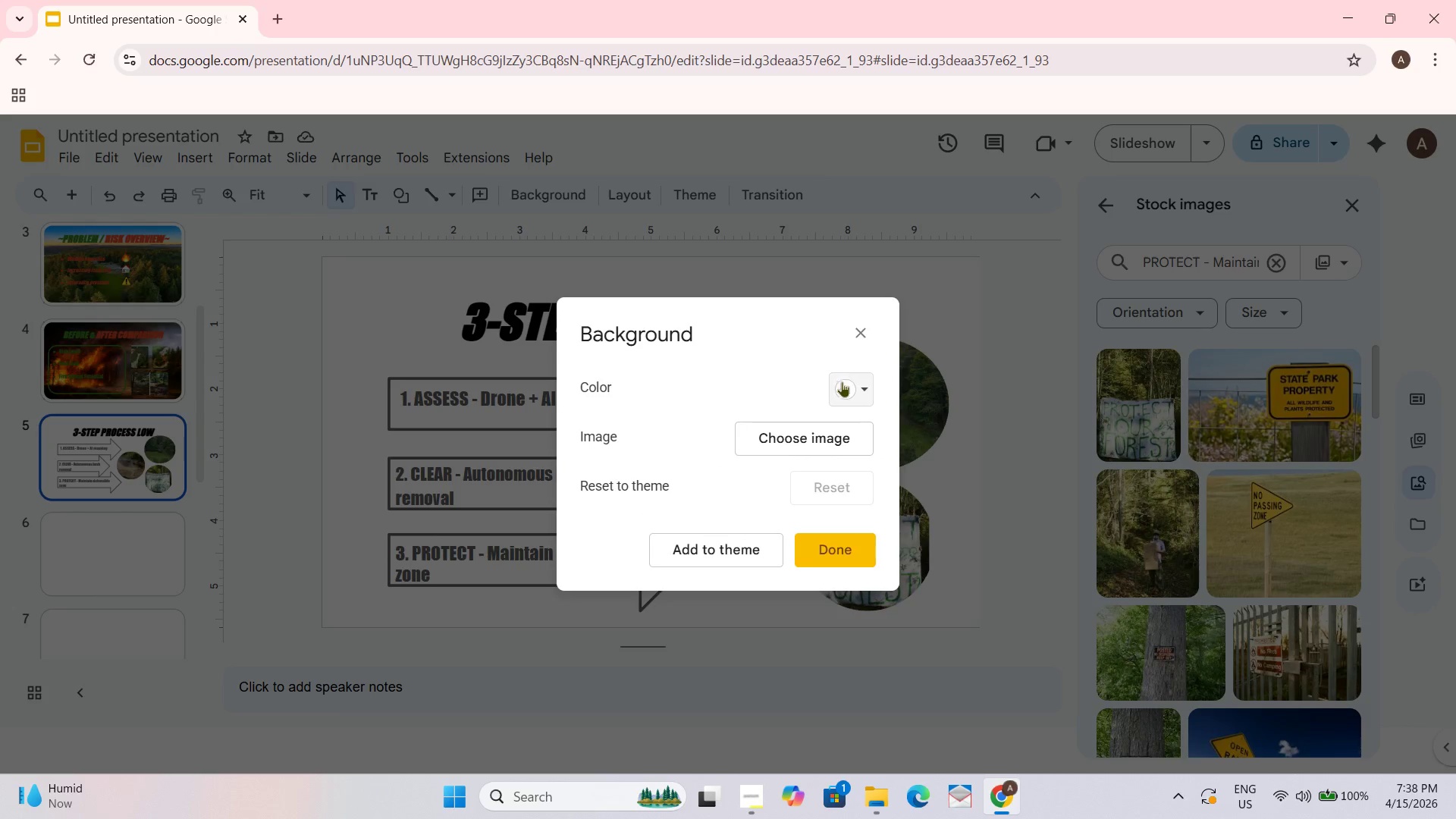 
left_click([817, 446])
 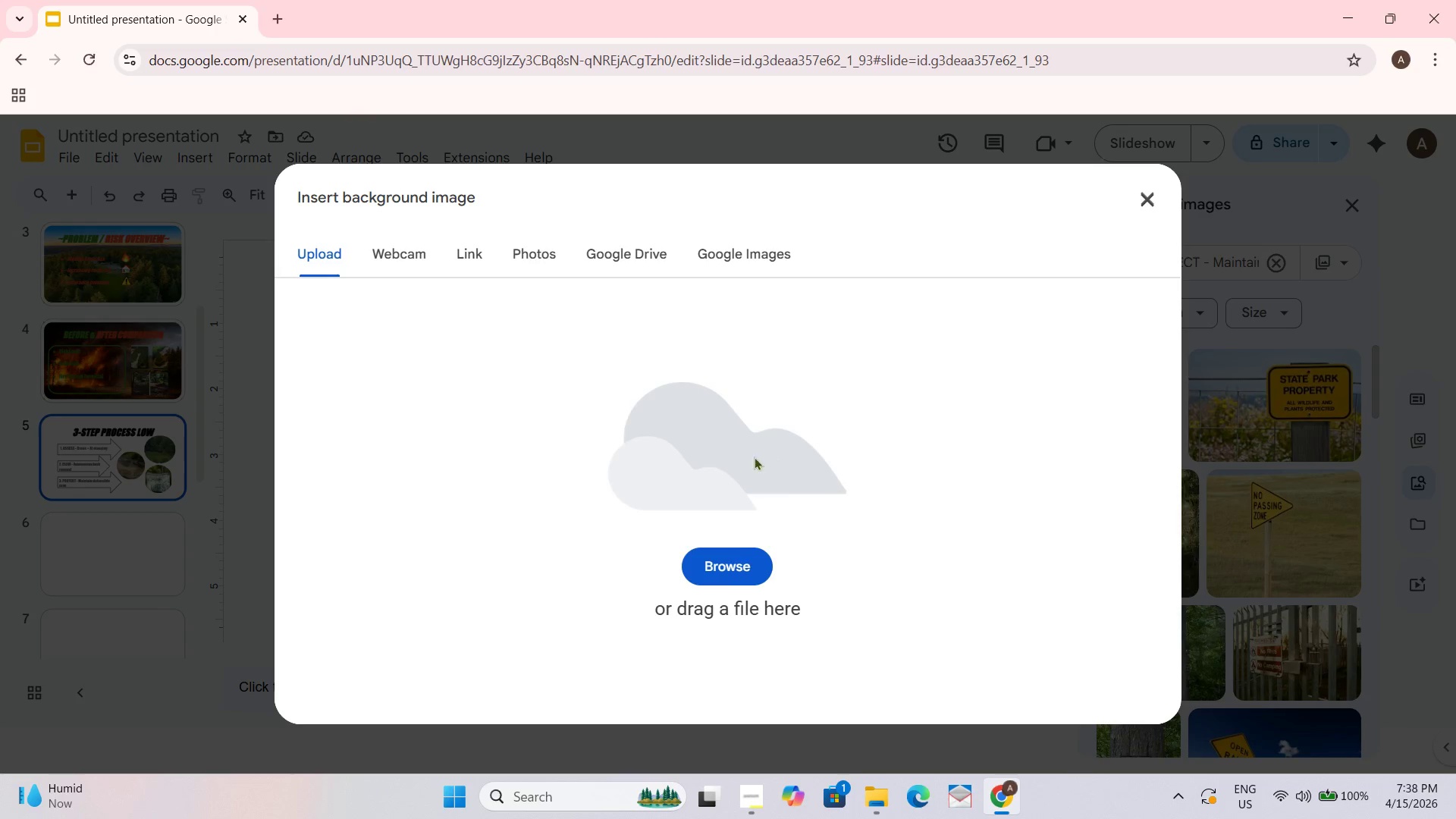 
left_click_drag(start_coordinate=[730, 556], to_coordinate=[725, 560])
 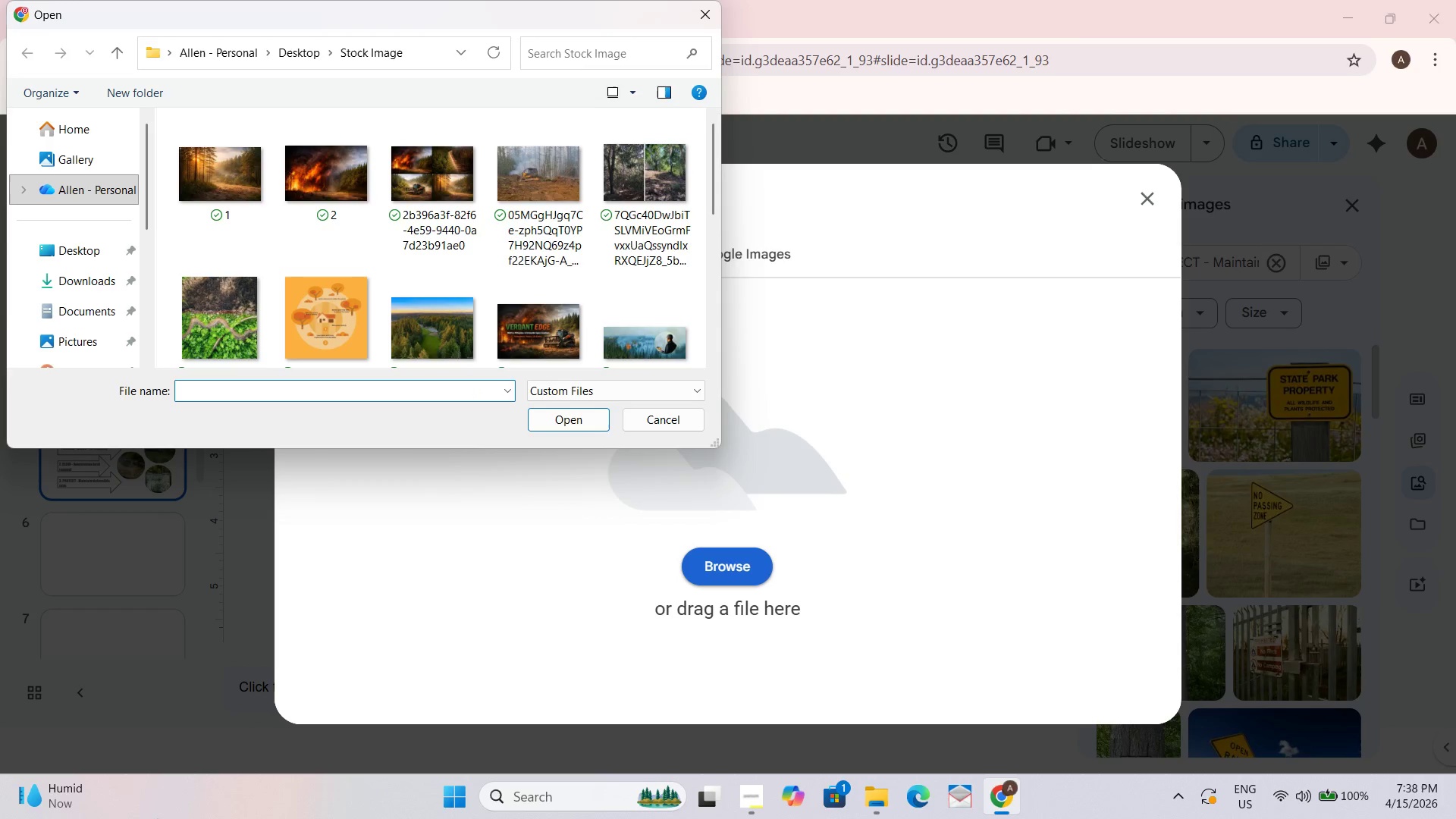 
wait(5.02)
 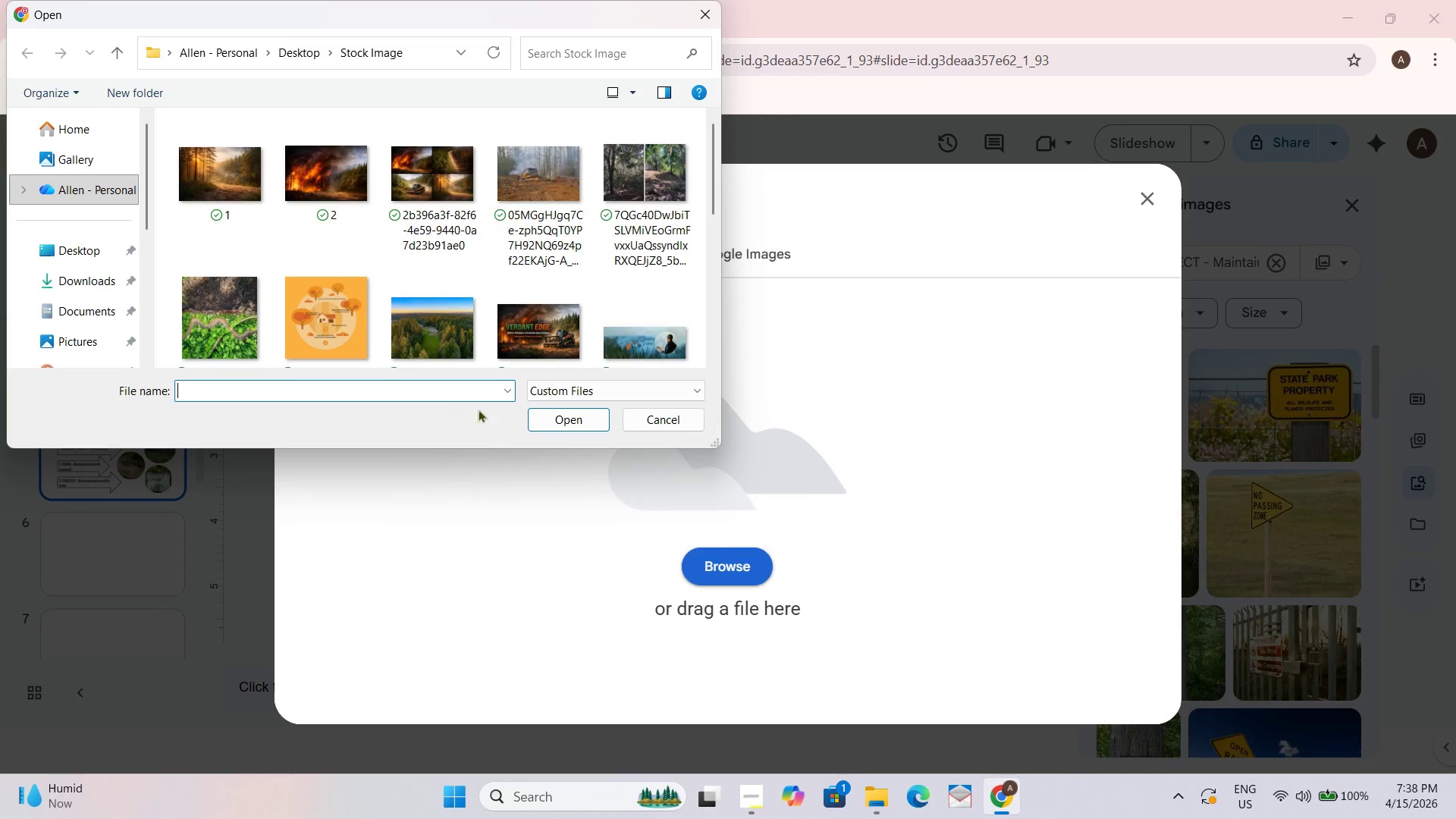 
scroll: coordinate [331, 230], scroll_direction: down, amount: 3.0
 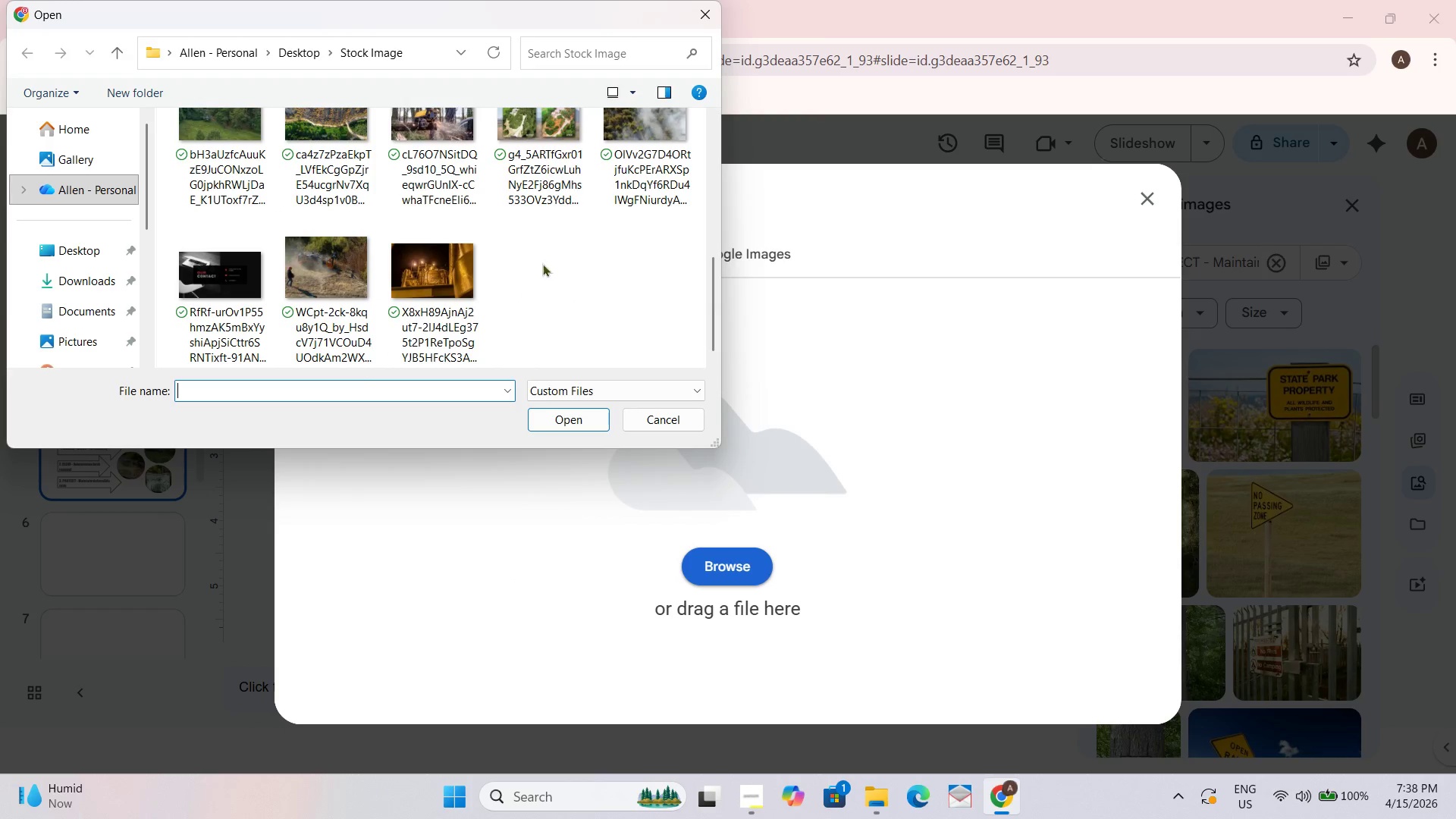 
scroll: coordinate [371, 213], scroll_direction: up, amount: 3.0
 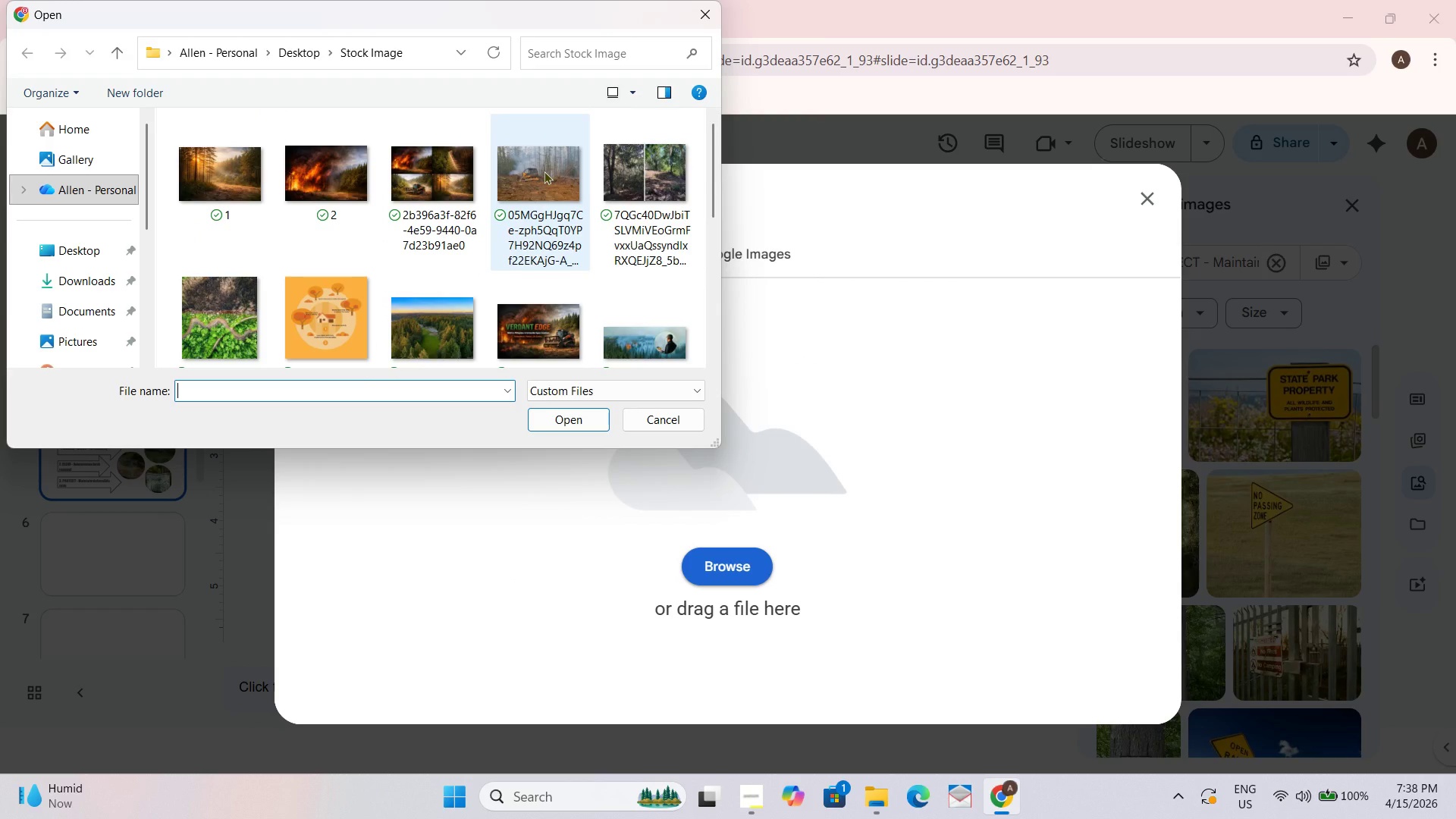 
left_click([544, 171])
 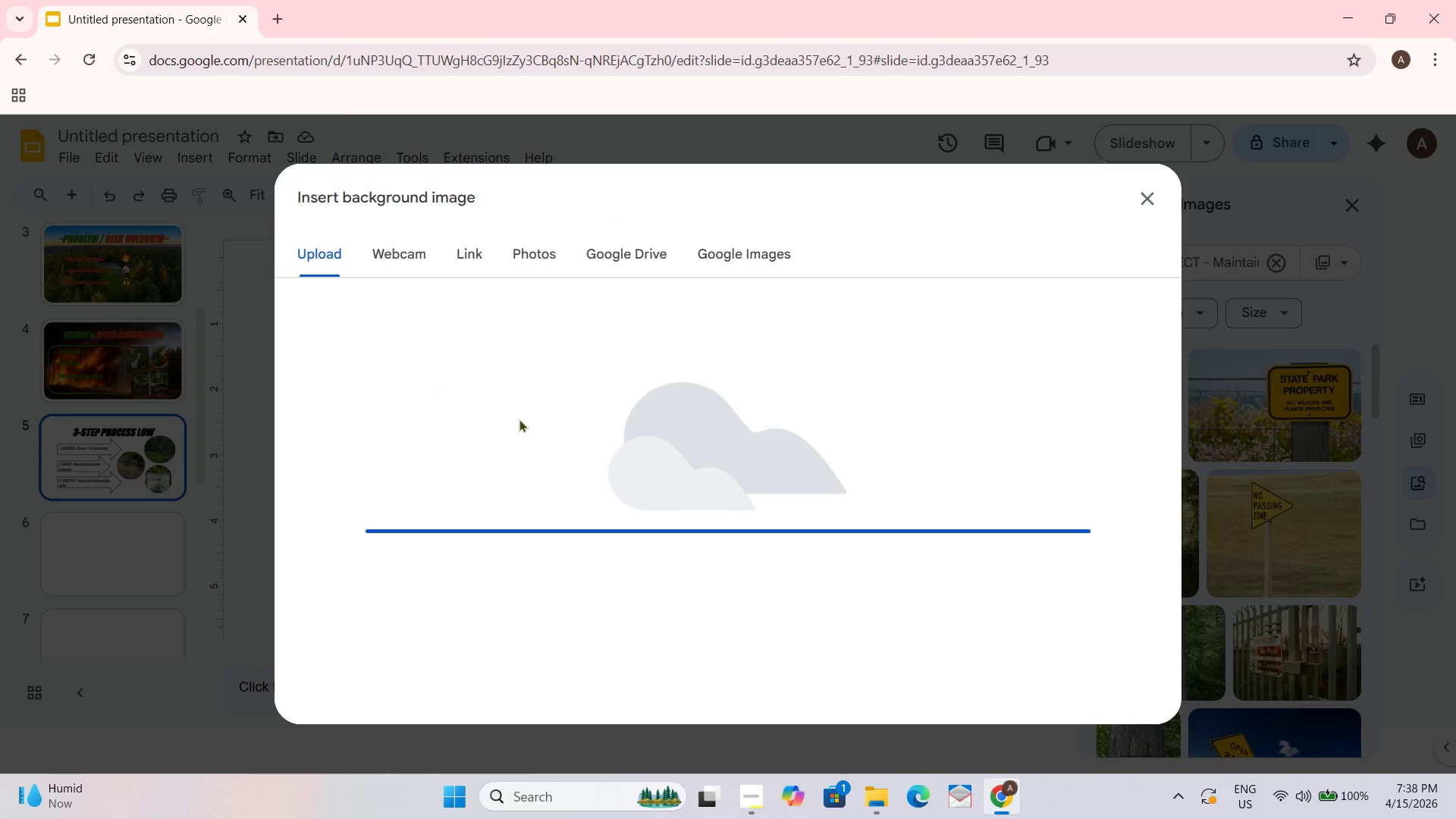 
wait(5.08)
 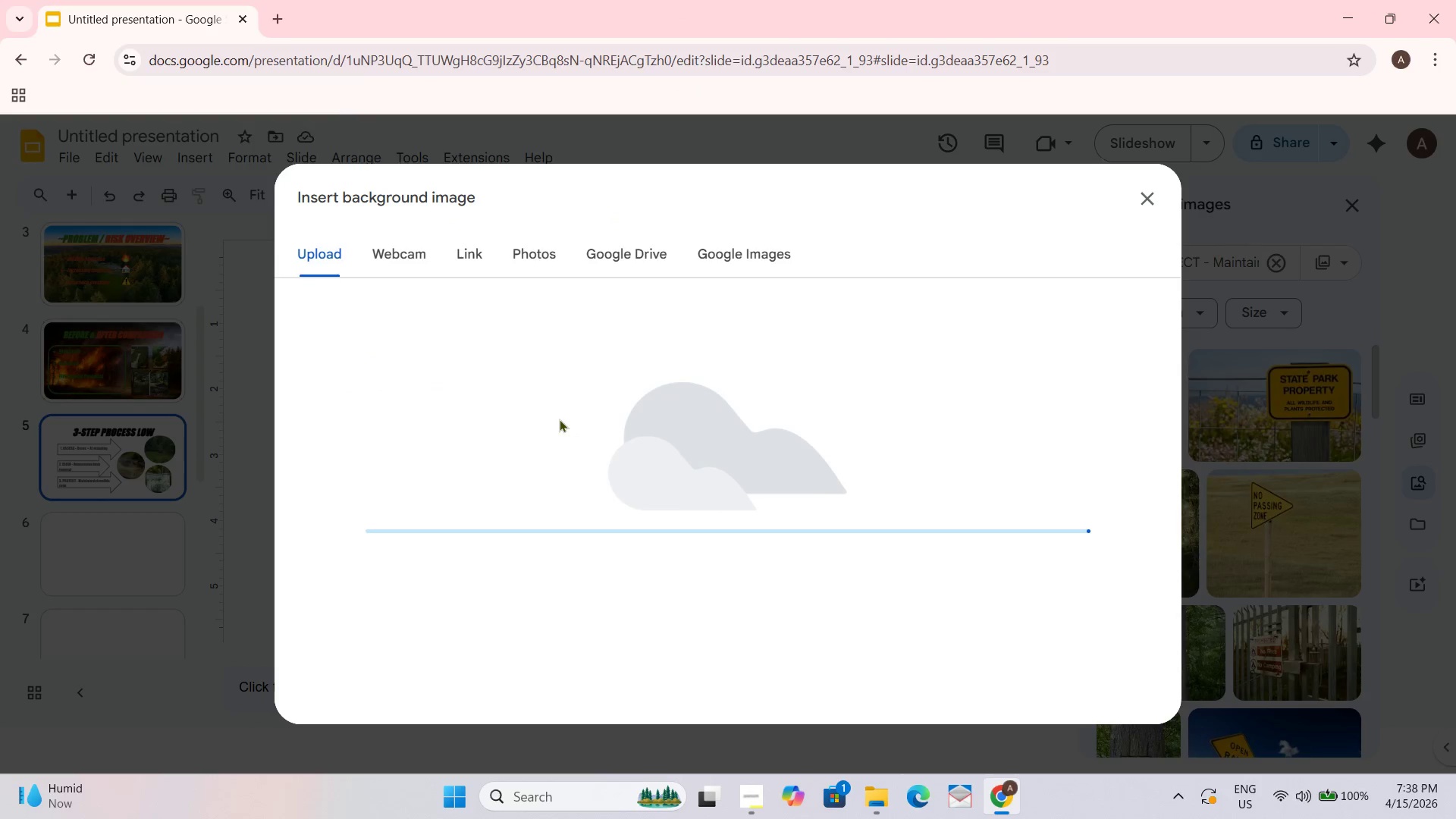 
left_click([833, 547])
 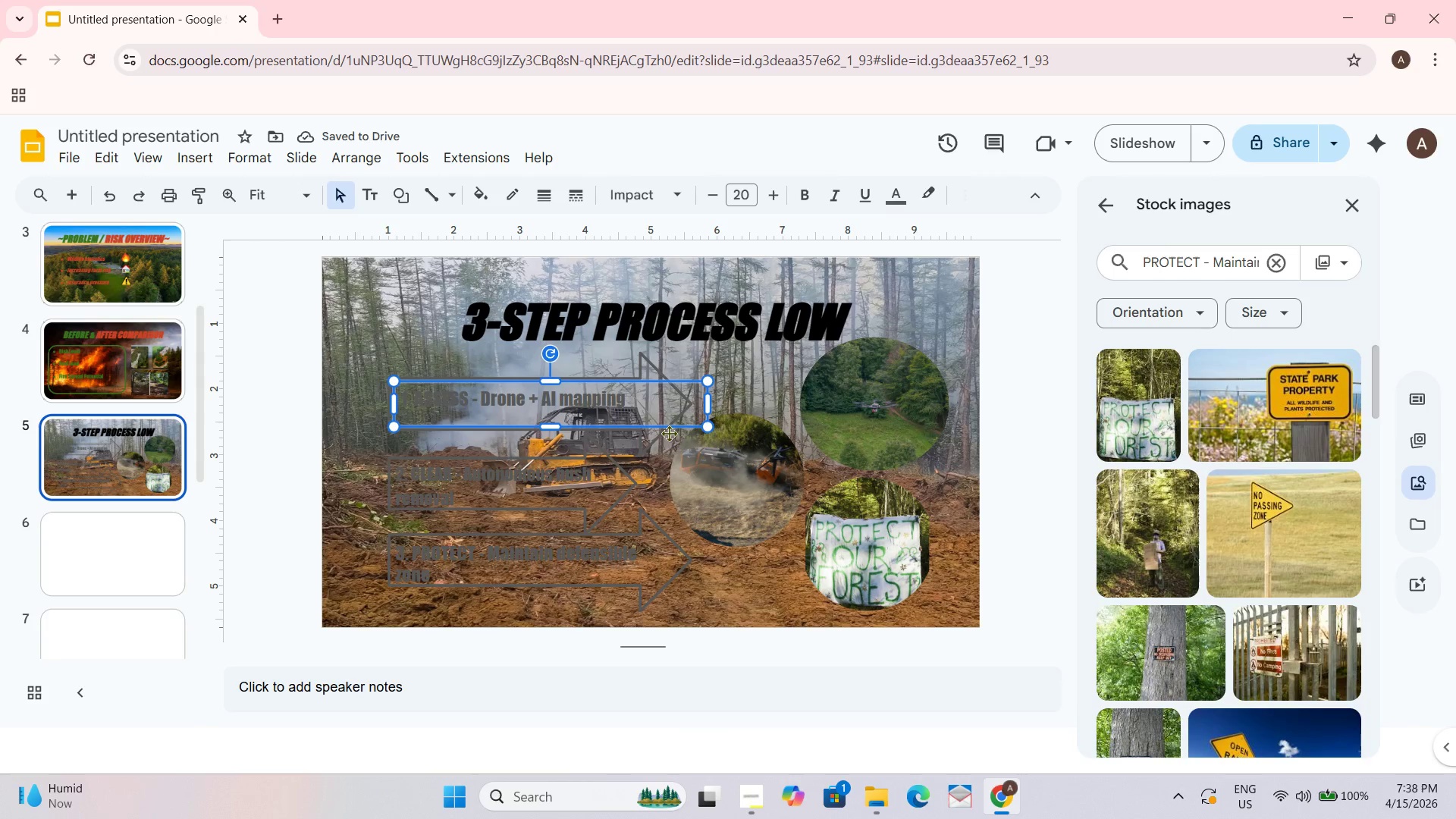 
triple_click([631, 448])
 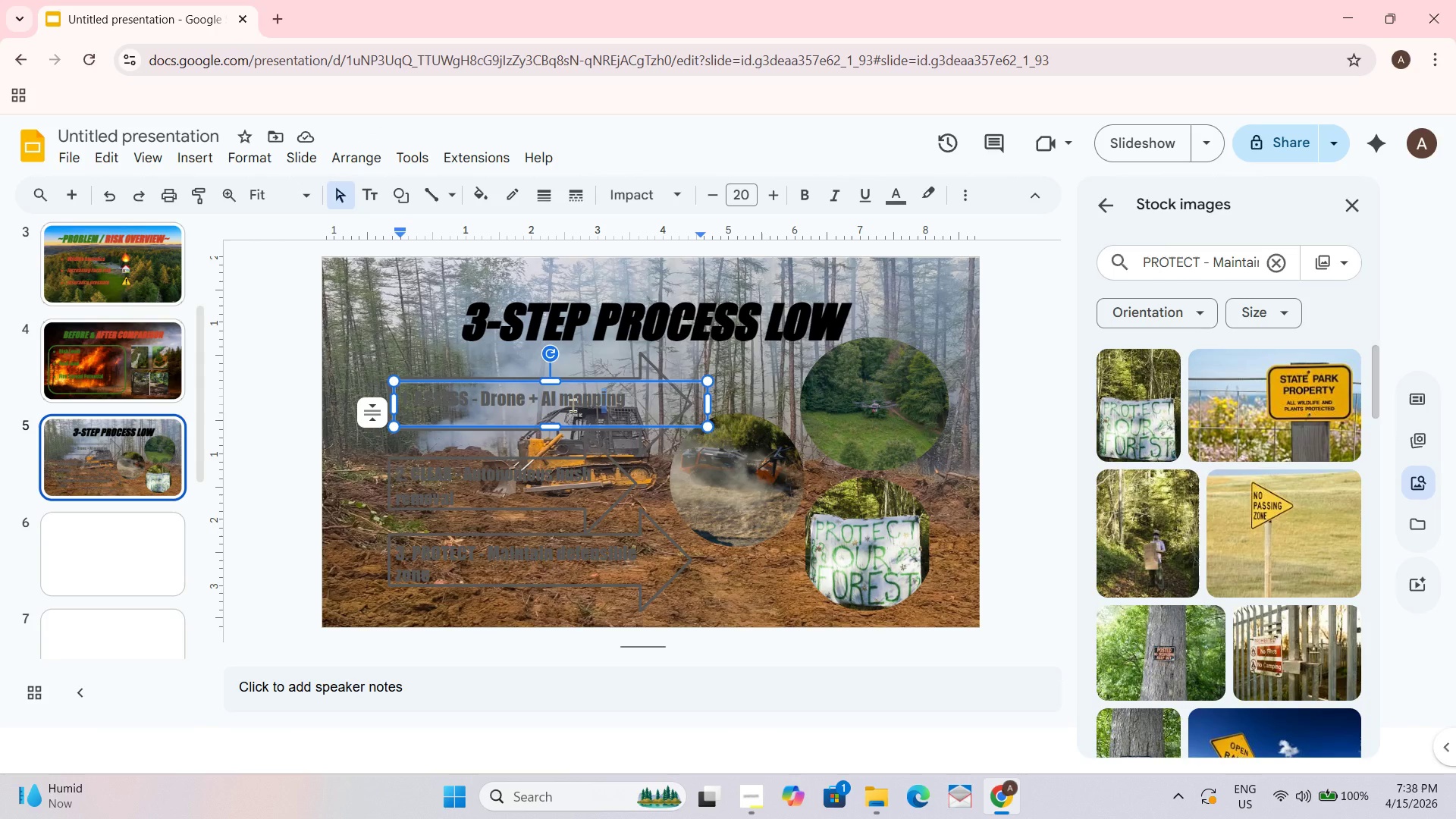 
hold_key(key=ControlLeft, duration=1.27)
 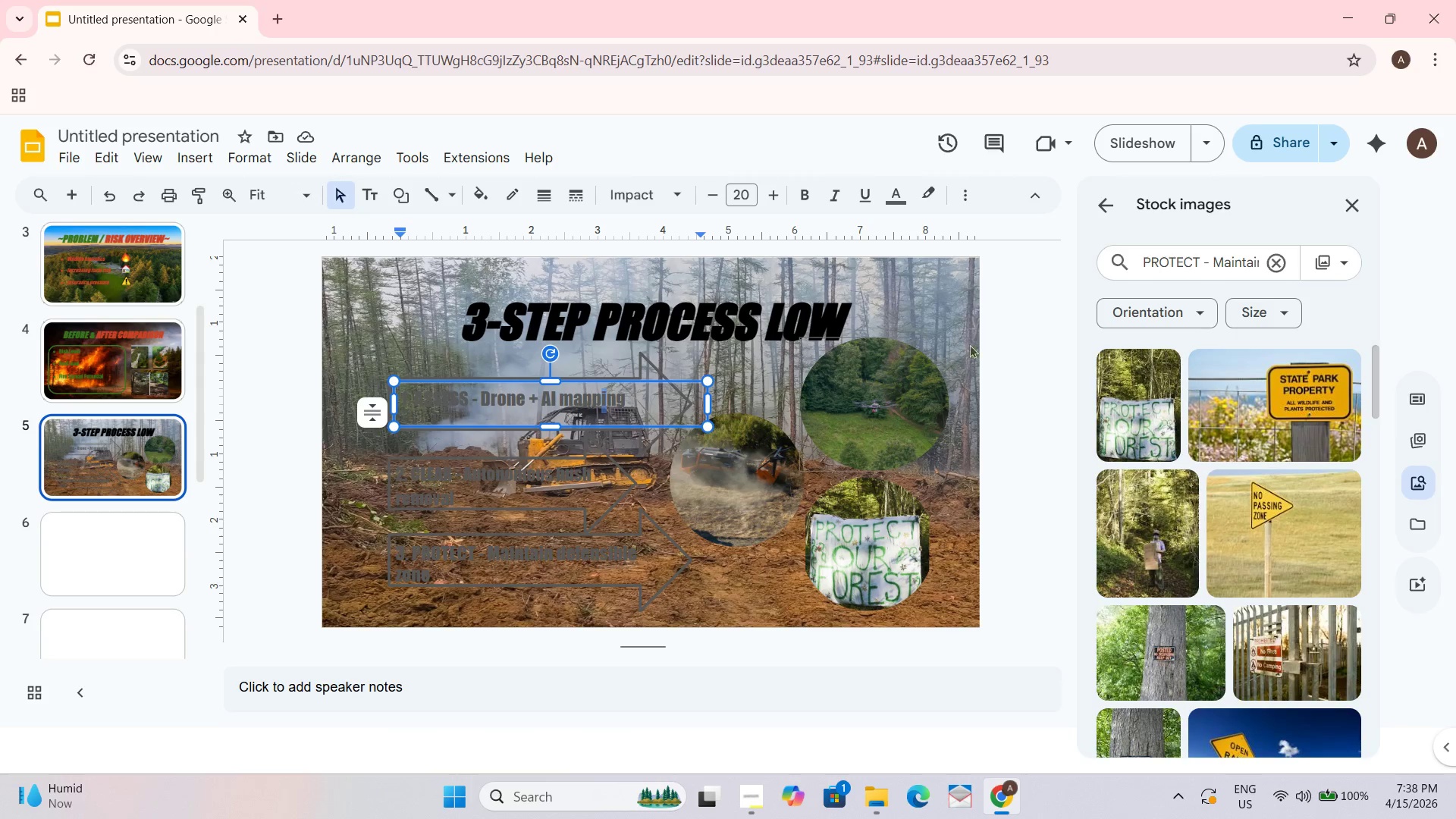 
left_click([1000, 356])
 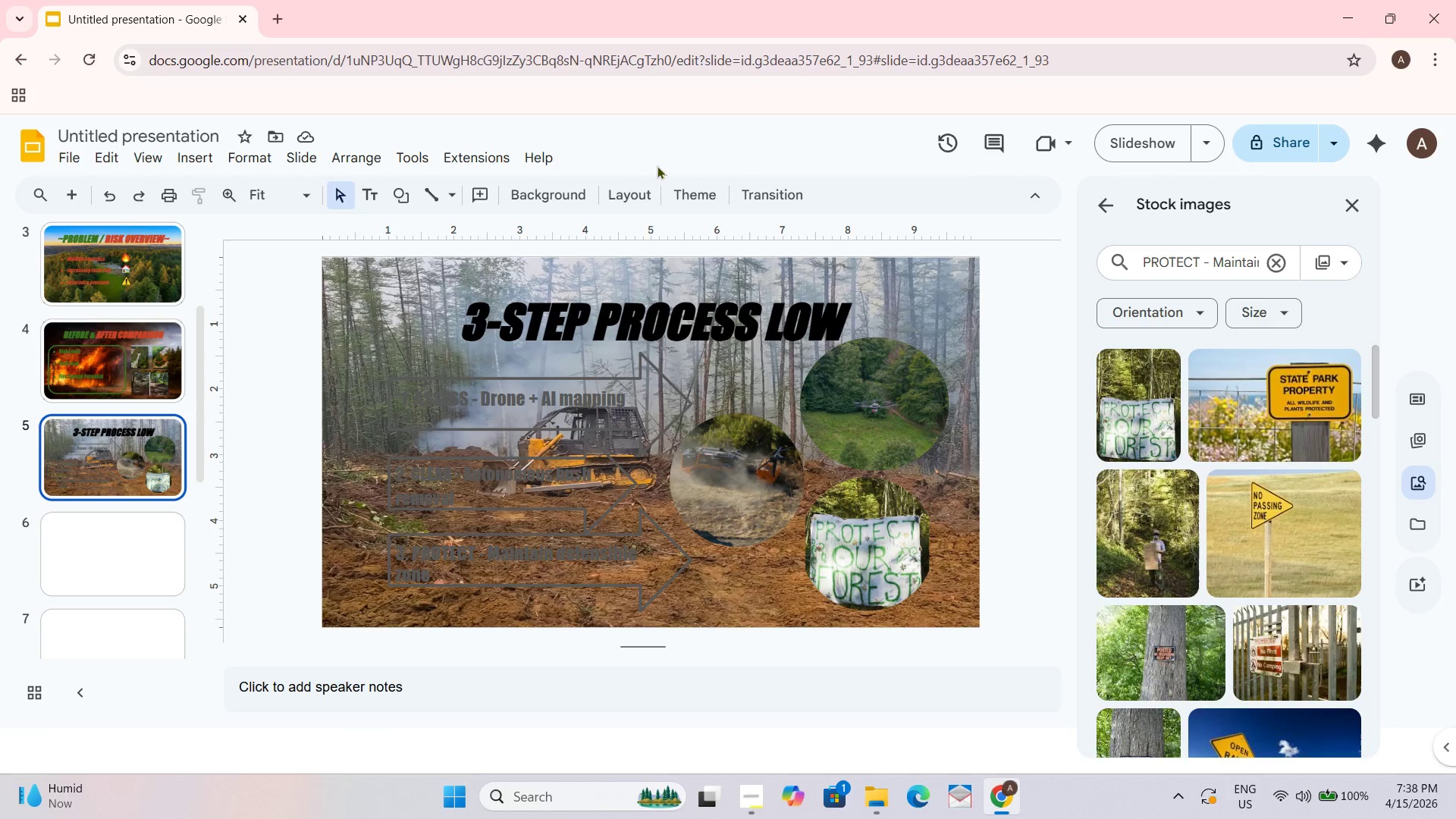 
left_click([632, 189])
 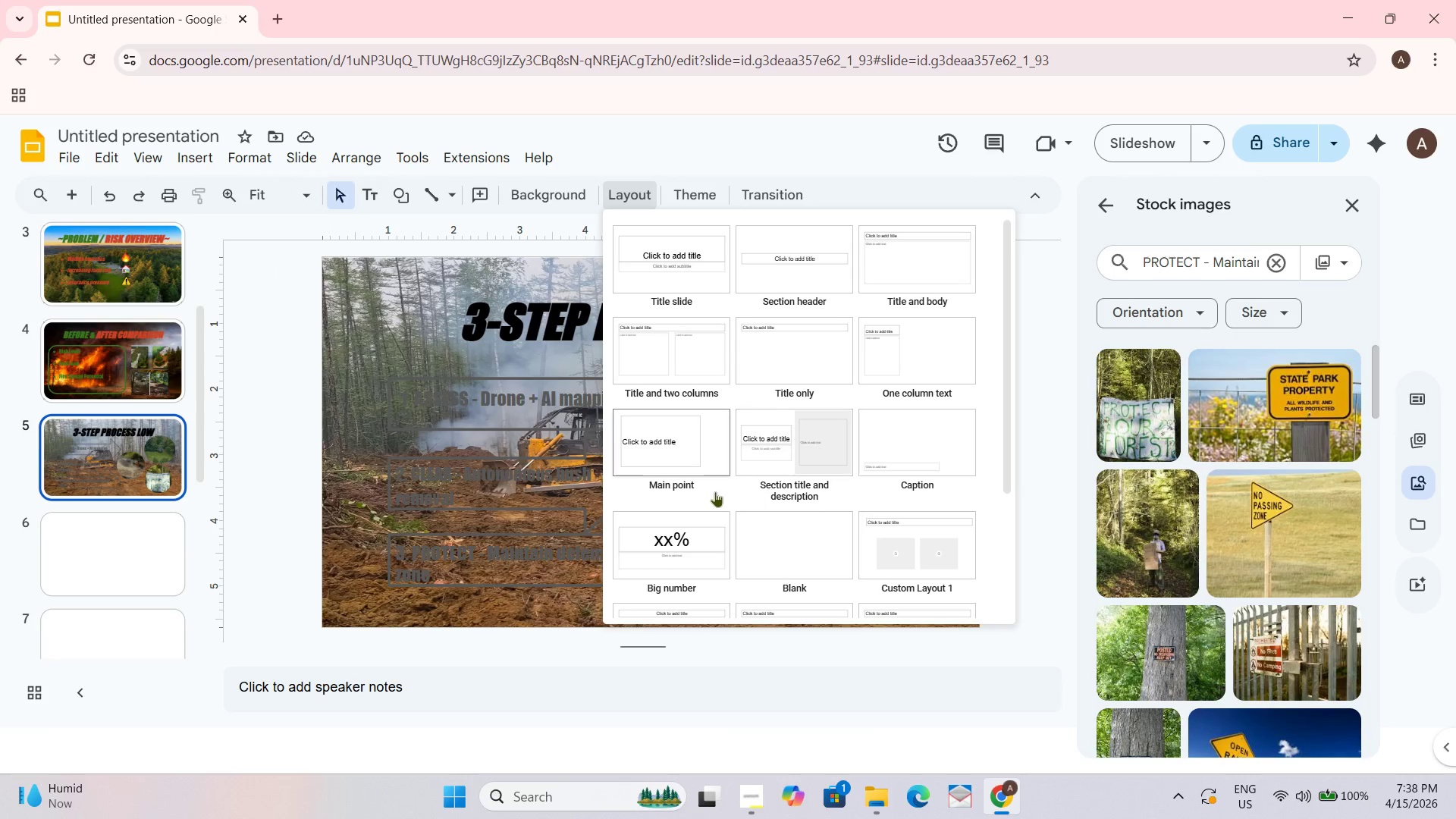 
scroll: coordinate [692, 477], scroll_direction: down, amount: 2.0
 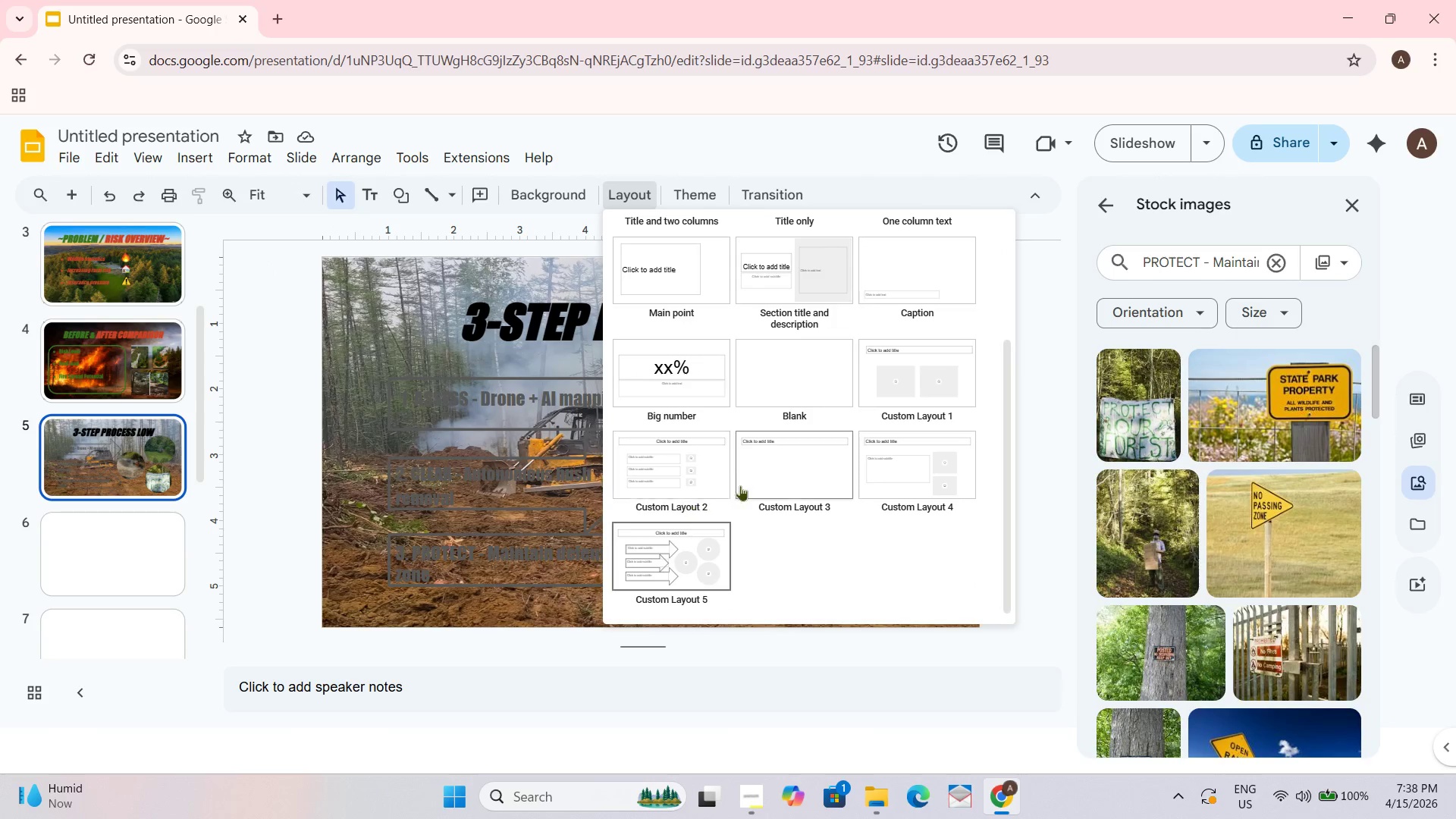 
left_click_drag(start_coordinate=[754, 477], to_coordinate=[758, 475])
 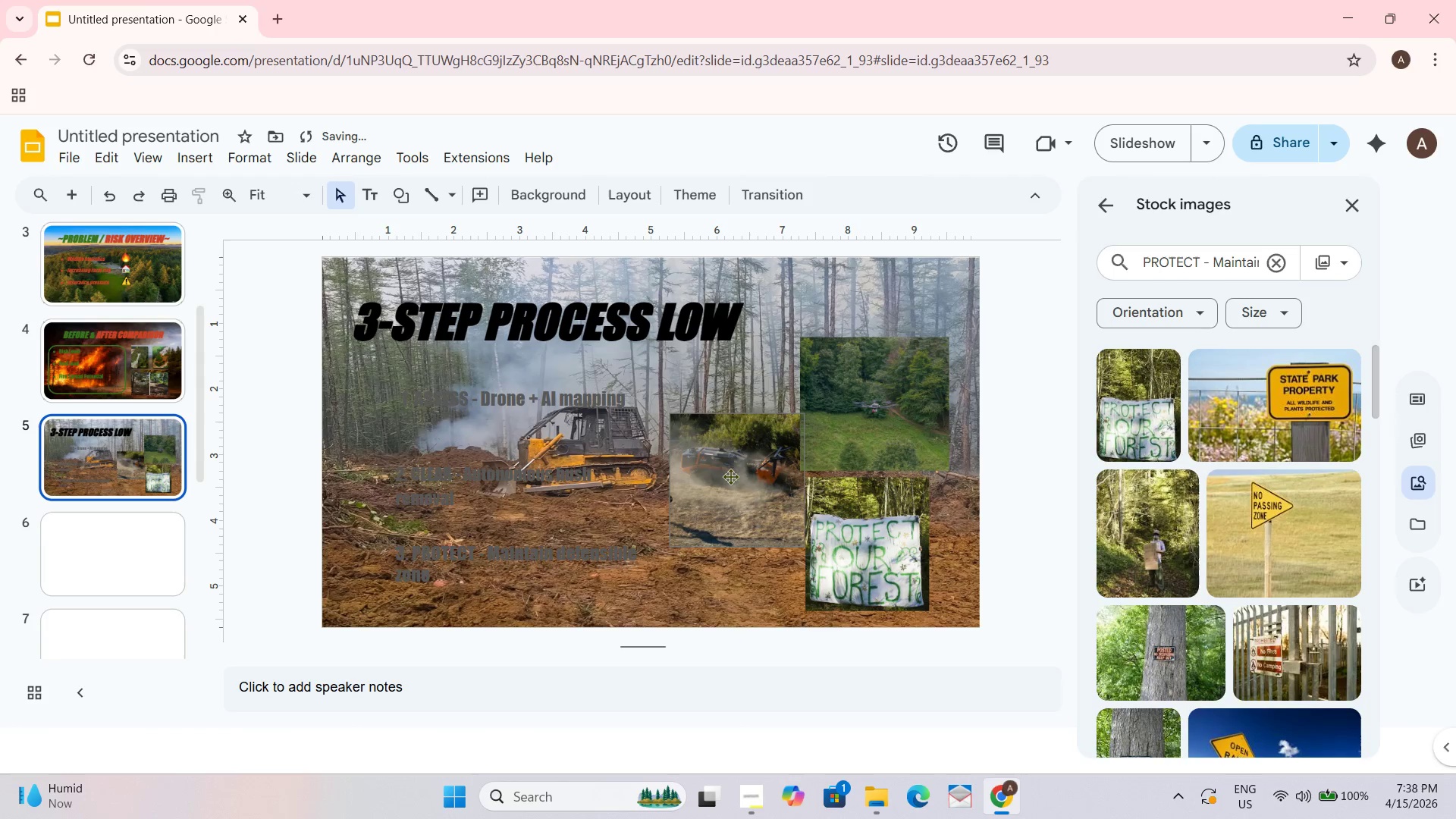 
left_click([583, 425])
 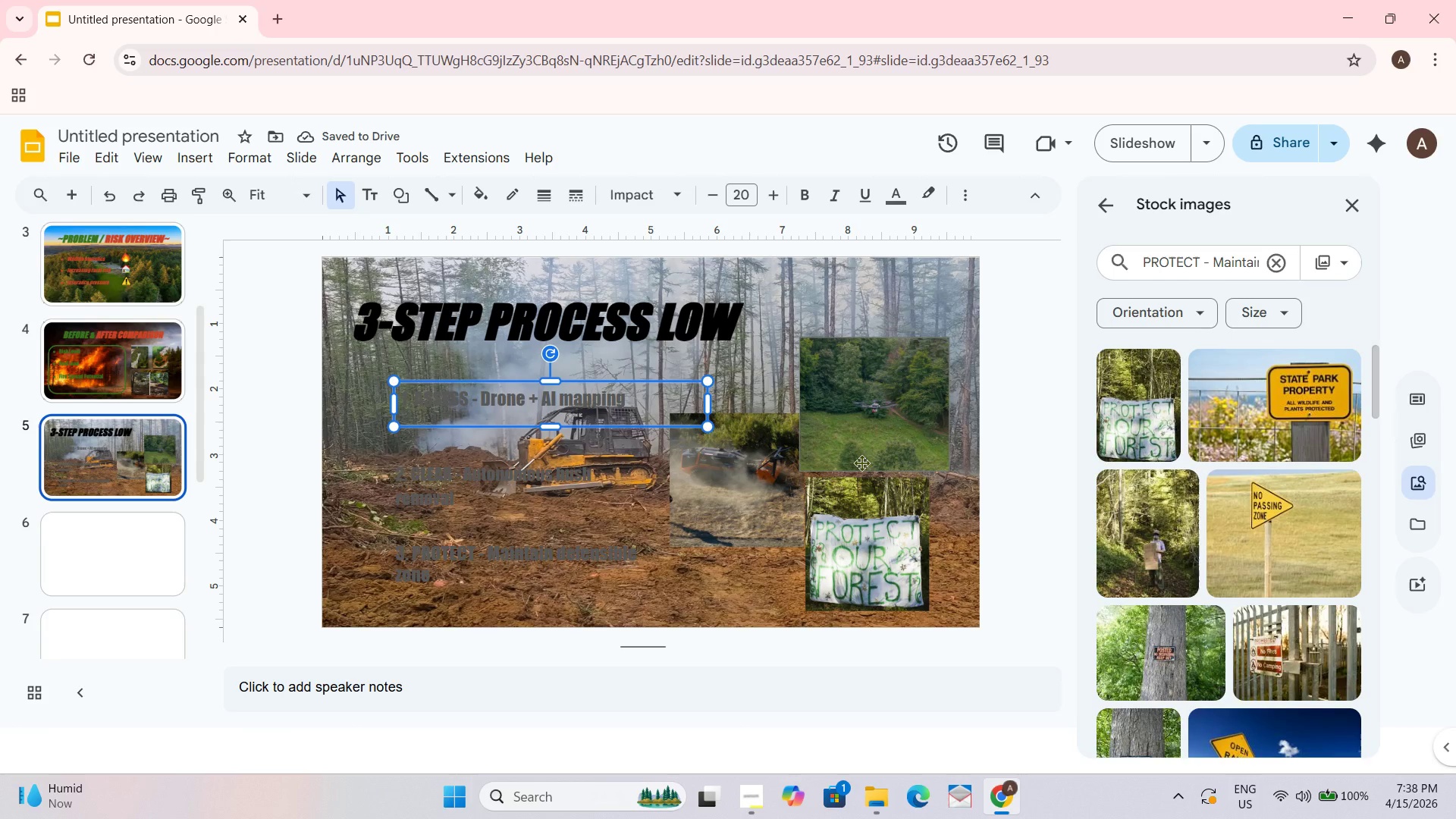 
hold_key(key=ControlLeft, duration=0.58)
 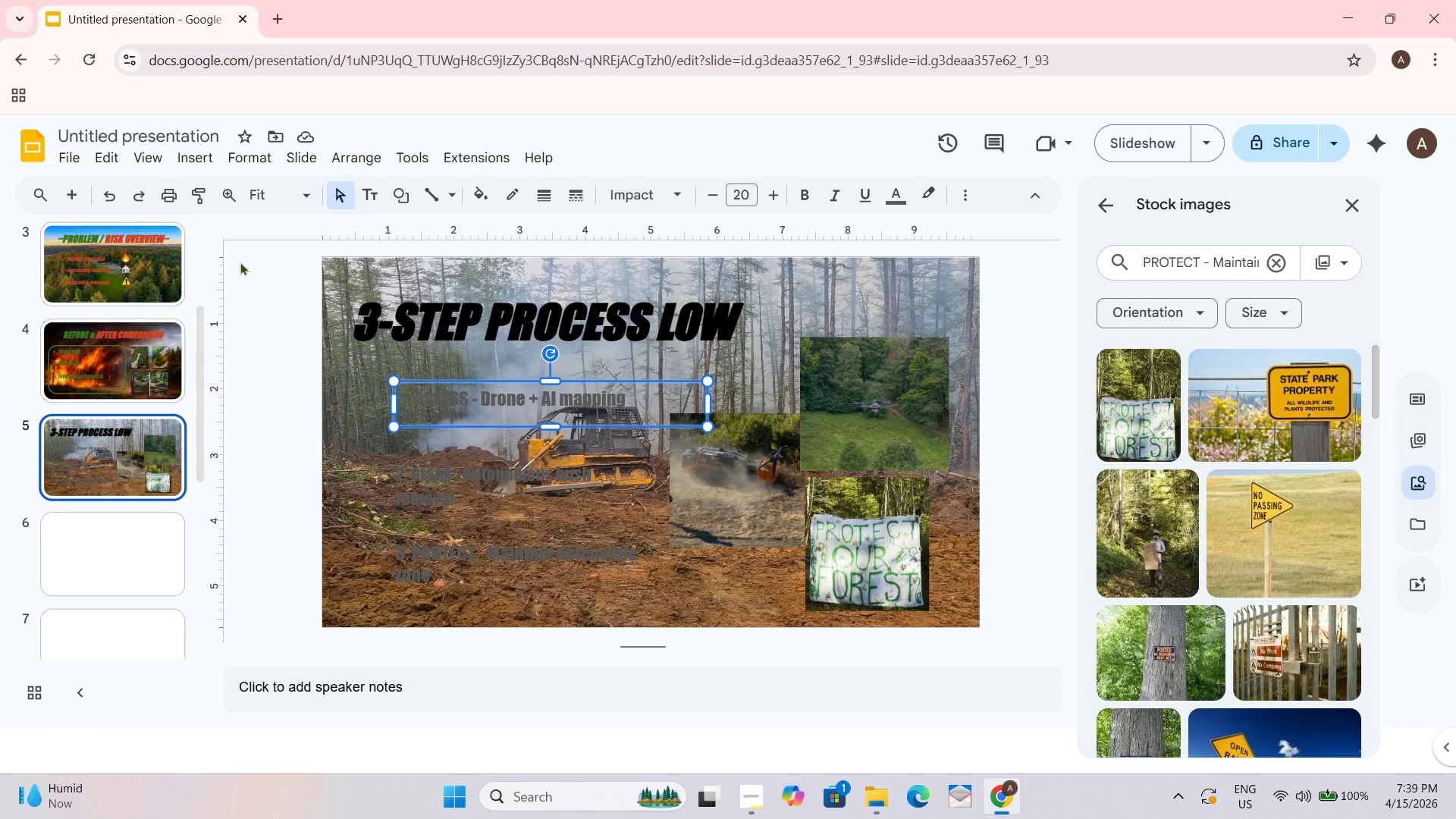 
key(Control+Z)
 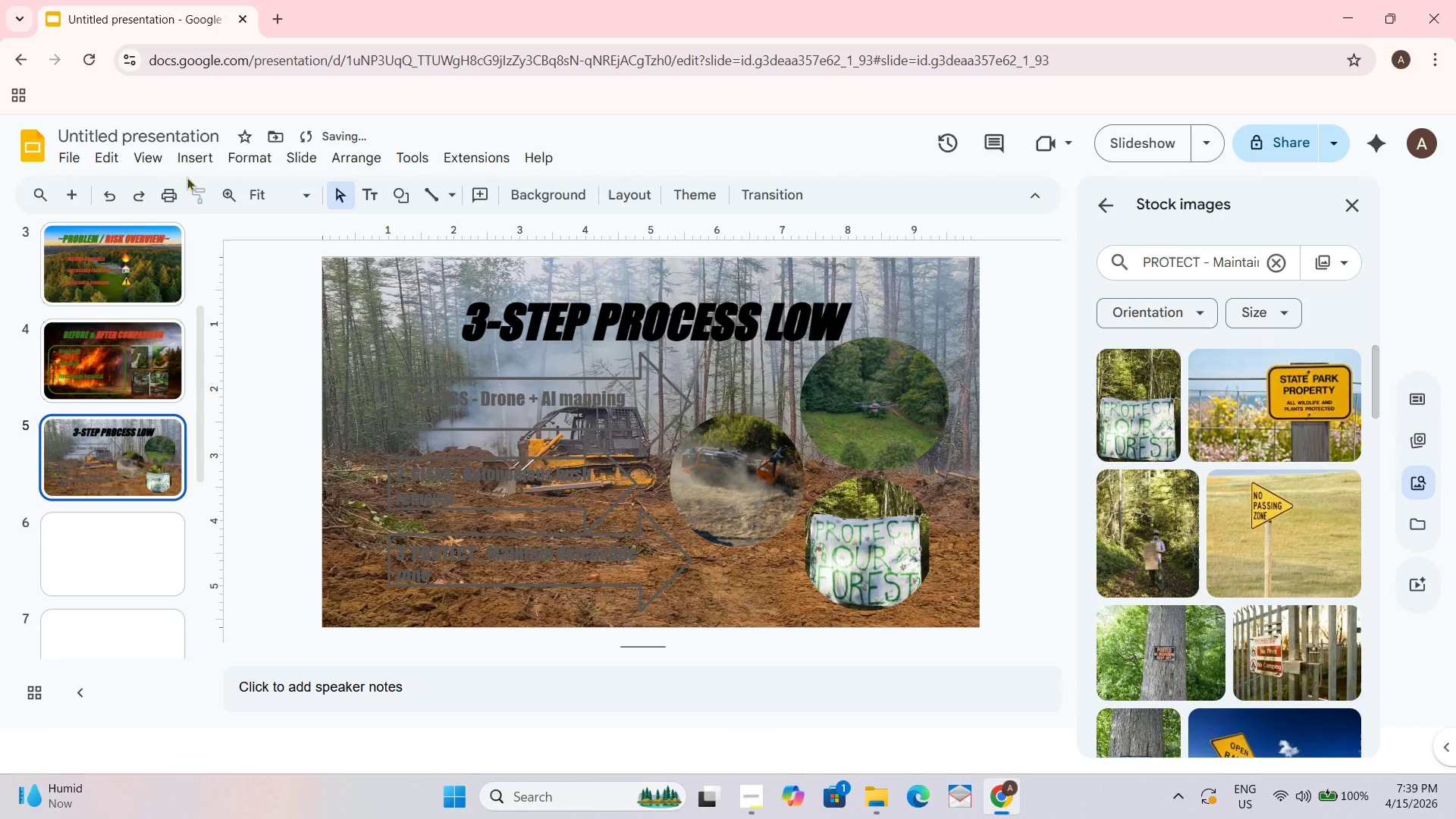 
left_click([146, 155])
 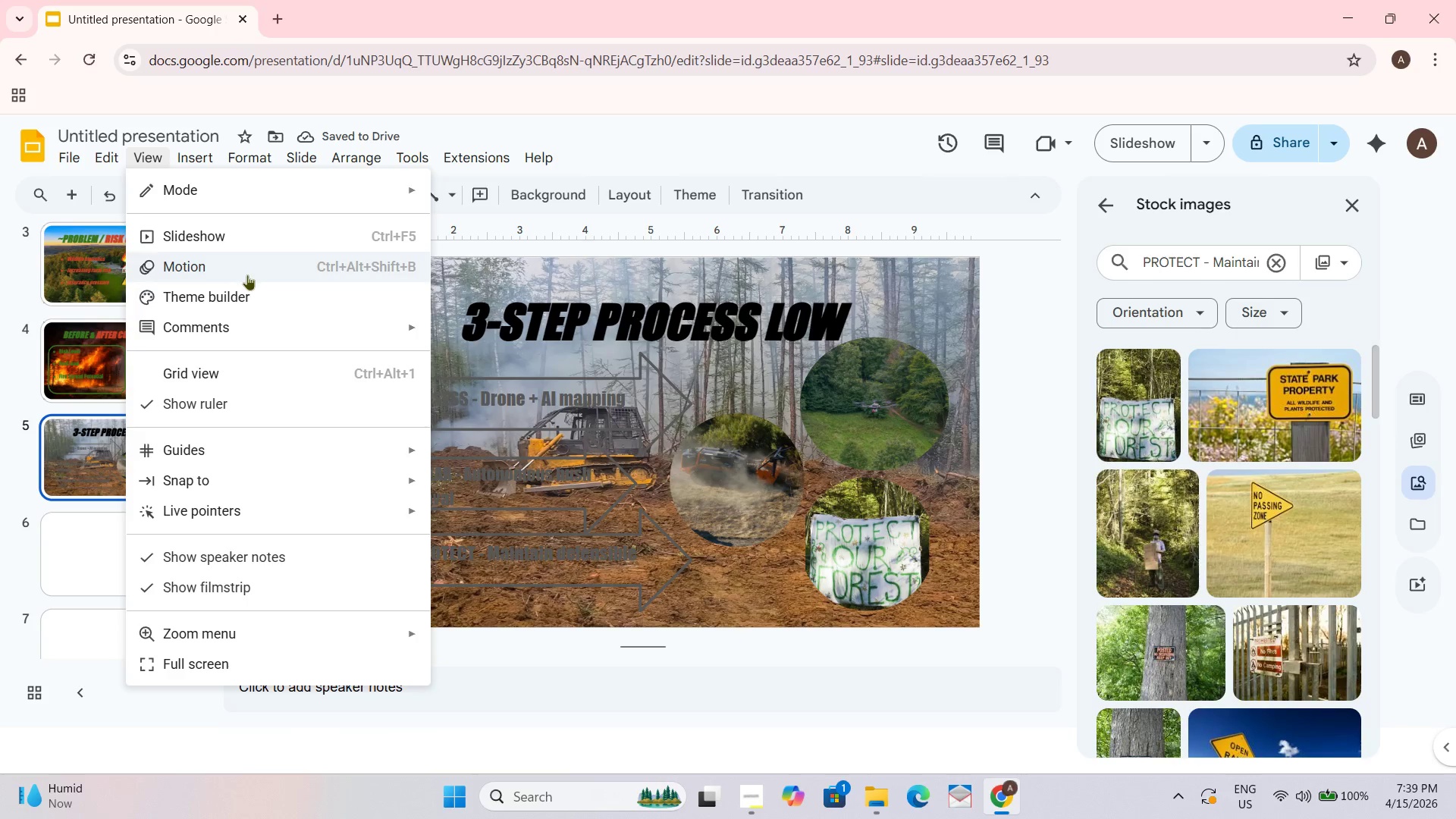 
left_click([247, 293])
 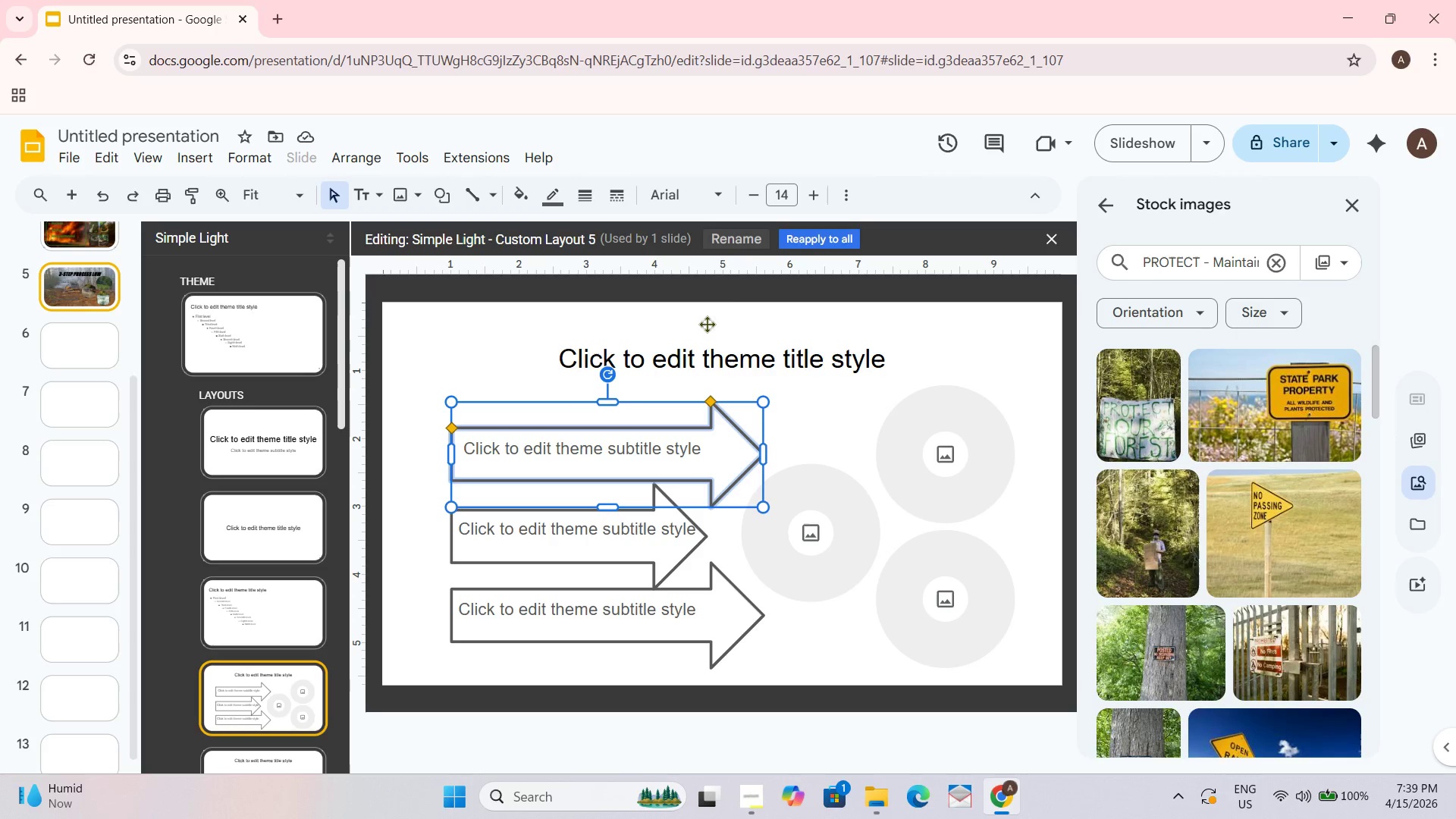 
wait(10.42)
 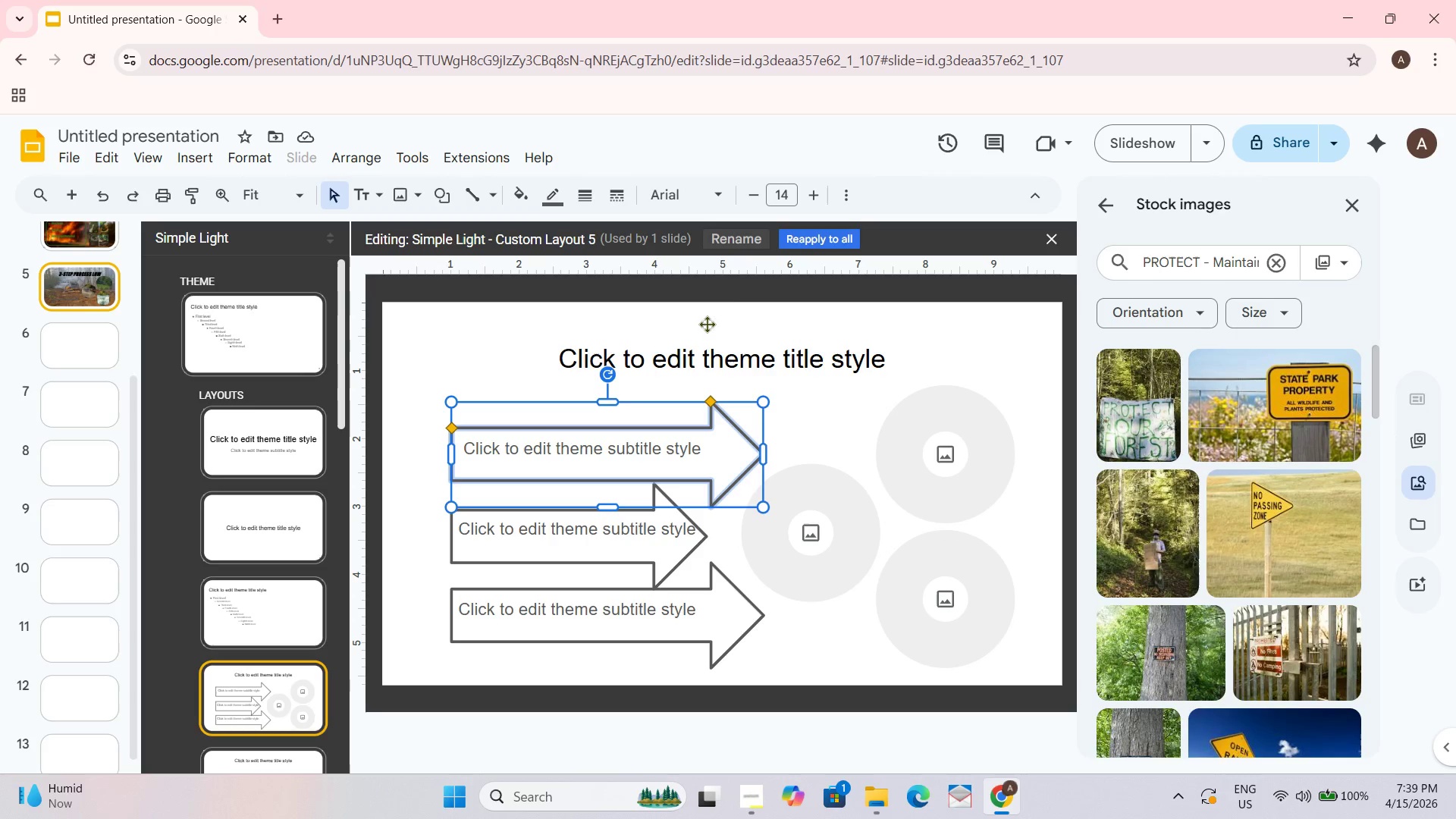 
right_click([712, 411])
 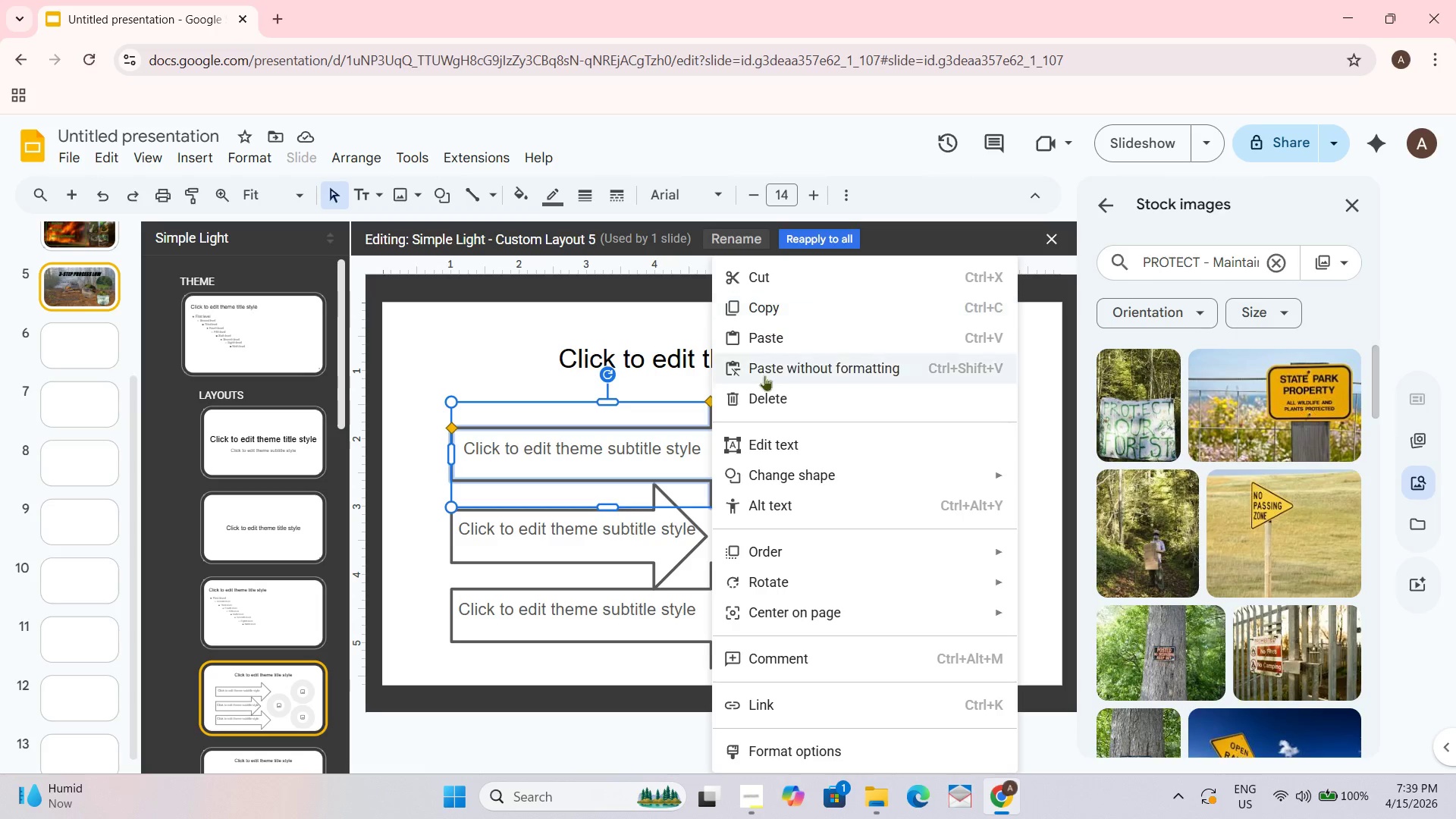 
left_click([762, 401])
 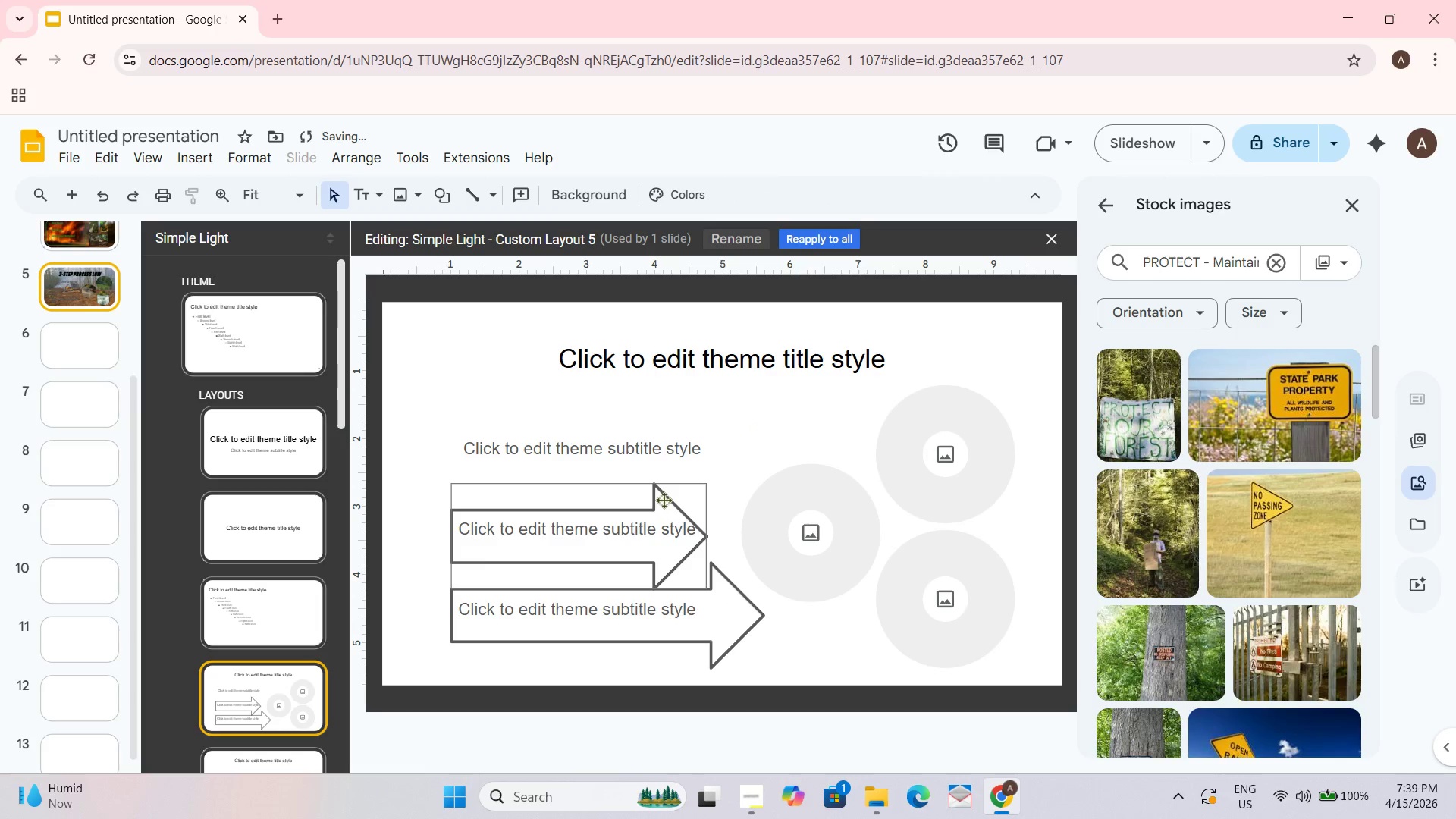 
left_click([661, 491])
 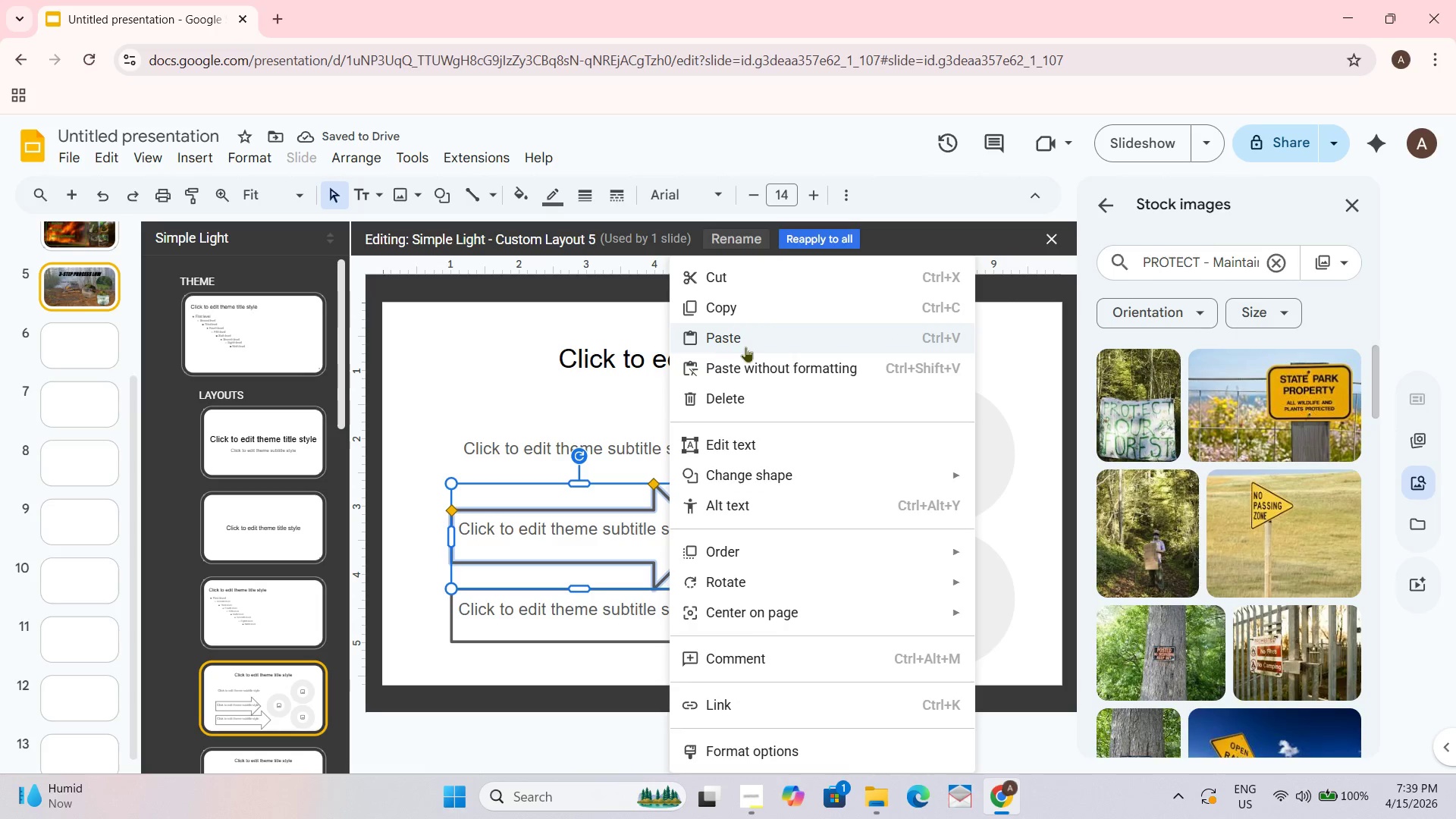 
left_click([748, 396])
 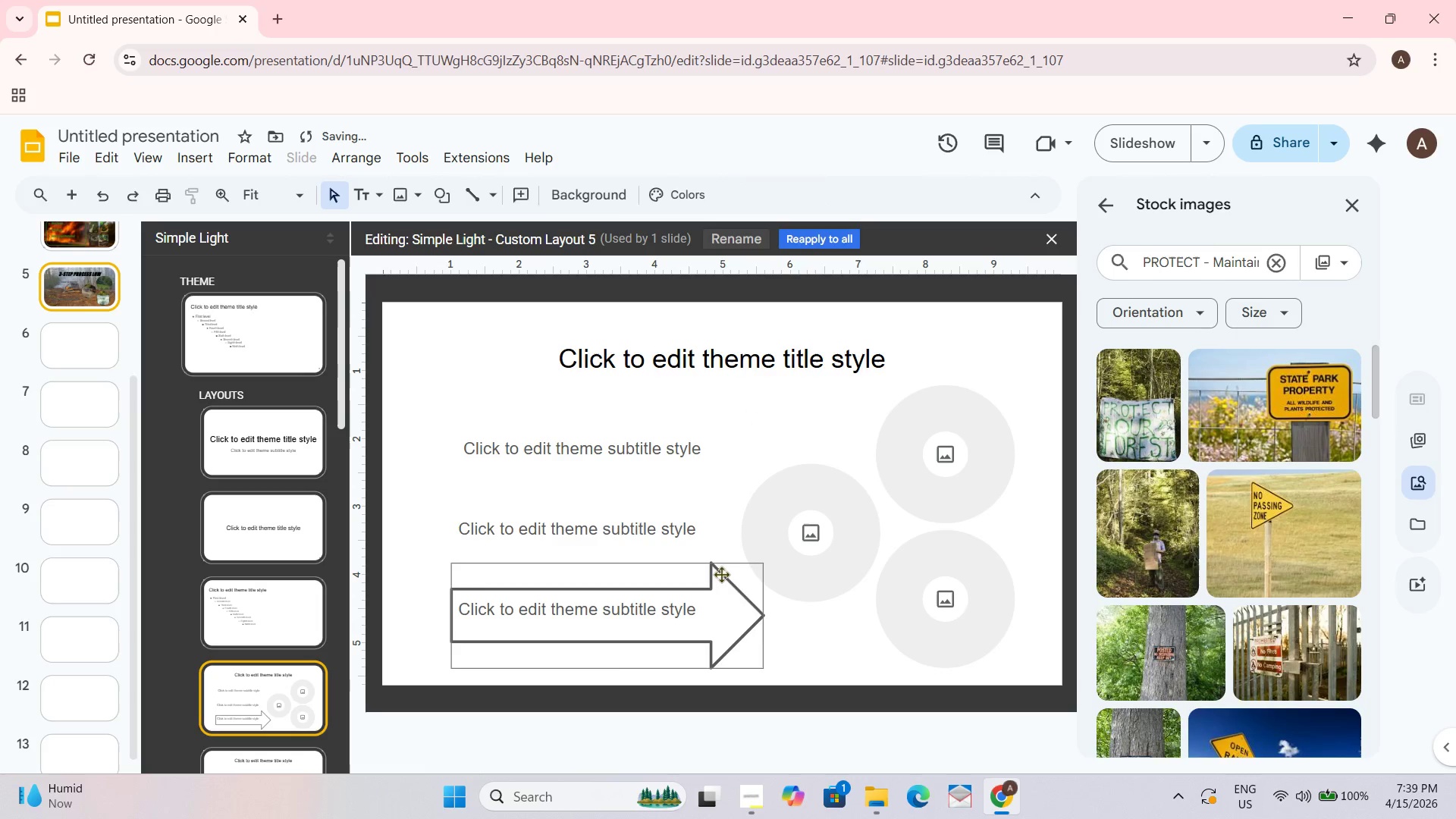 
right_click([719, 573])
 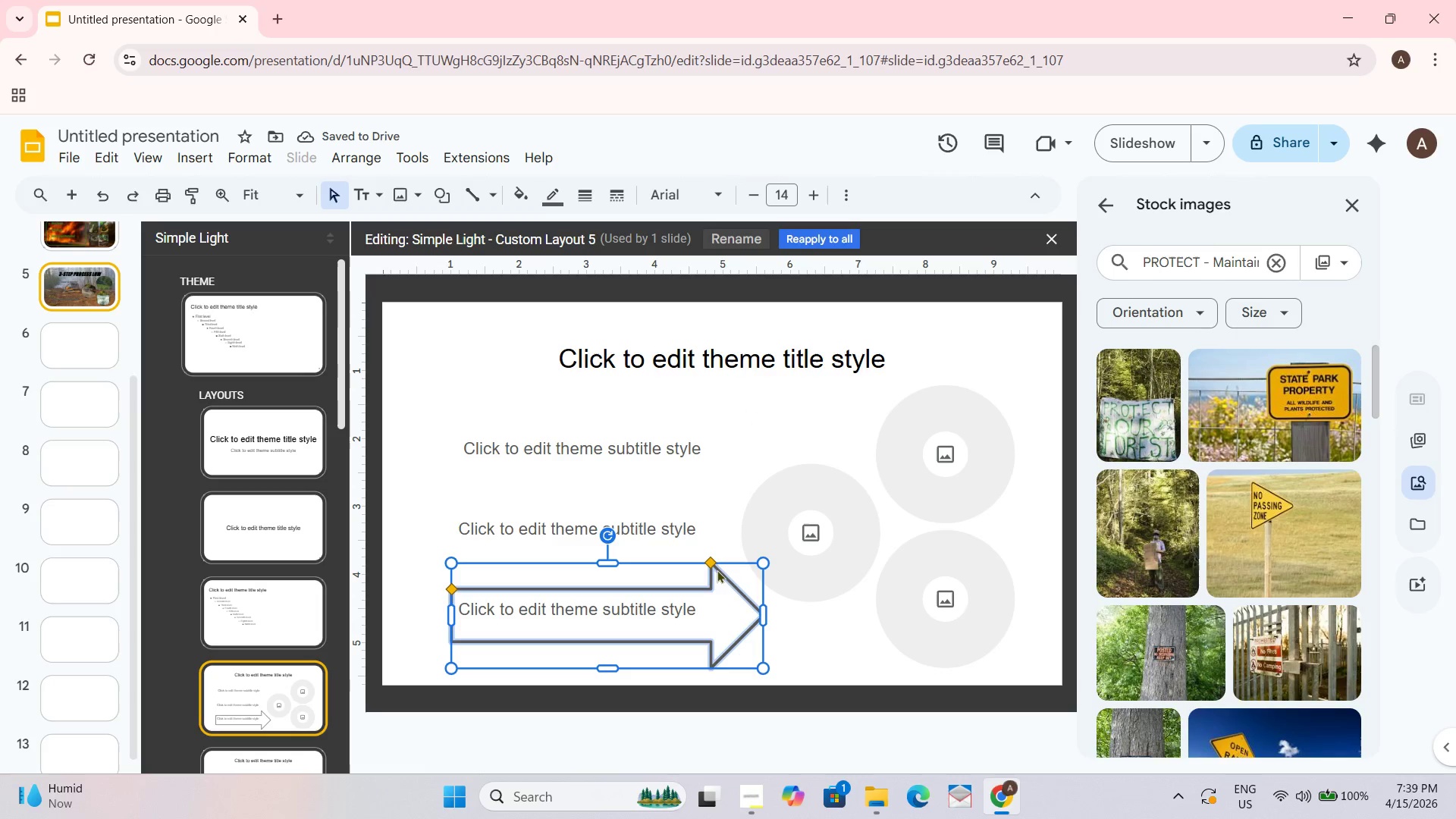 
left_click([708, 569])
 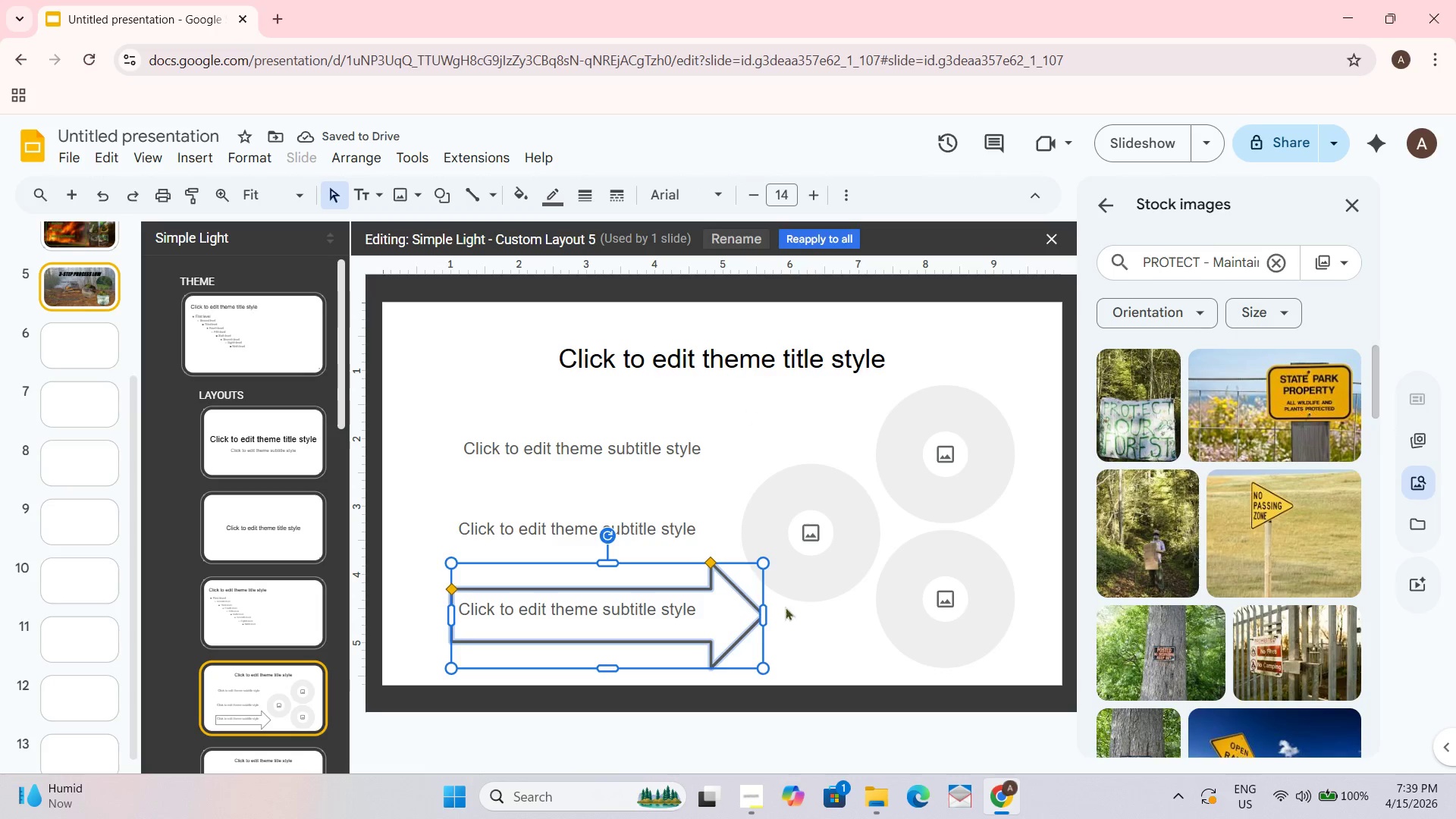 
left_click_drag(start_coordinate=[810, 610], to_coordinate=[814, 611])
 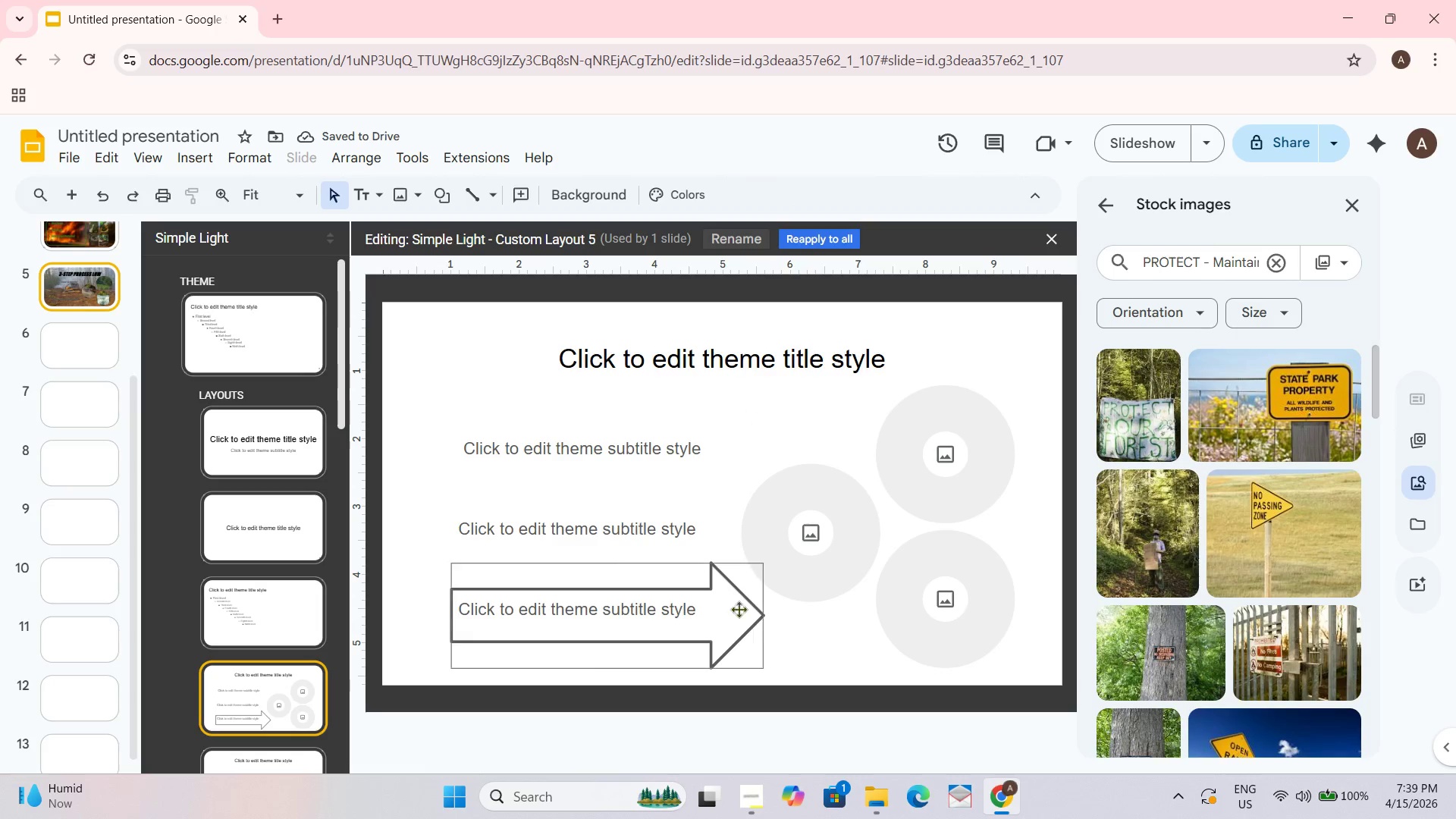 
triple_click([733, 605])
 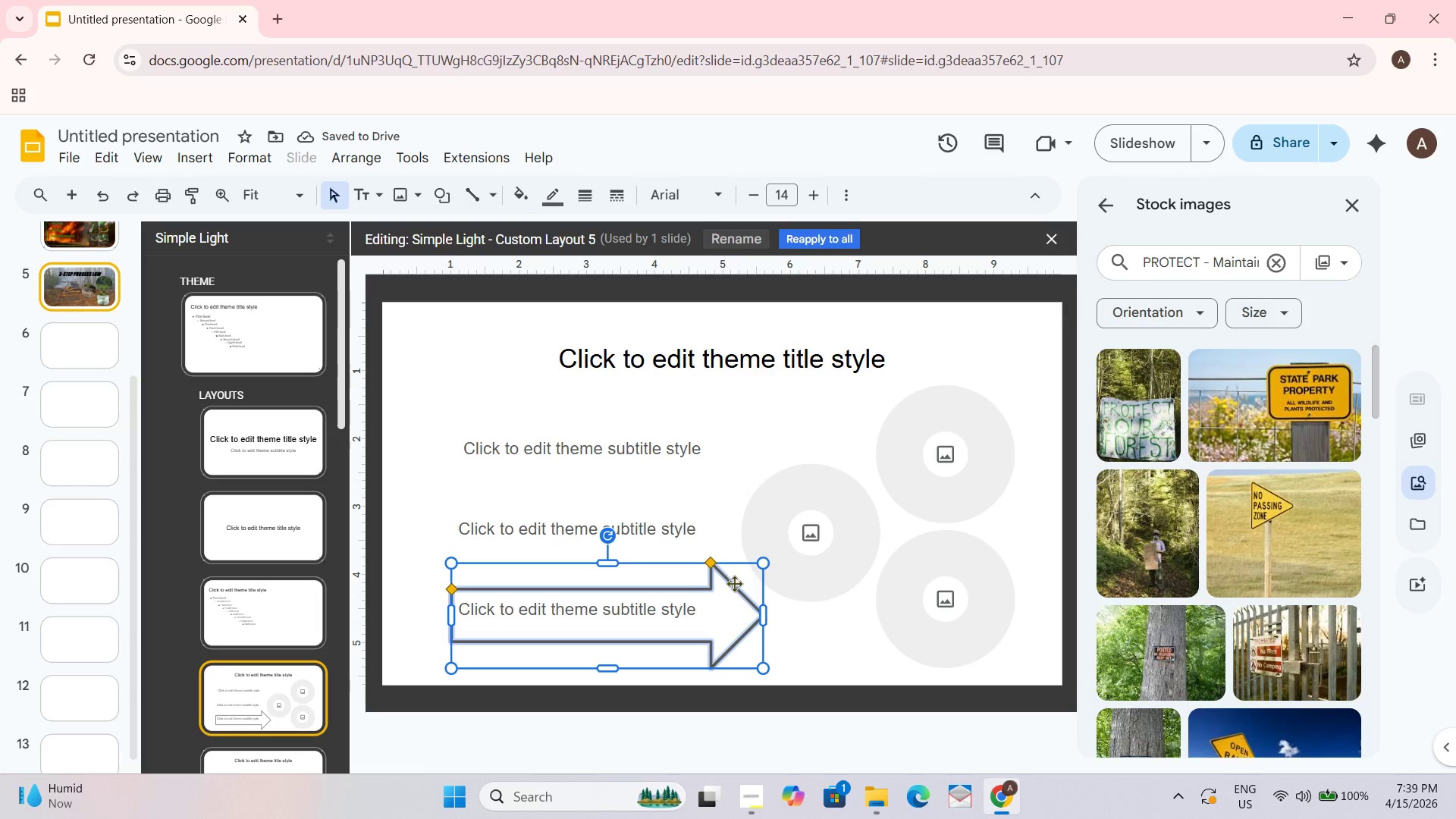 
right_click([734, 585])
 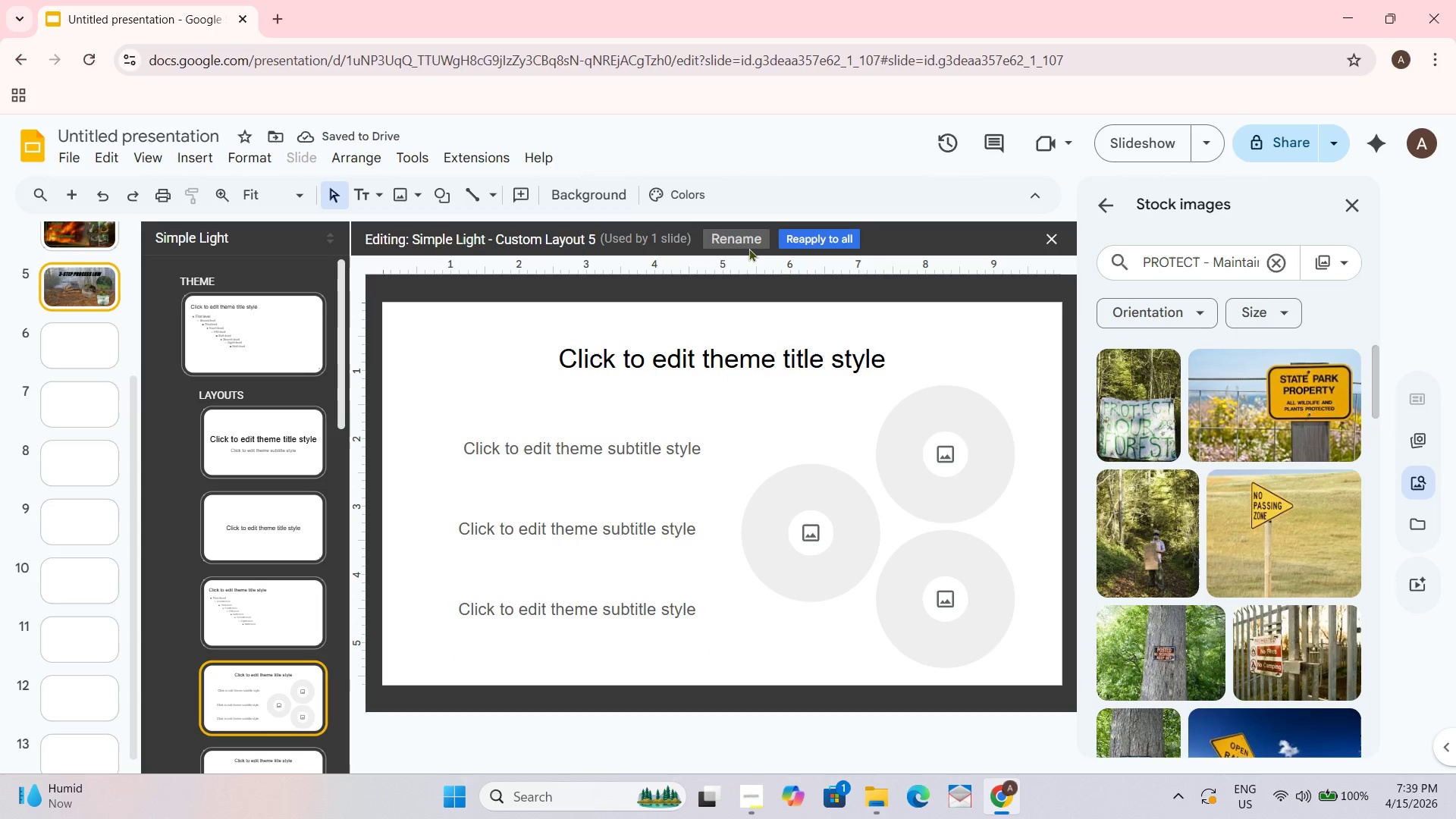 
wait(5.31)
 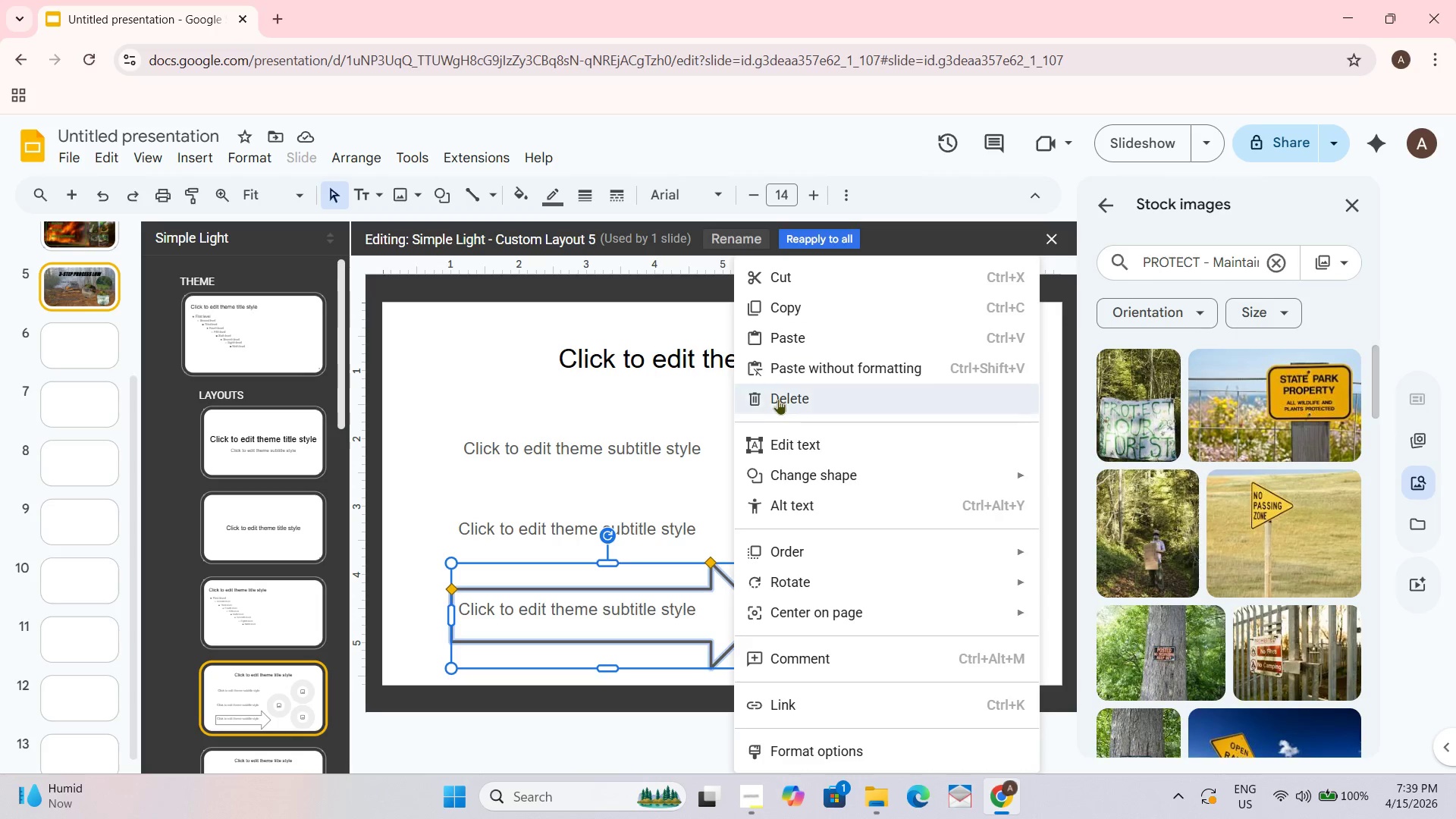 
left_click([96, 348])
 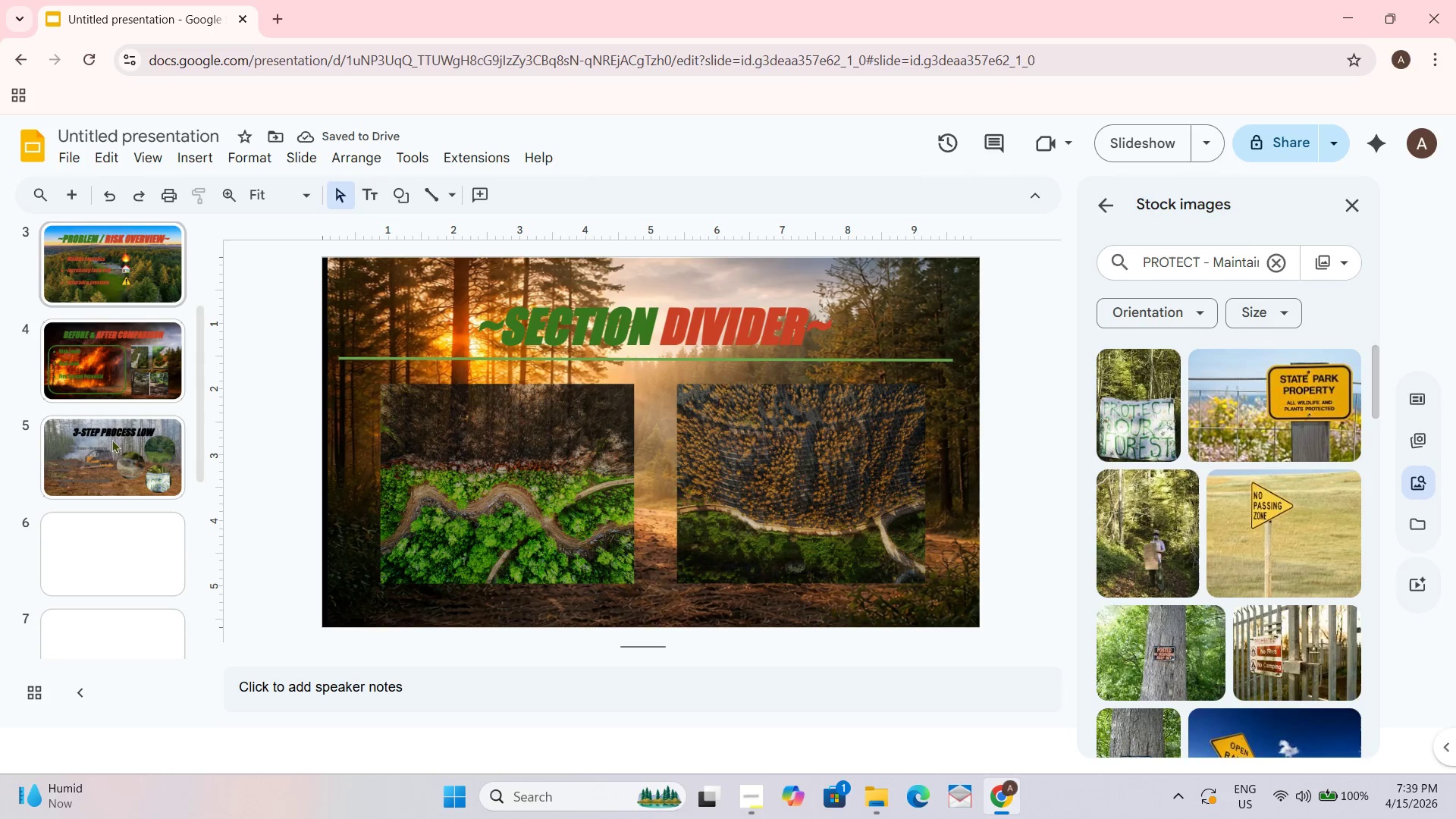 
left_click([80, 431])
 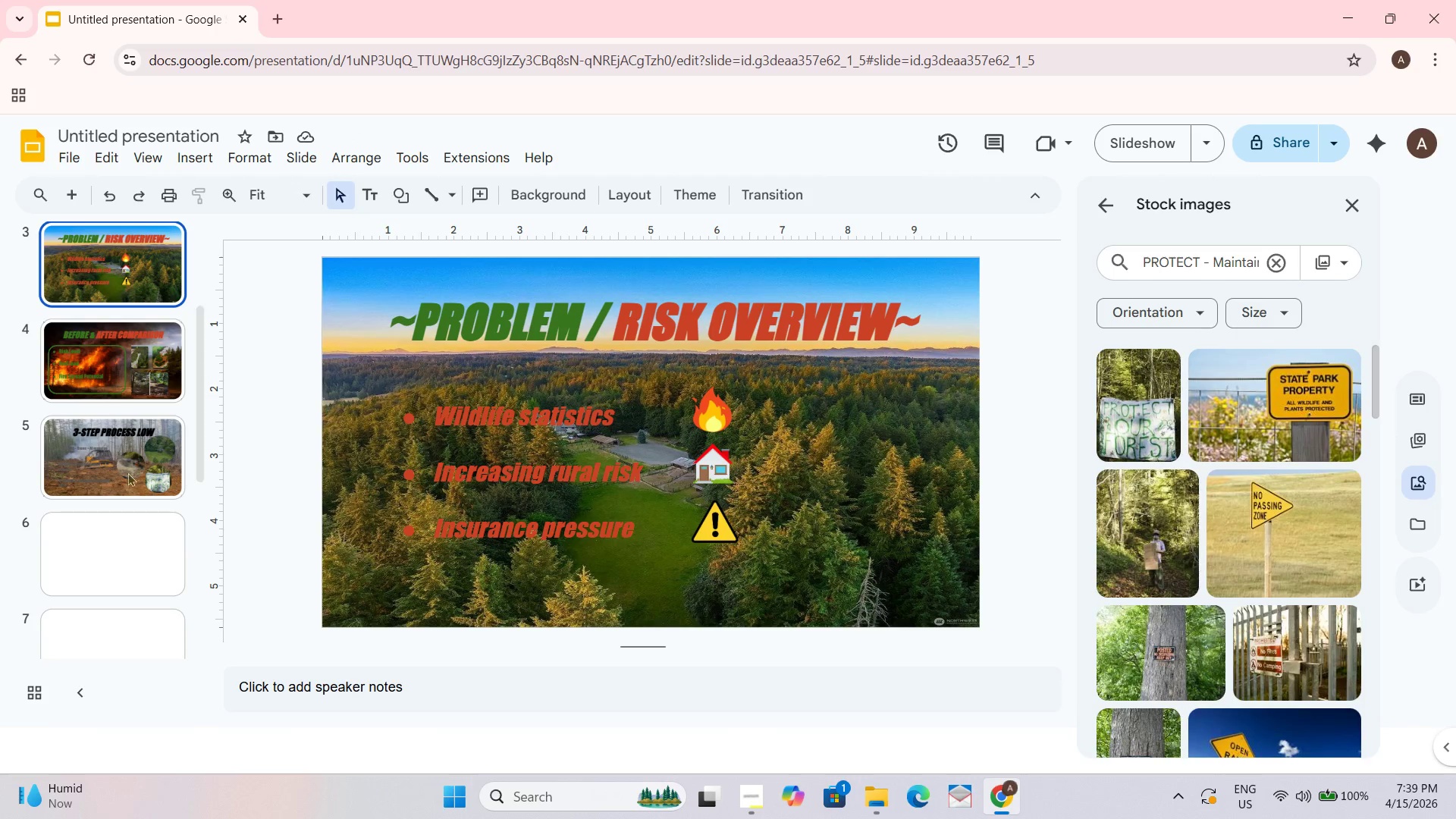 
double_click([123, 472])
 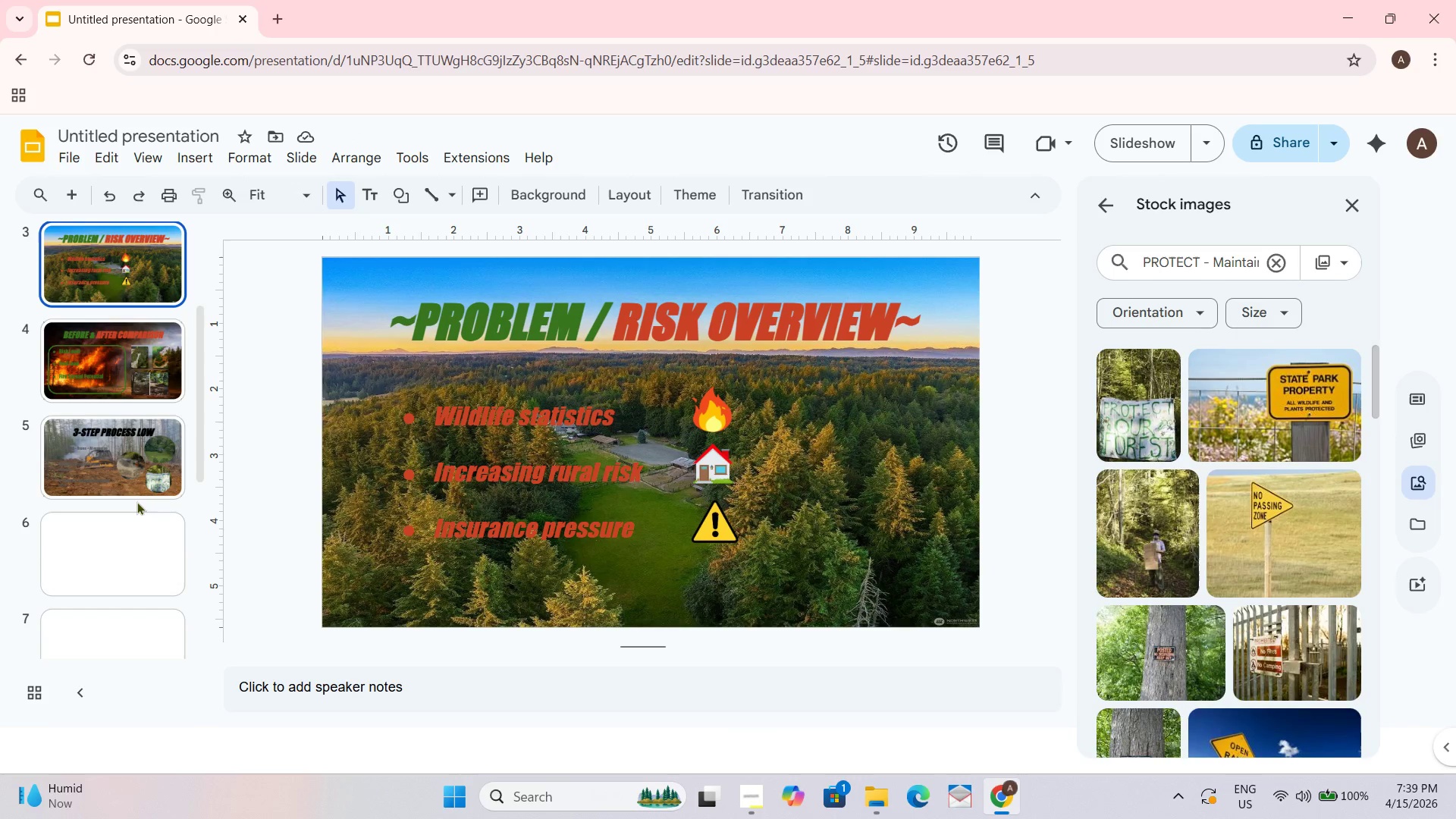 
left_click([118, 369])
 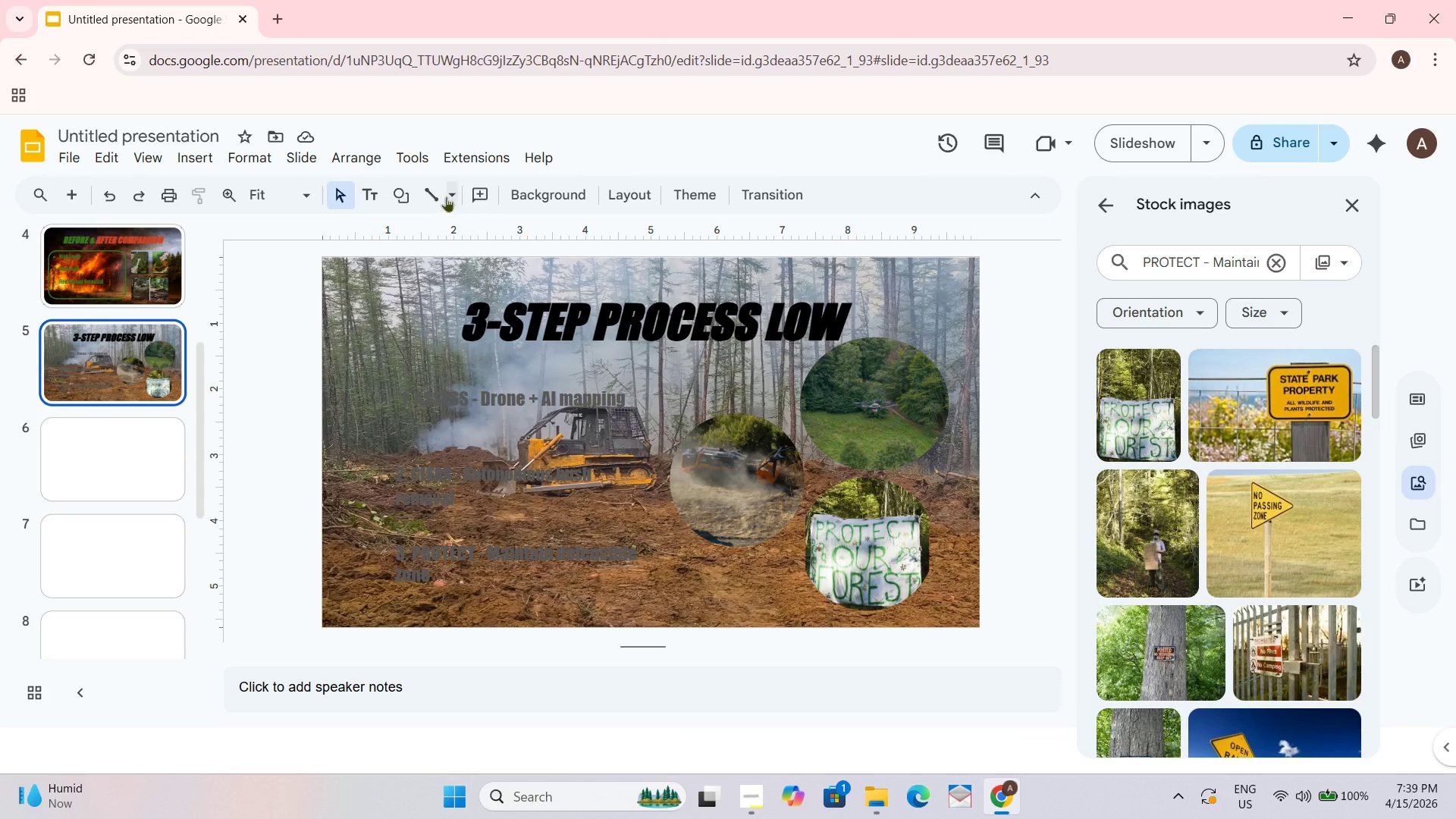 
scroll: coordinate [110, 485], scroll_direction: down, amount: 1.0
 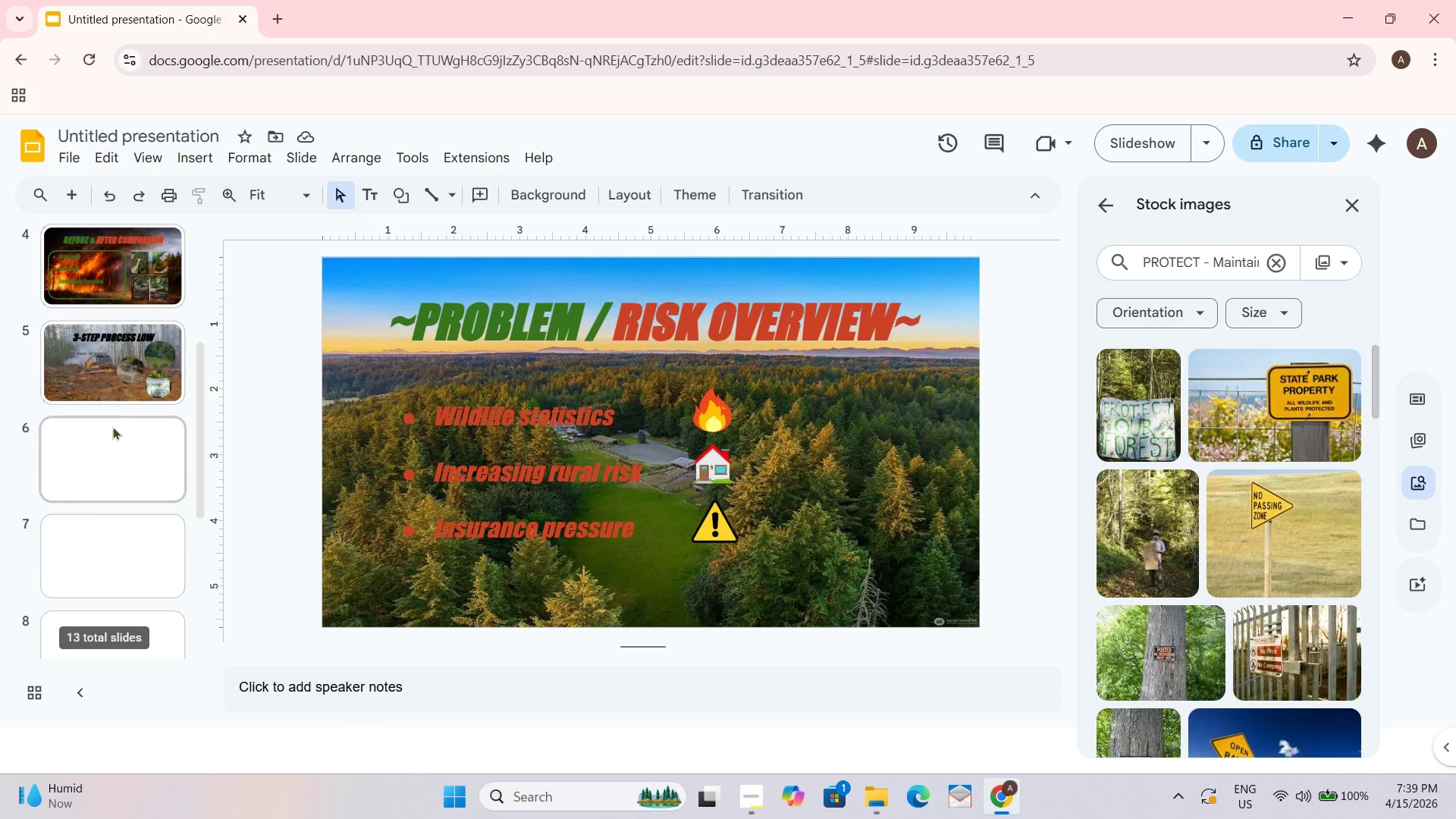 
left_click([644, 194])
 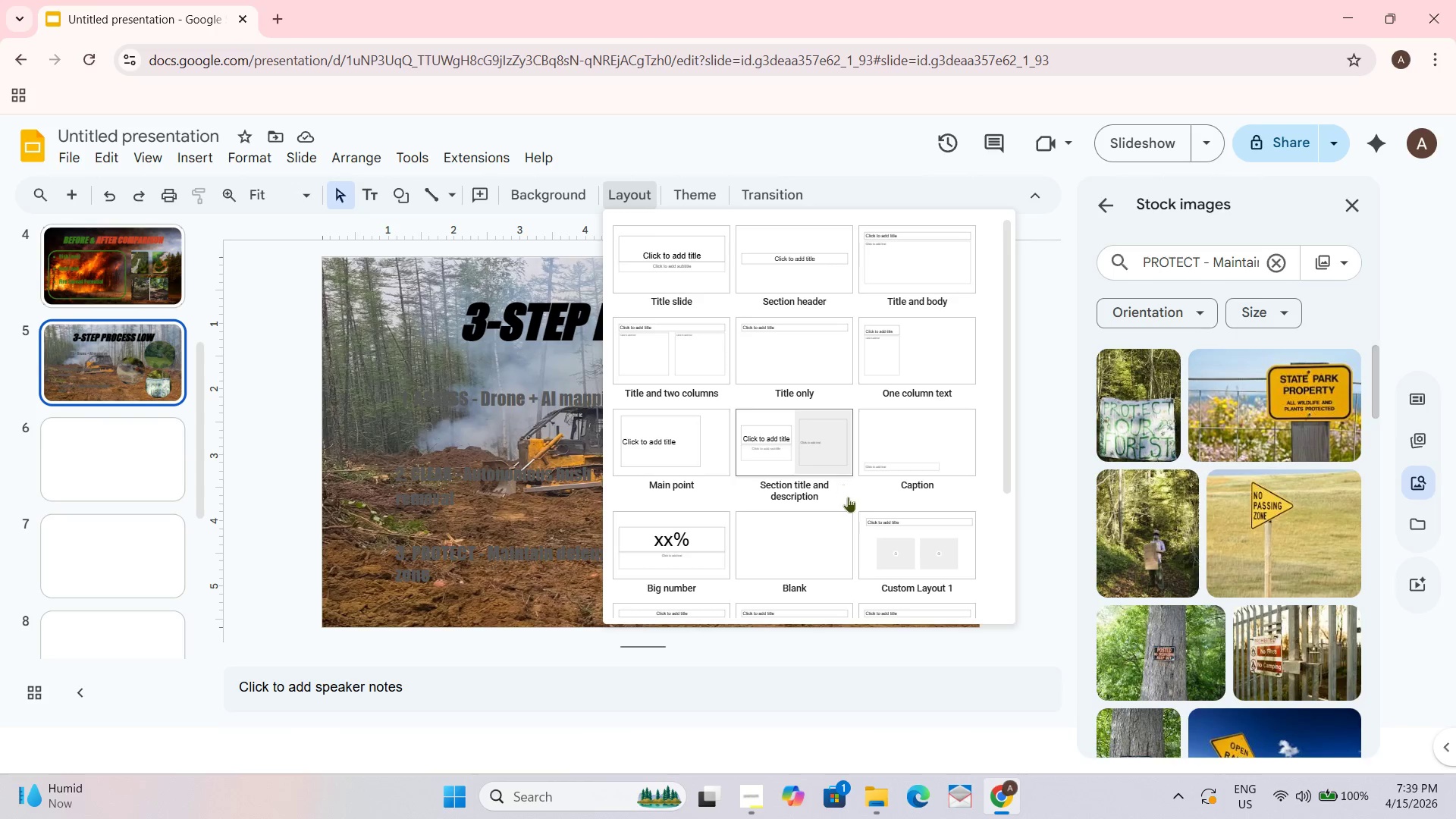 
scroll: coordinate [857, 497], scroll_direction: down, amount: 2.0
 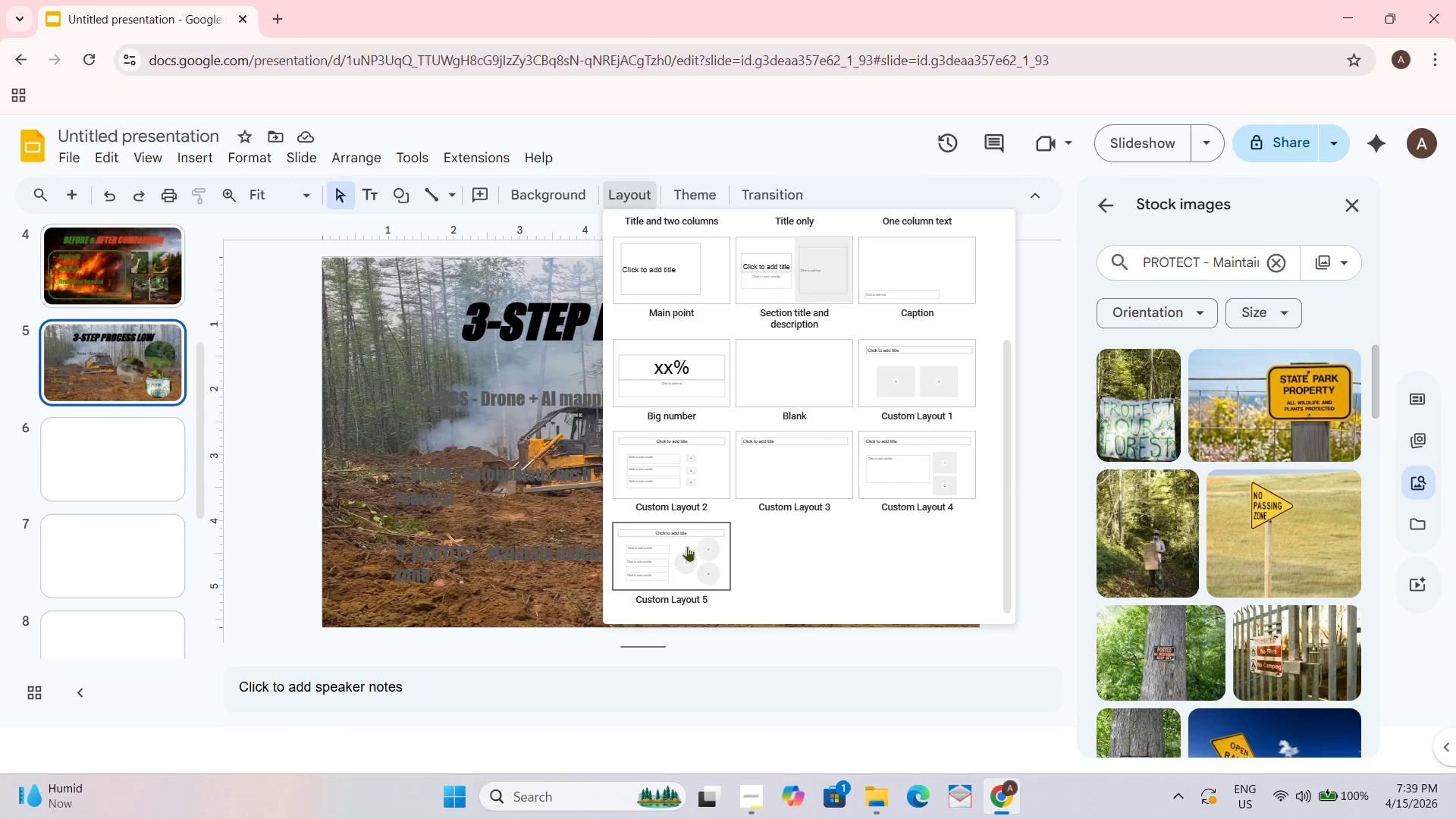 
left_click([687, 546])
 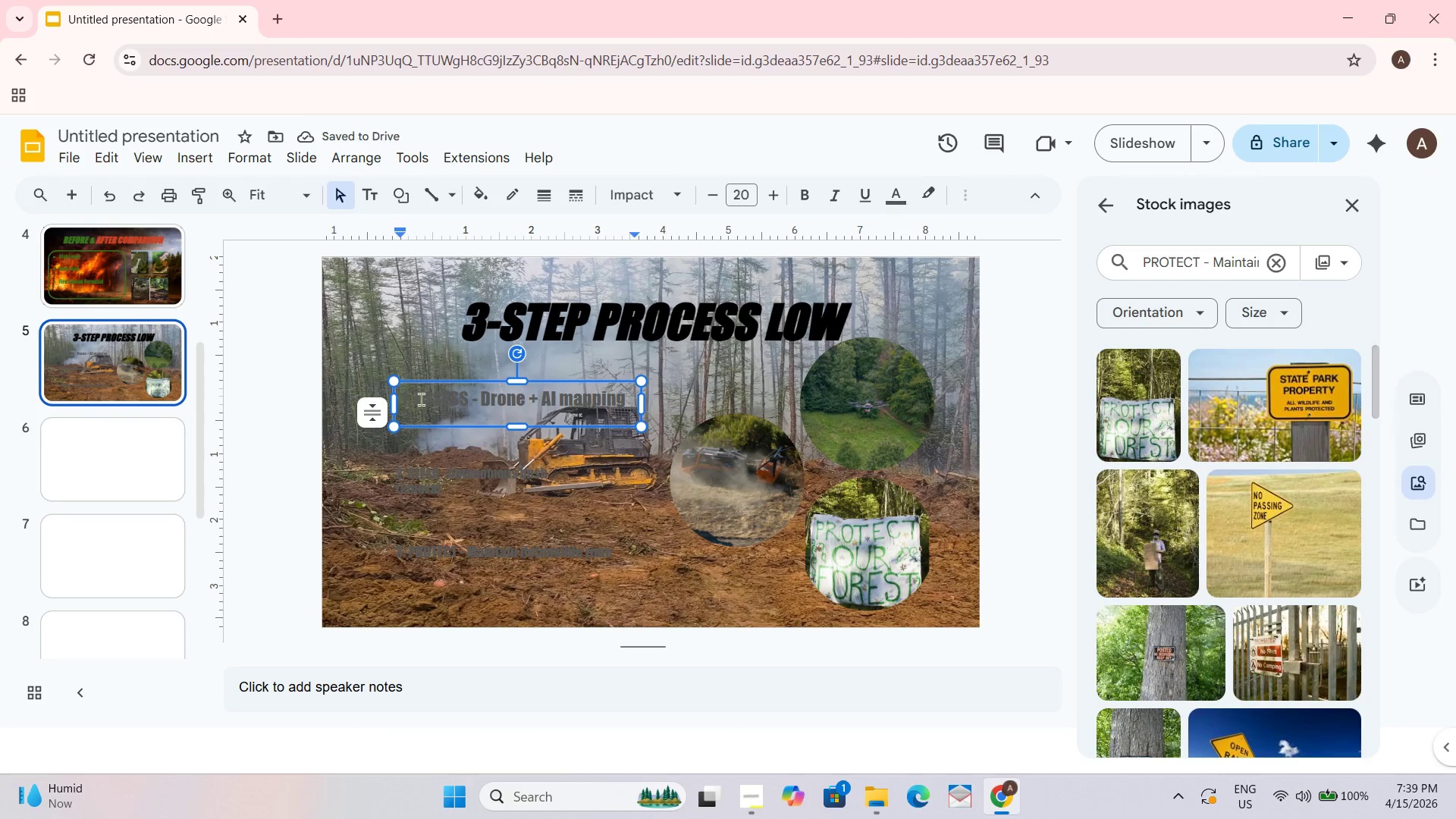 
key(Control+A)
 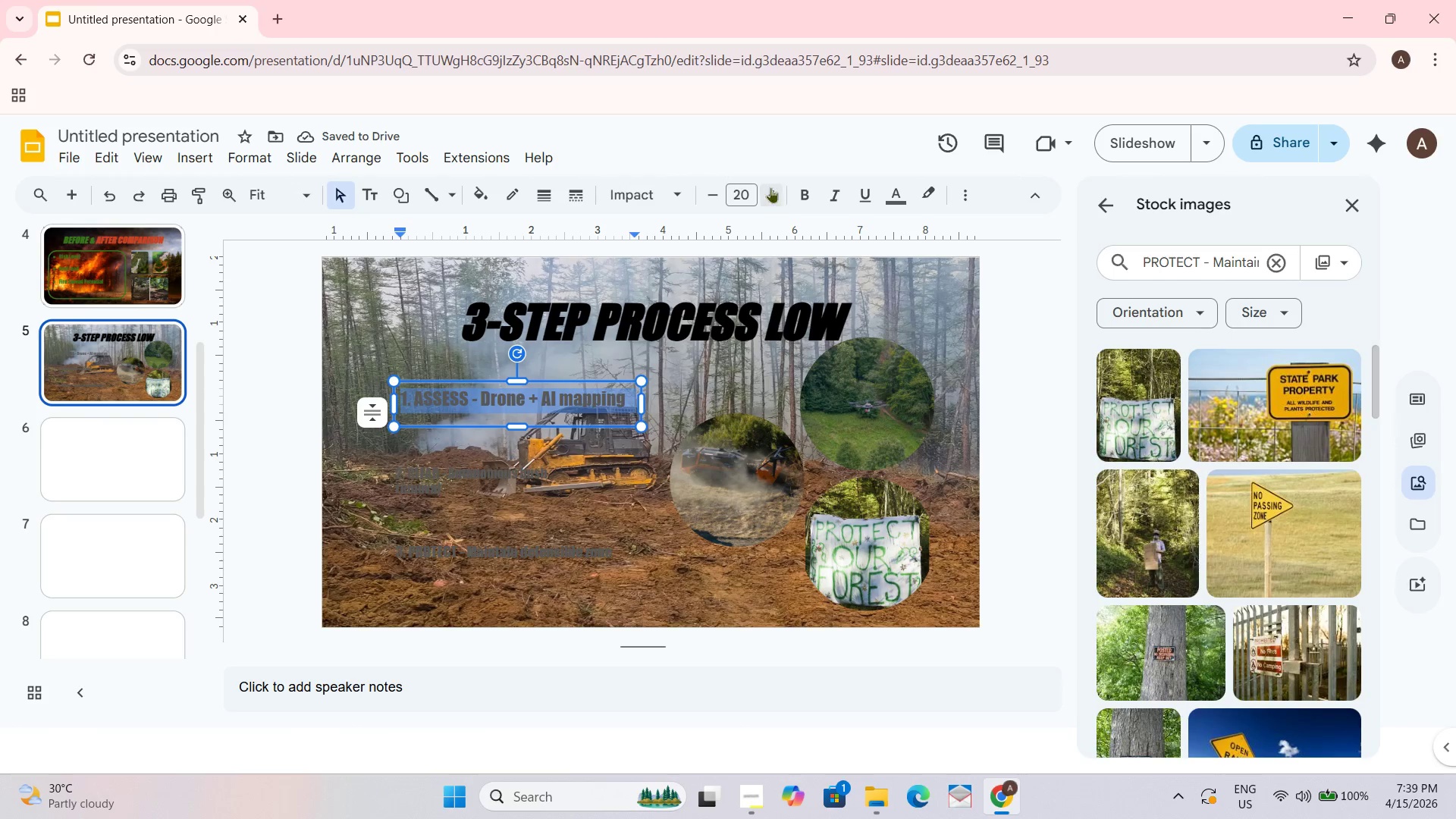 
left_click_drag(start_coordinate=[777, 185], to_coordinate=[774, 190])
 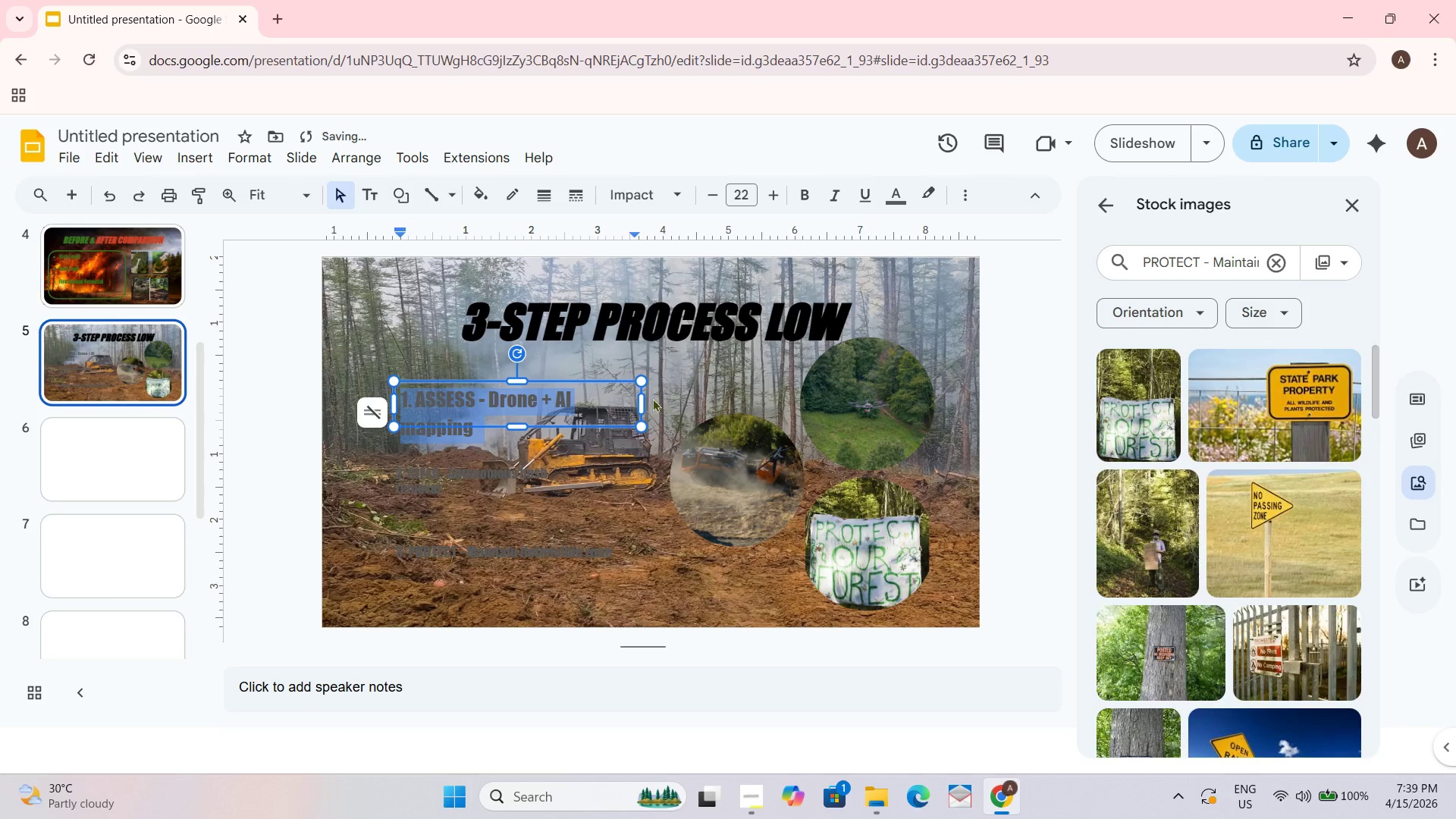 
left_click_drag(start_coordinate=[637, 401], to_coordinate=[677, 397])
 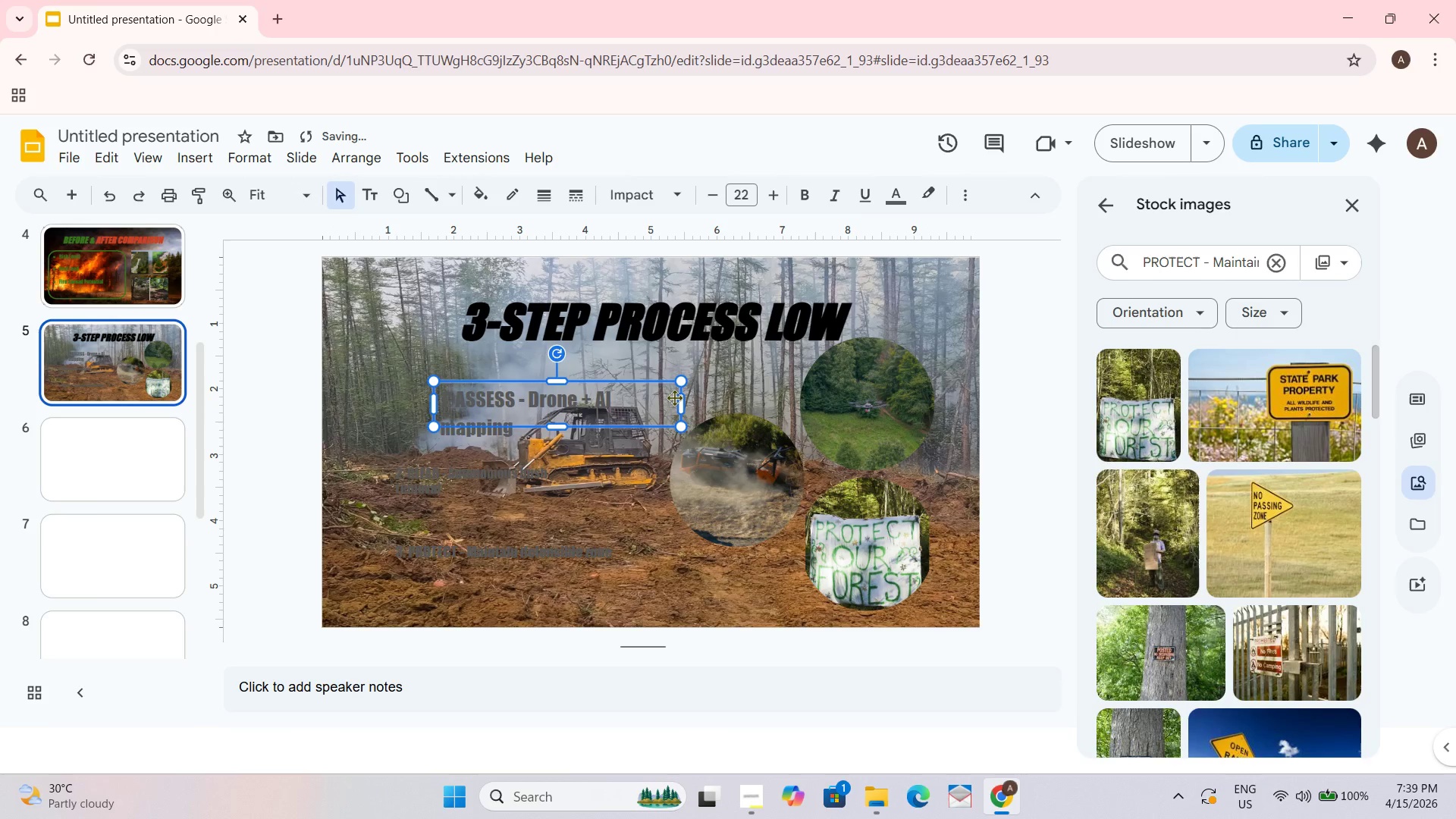 
key(Control+Z)
 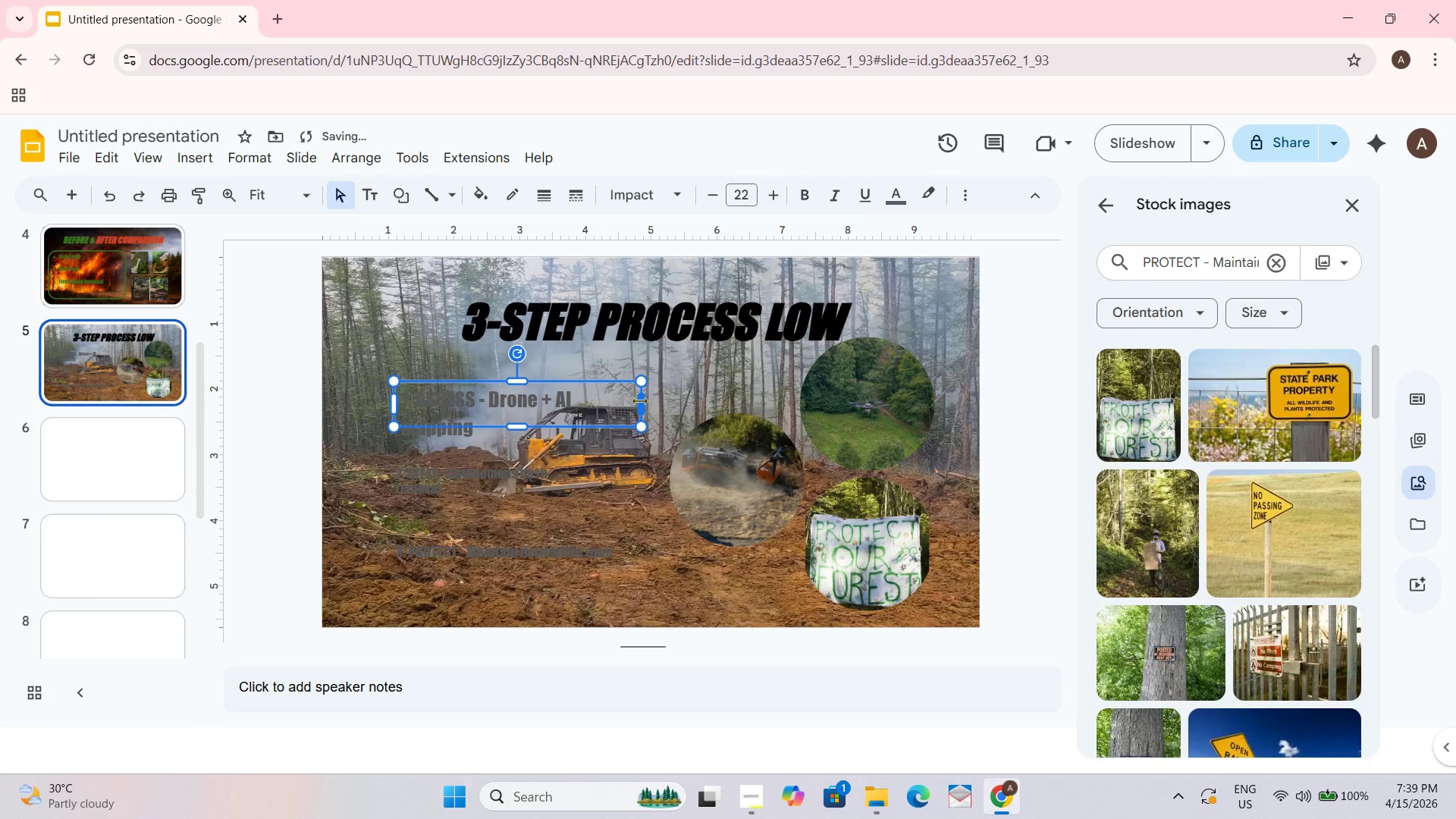 
left_click_drag(start_coordinate=[639, 400], to_coordinate=[693, 395])
 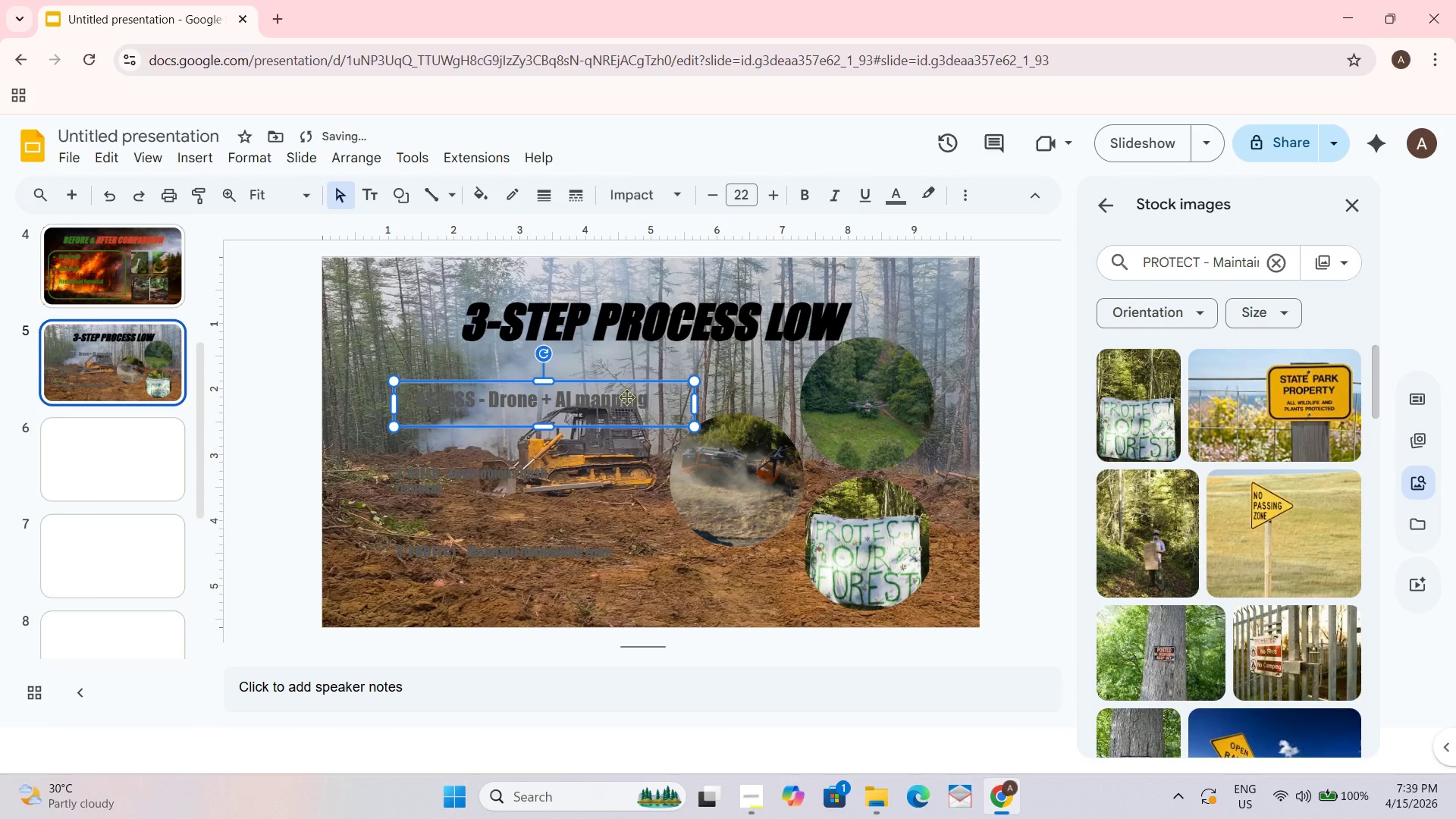 
left_click([620, 401])
 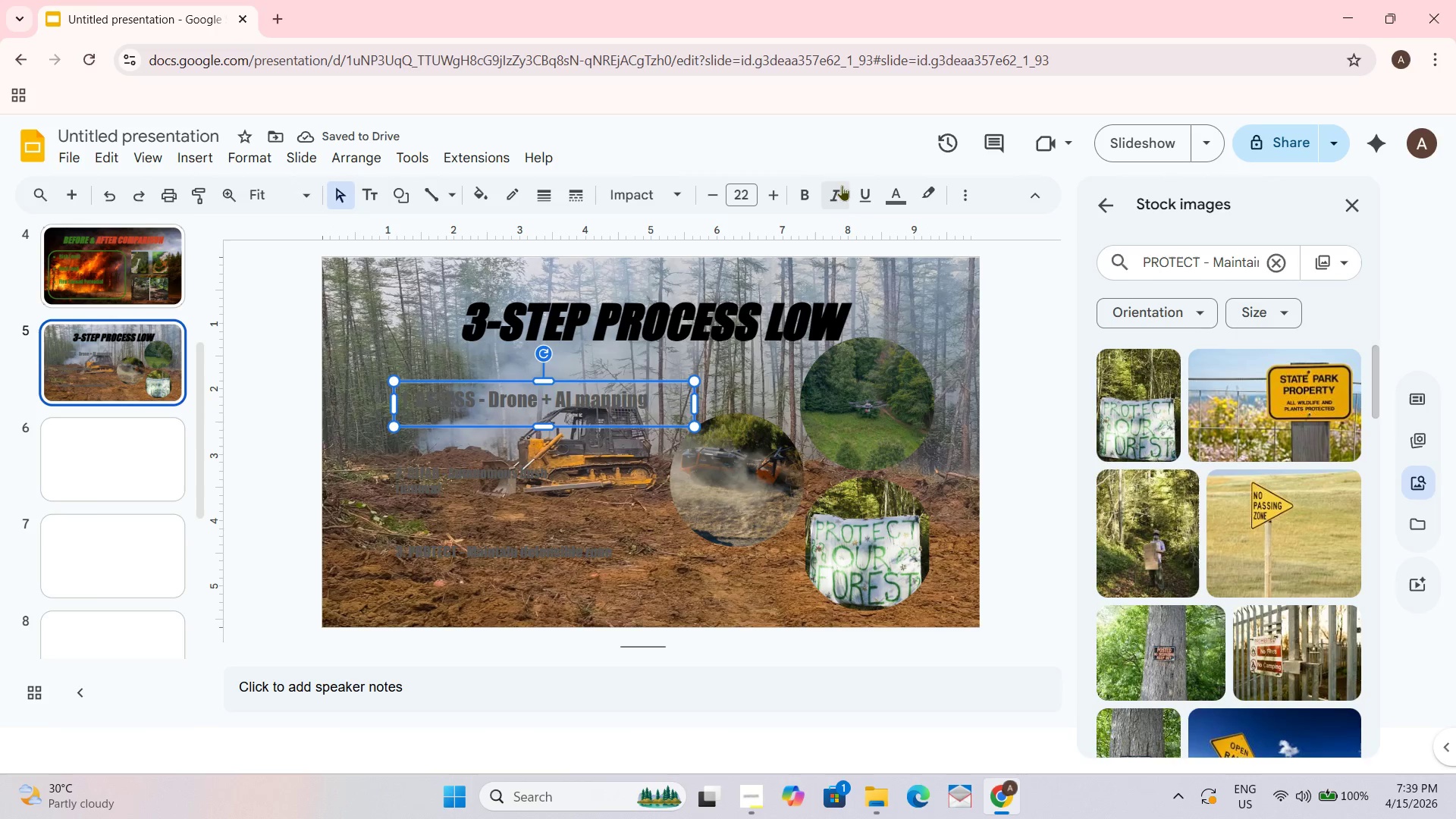 
left_click([649, 391])
 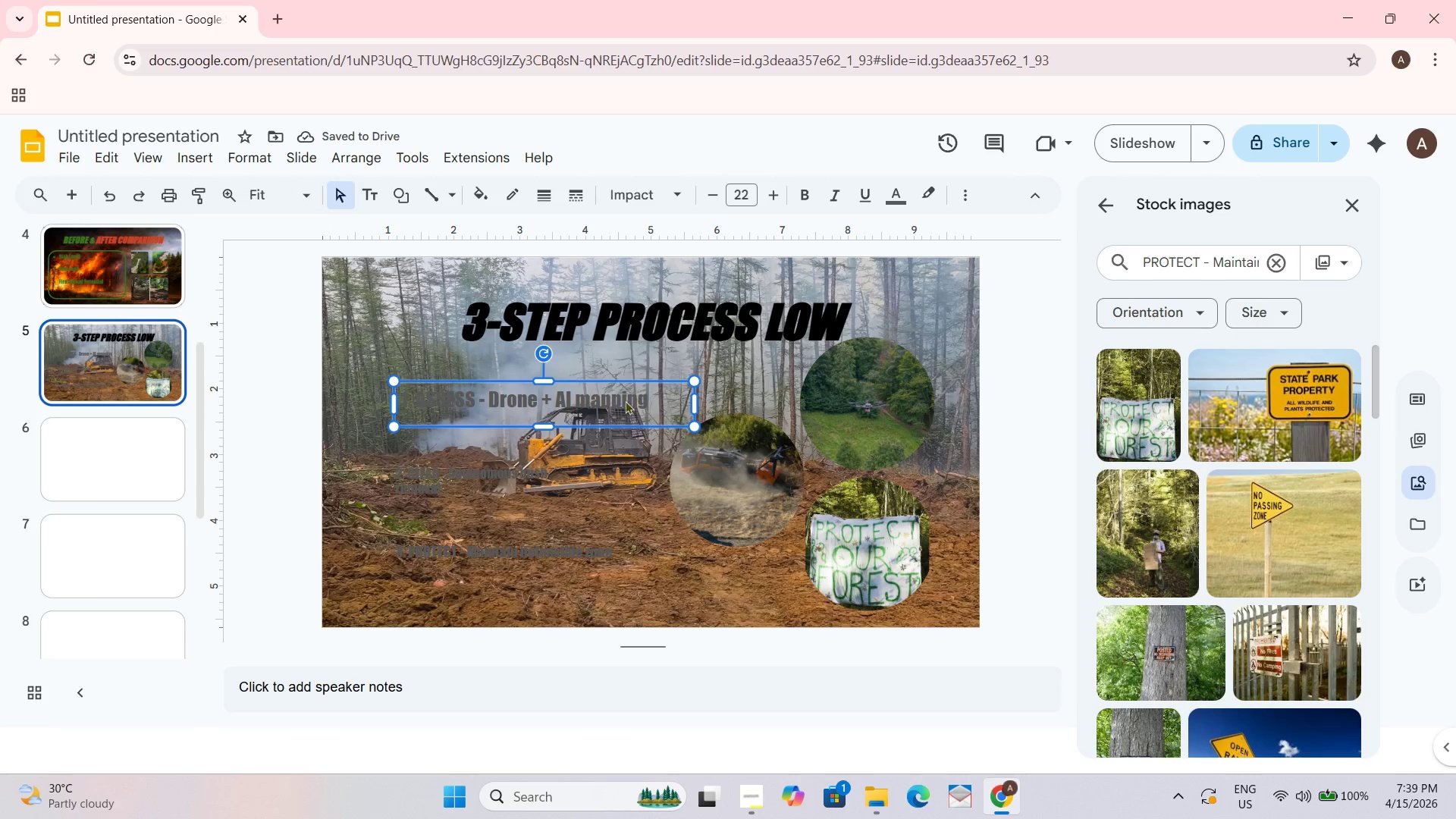 
triple_click([622, 400])
 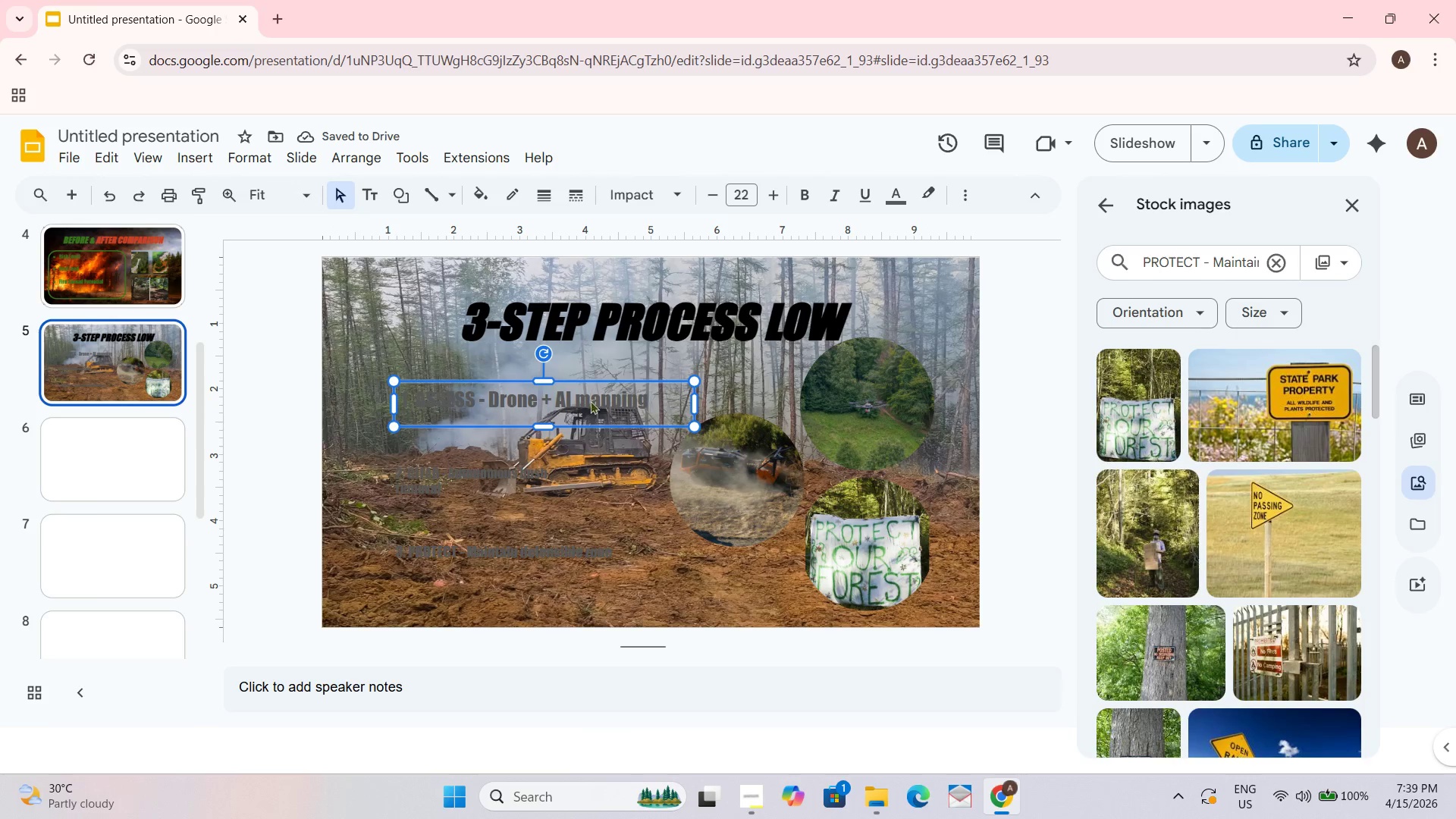 
triple_click([588, 400])
 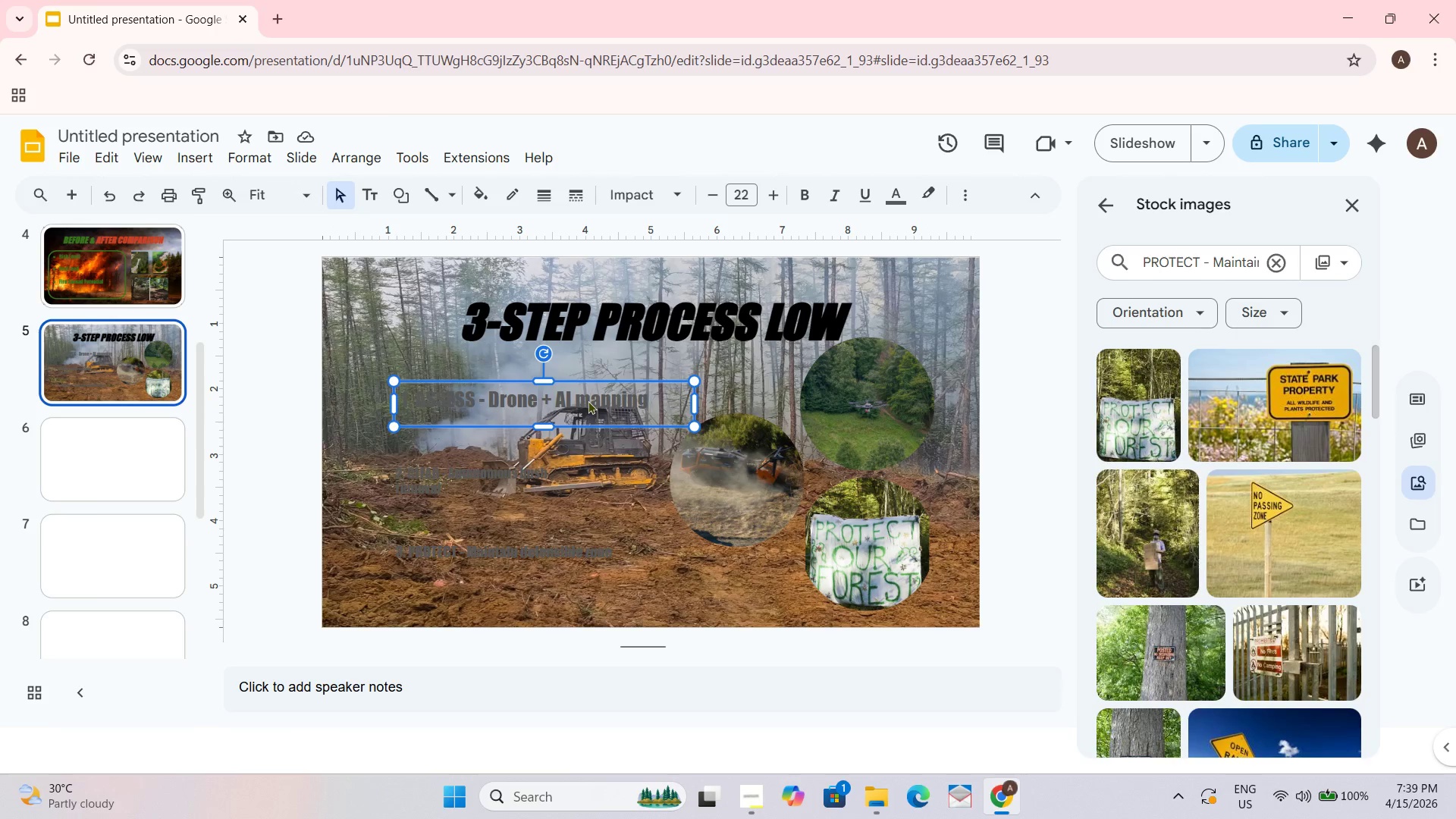 
triple_click([588, 400])
 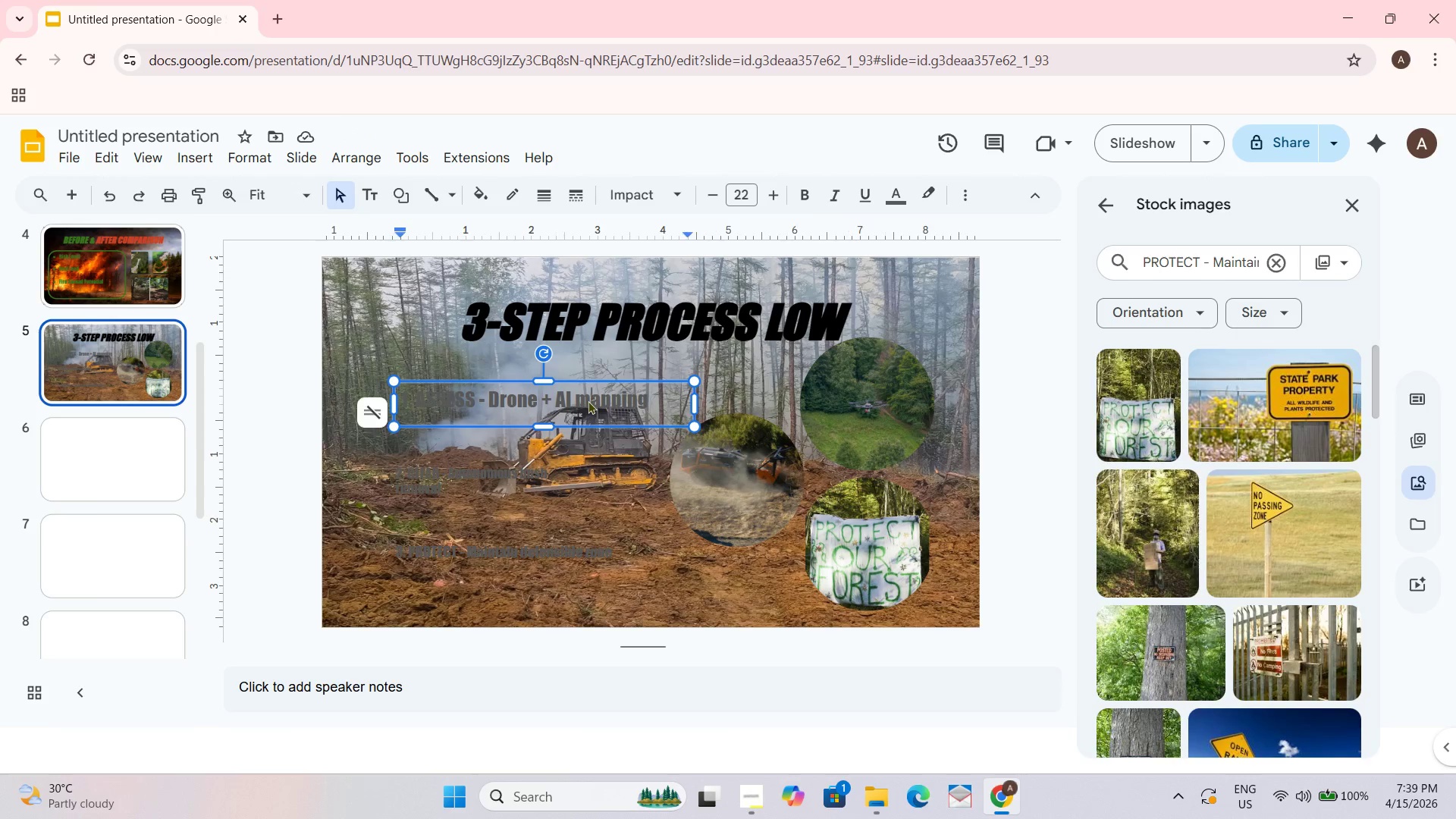 
triple_click([588, 400])
 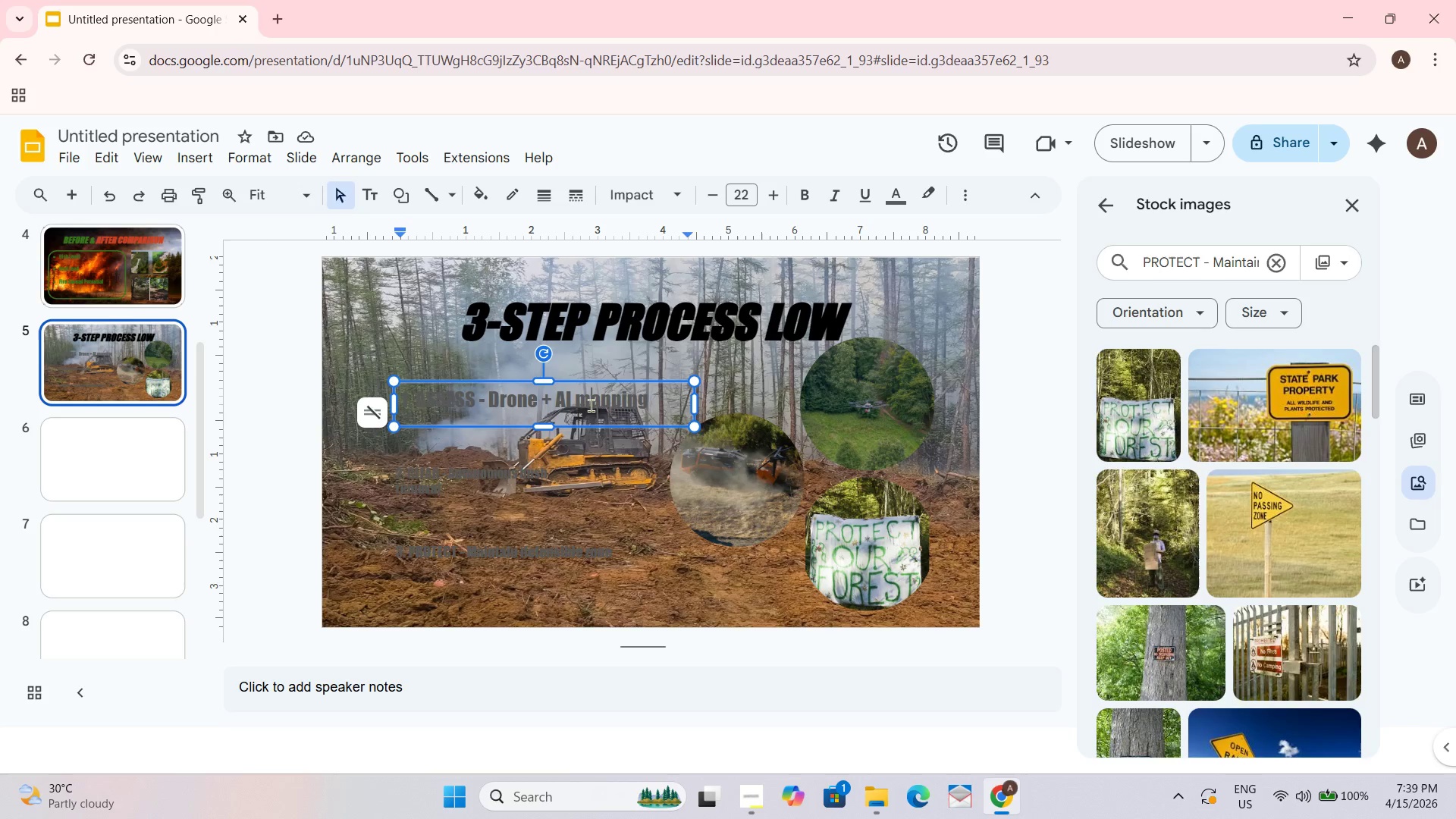 
key(Control+A)
 